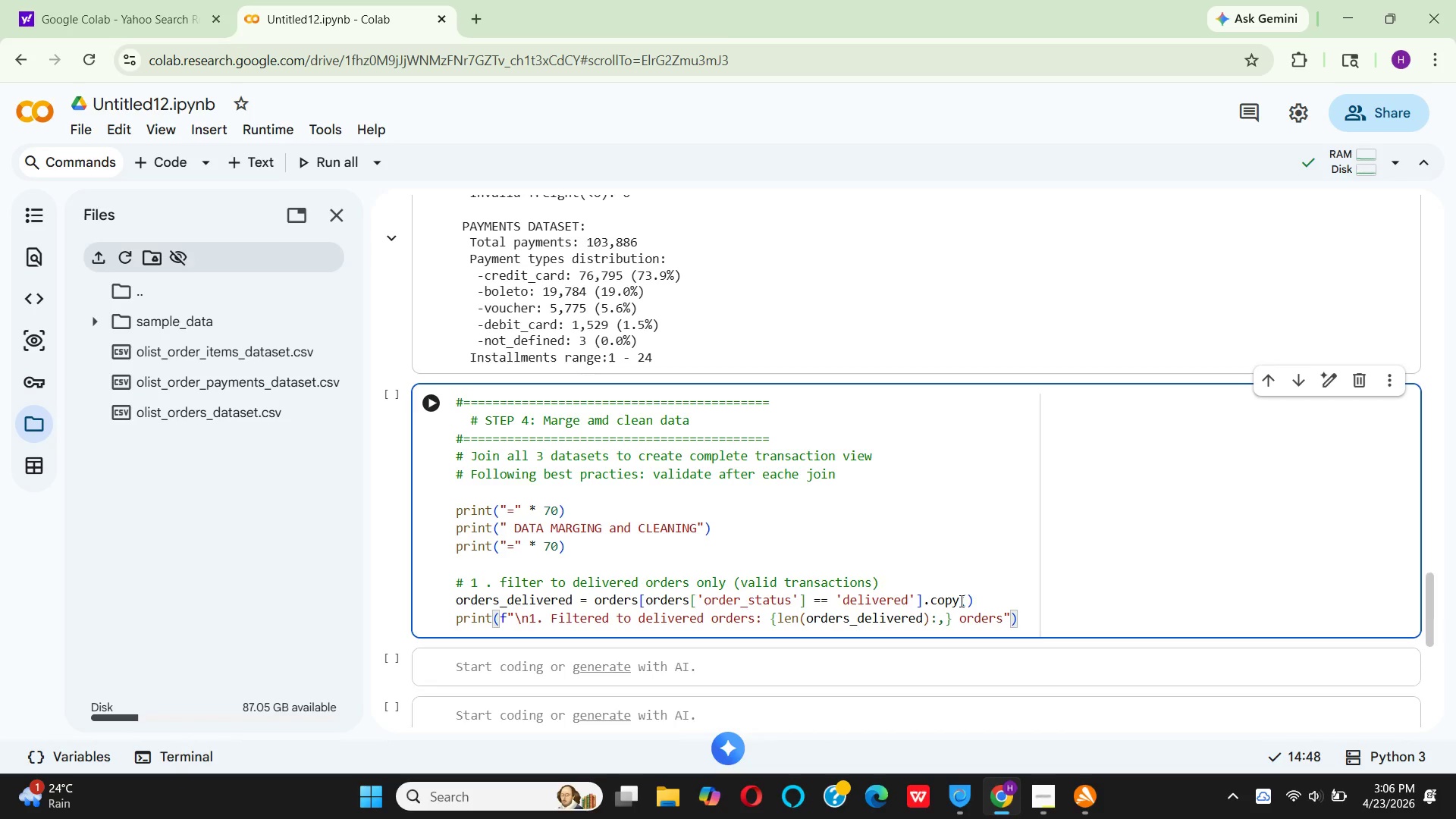 
key(ArrowRight)
 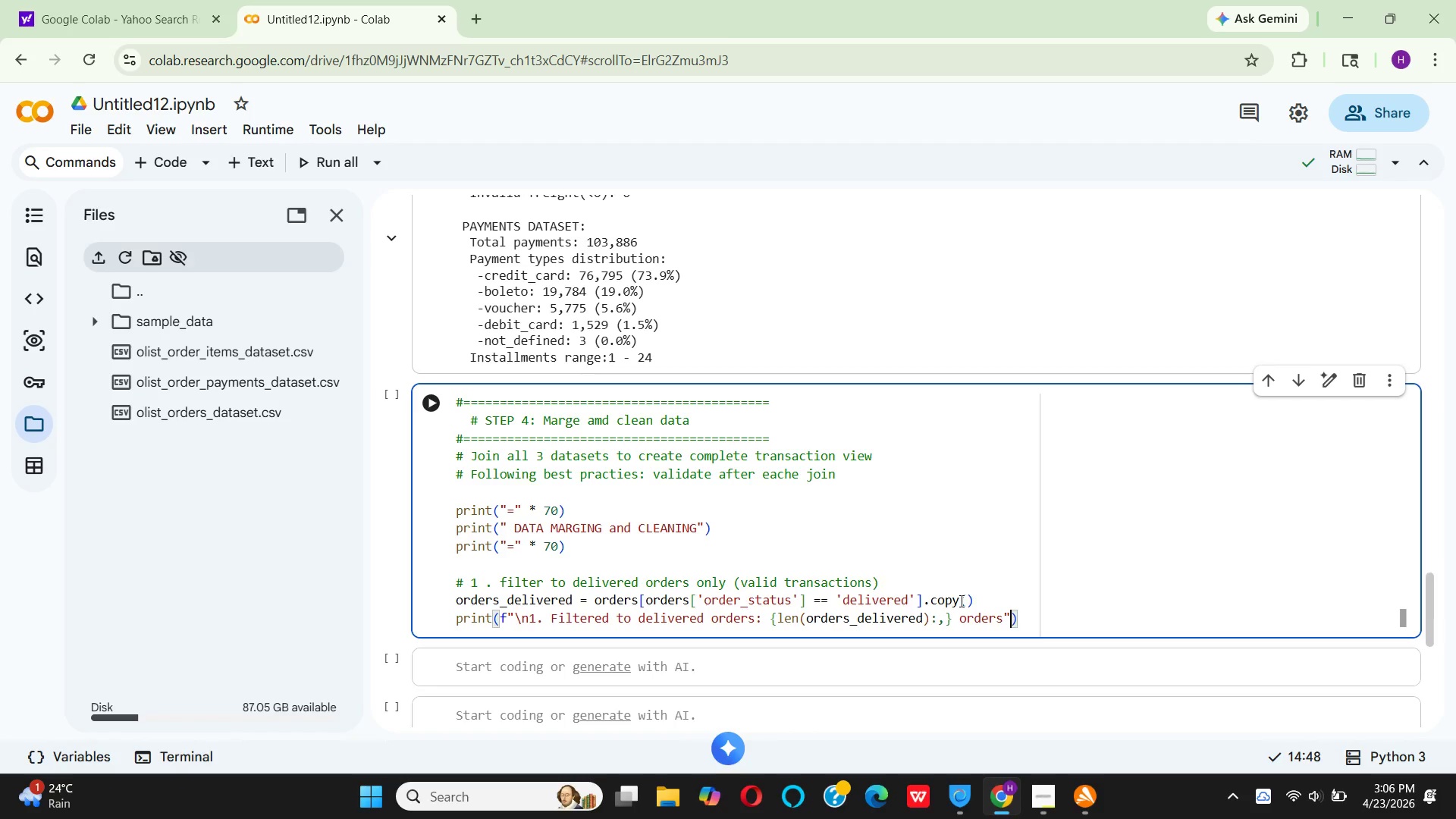 
key(ArrowRight)
 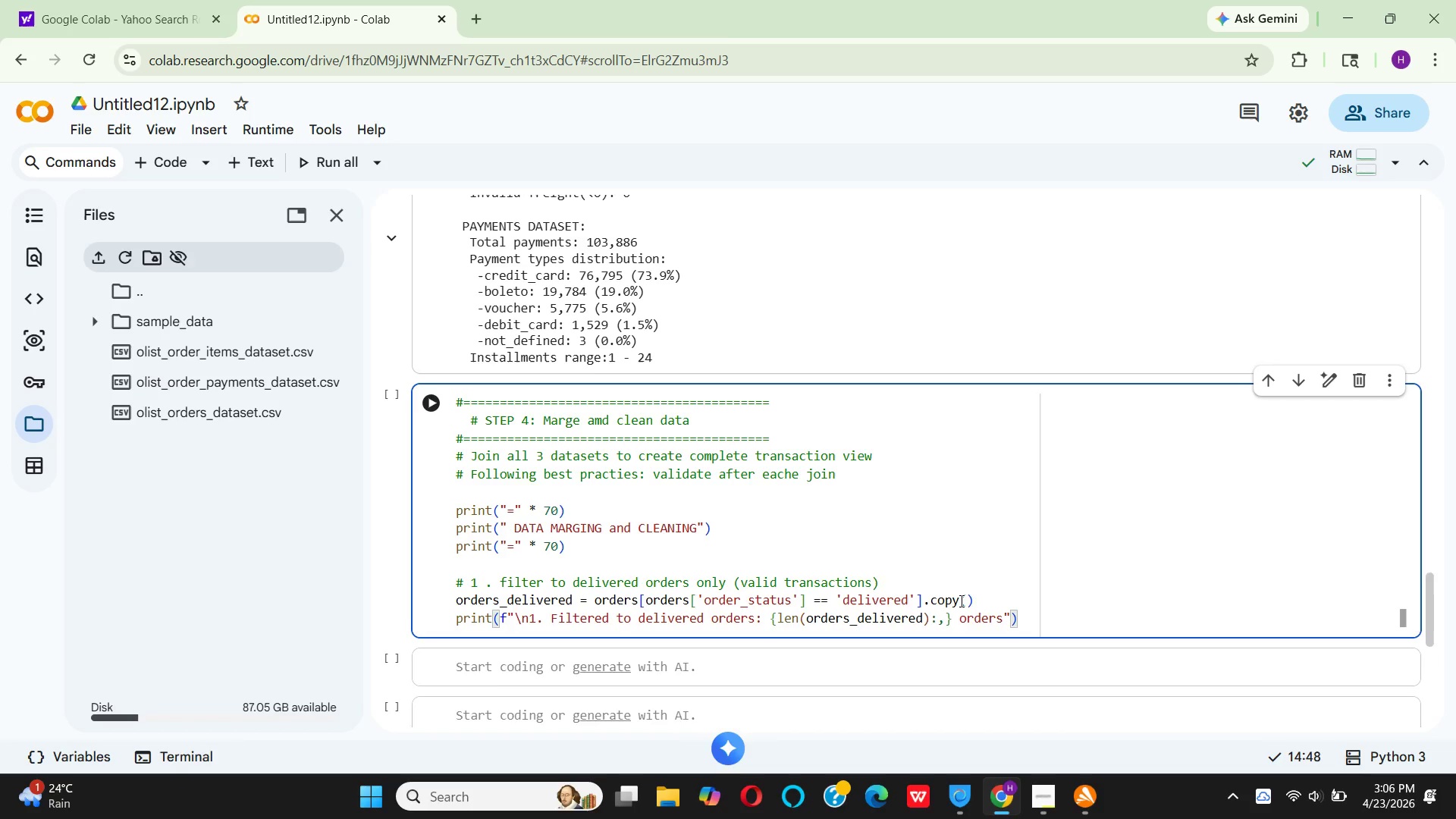 
key(Enter)
 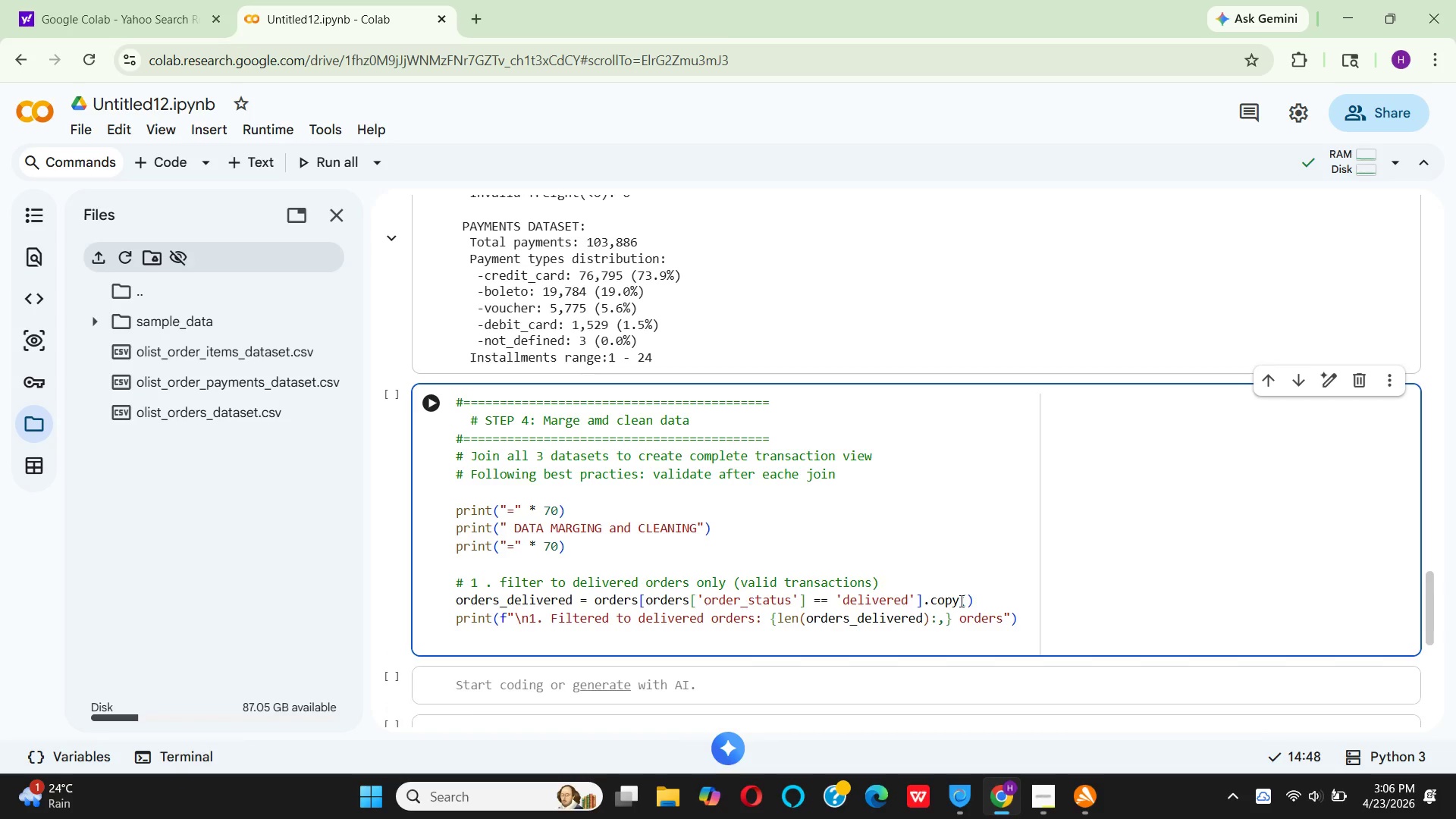 
key(Enter)
 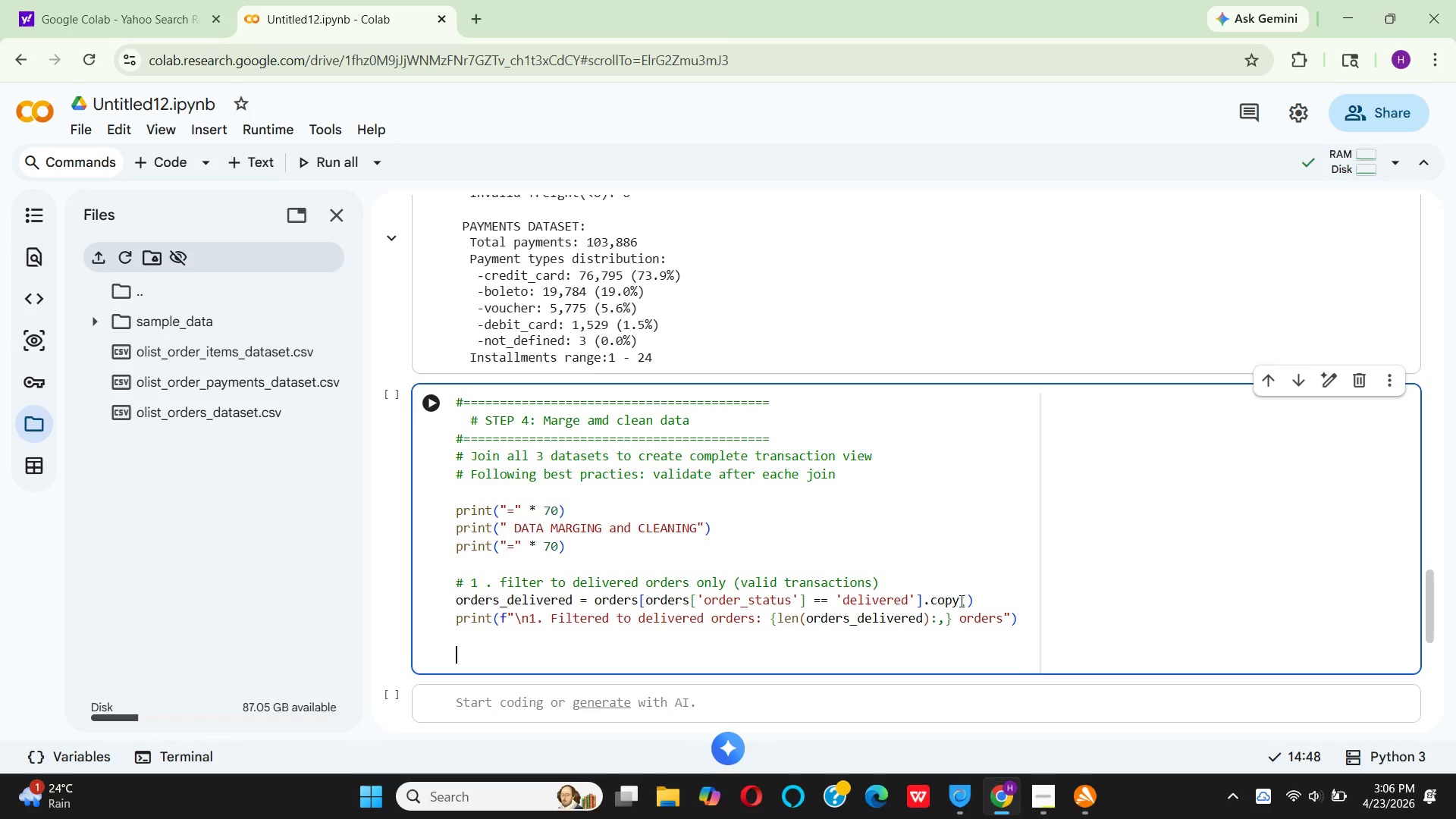 
type(# 2. Agg)
 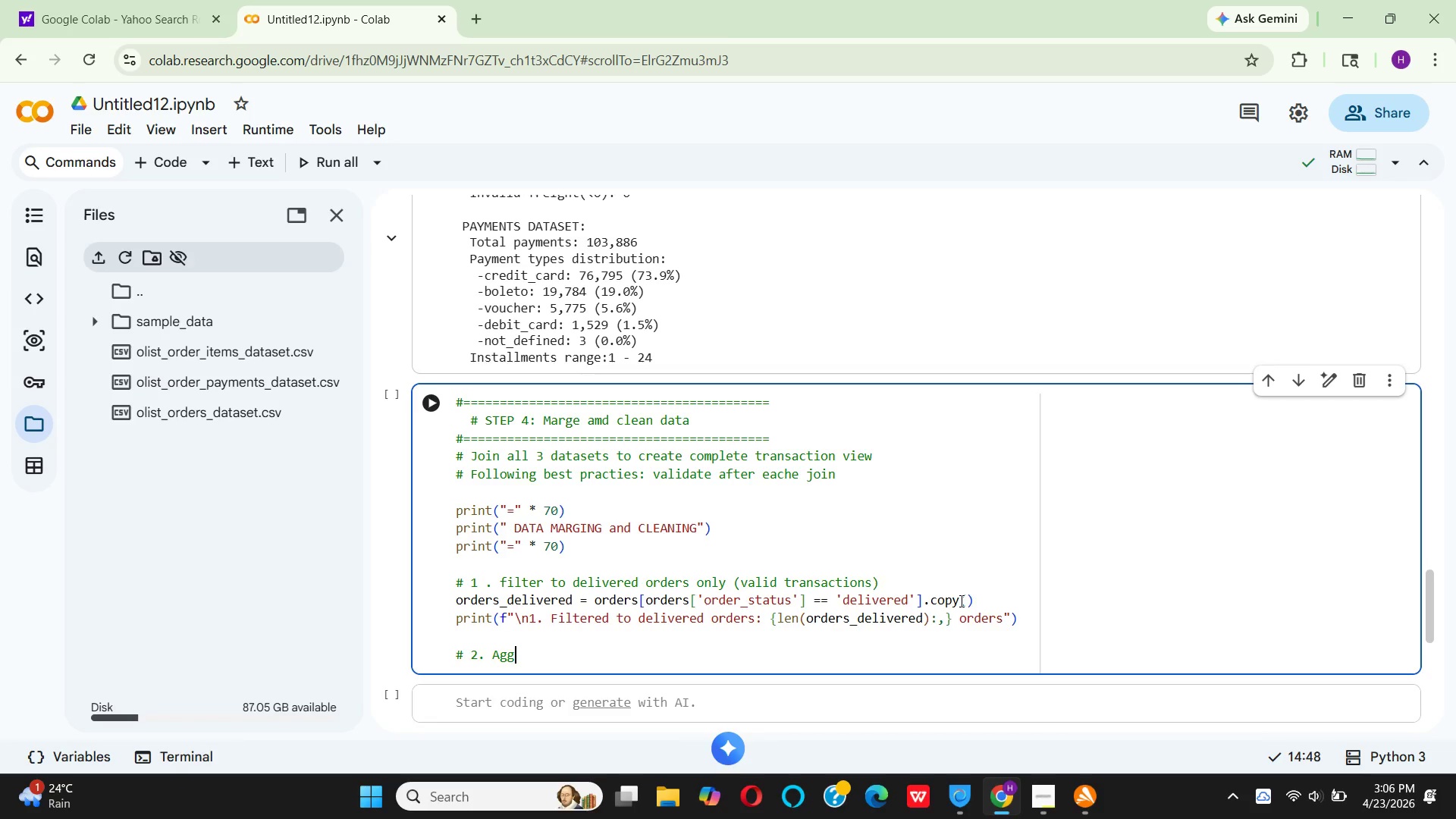 
type(regate items per order (sum prin)
key(Backspace)
type(ce and fre)
 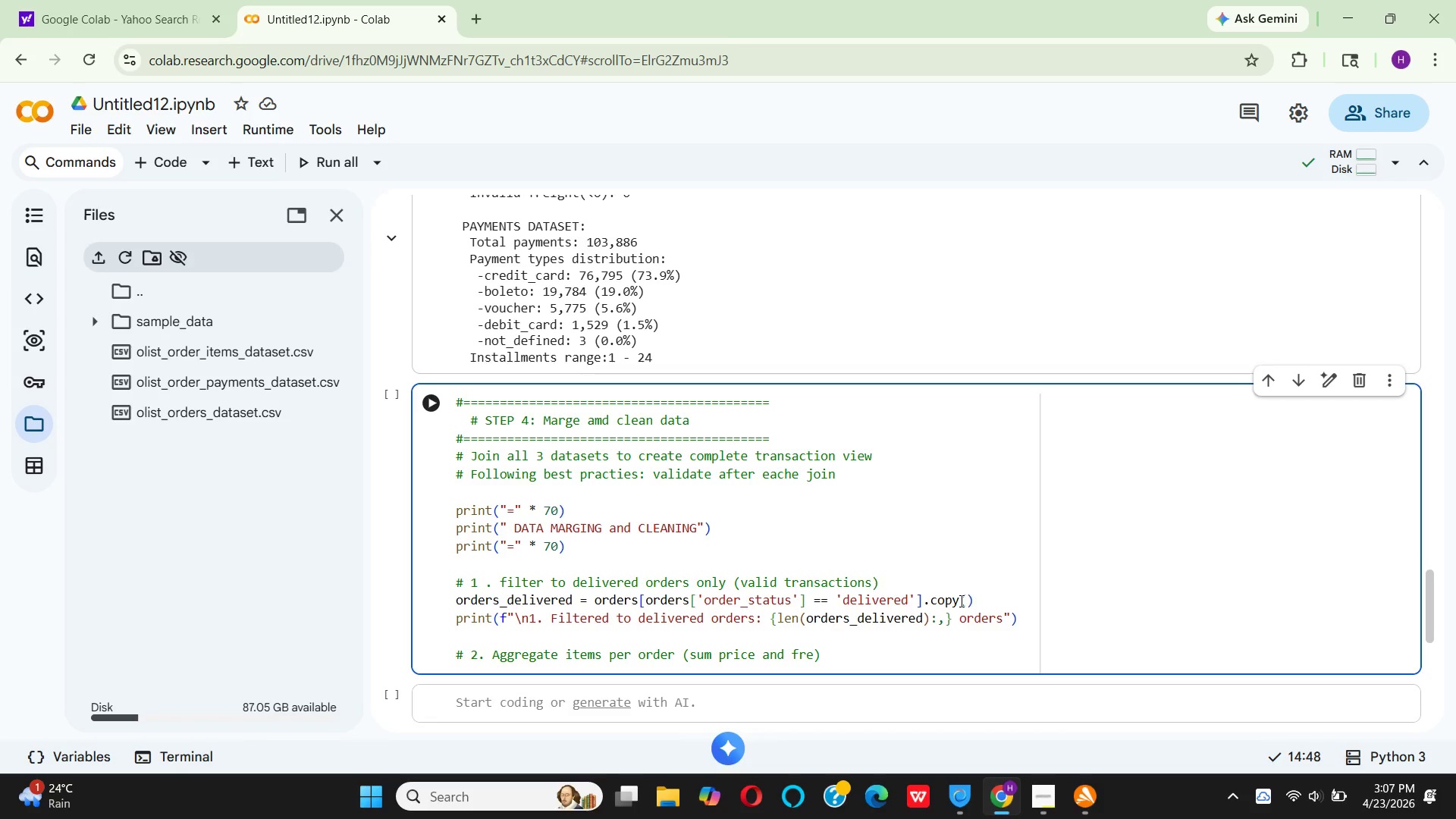 
left_click([960, 601])
 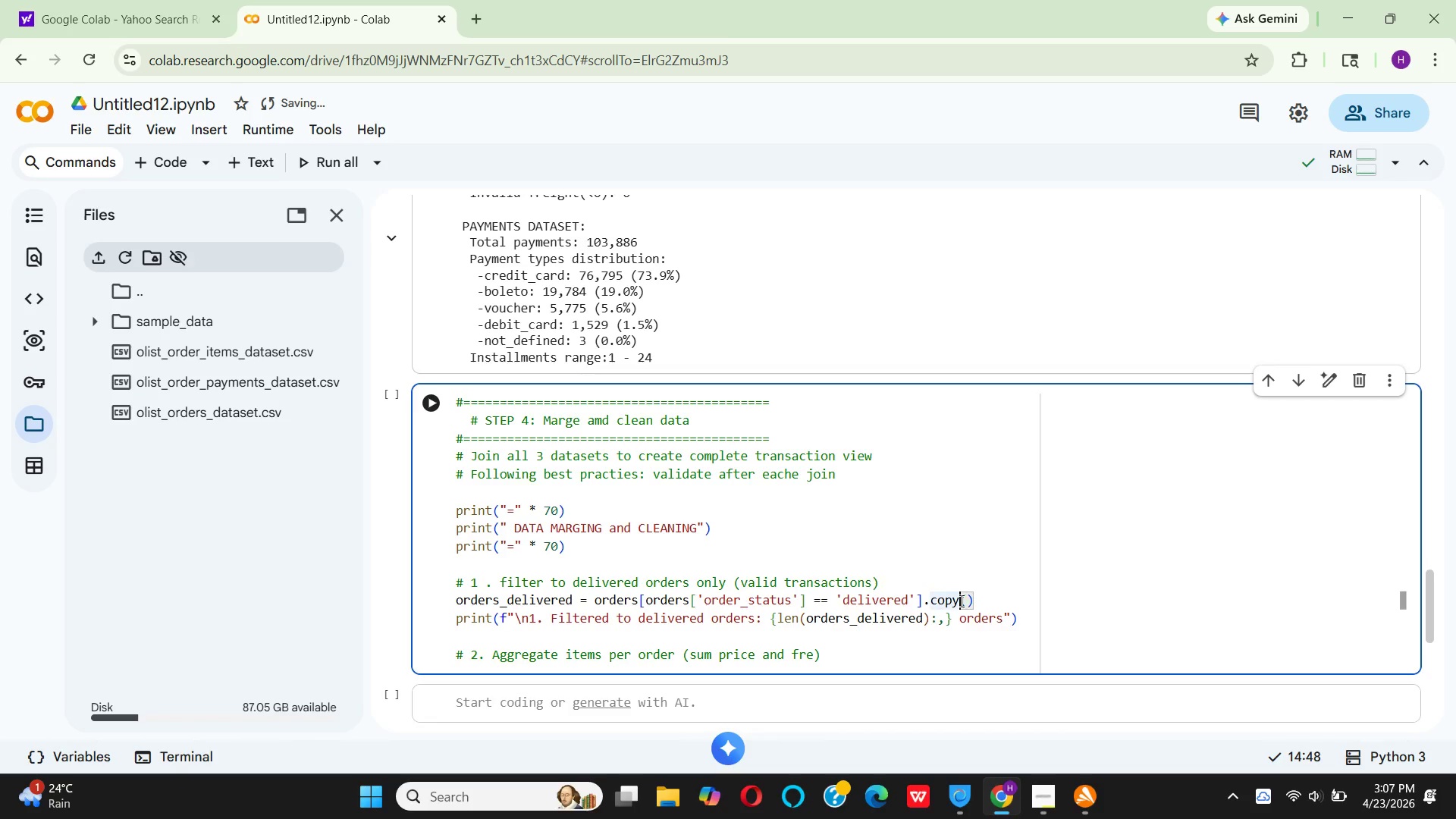 
type(ight)
key(Backspace)
key(Backspace)
key(Backspace)
key(Backspace)
 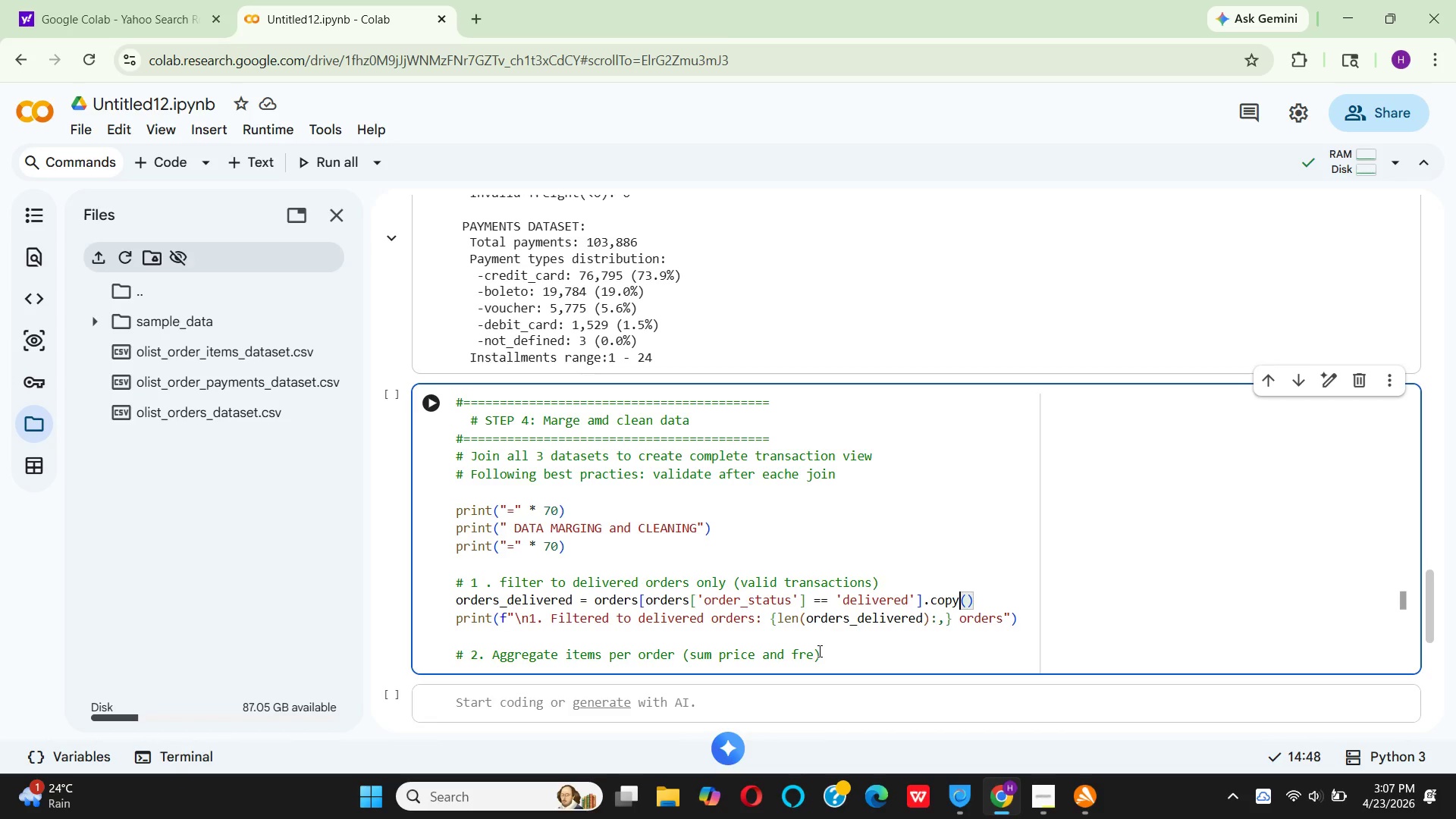 
wait(5.72)
 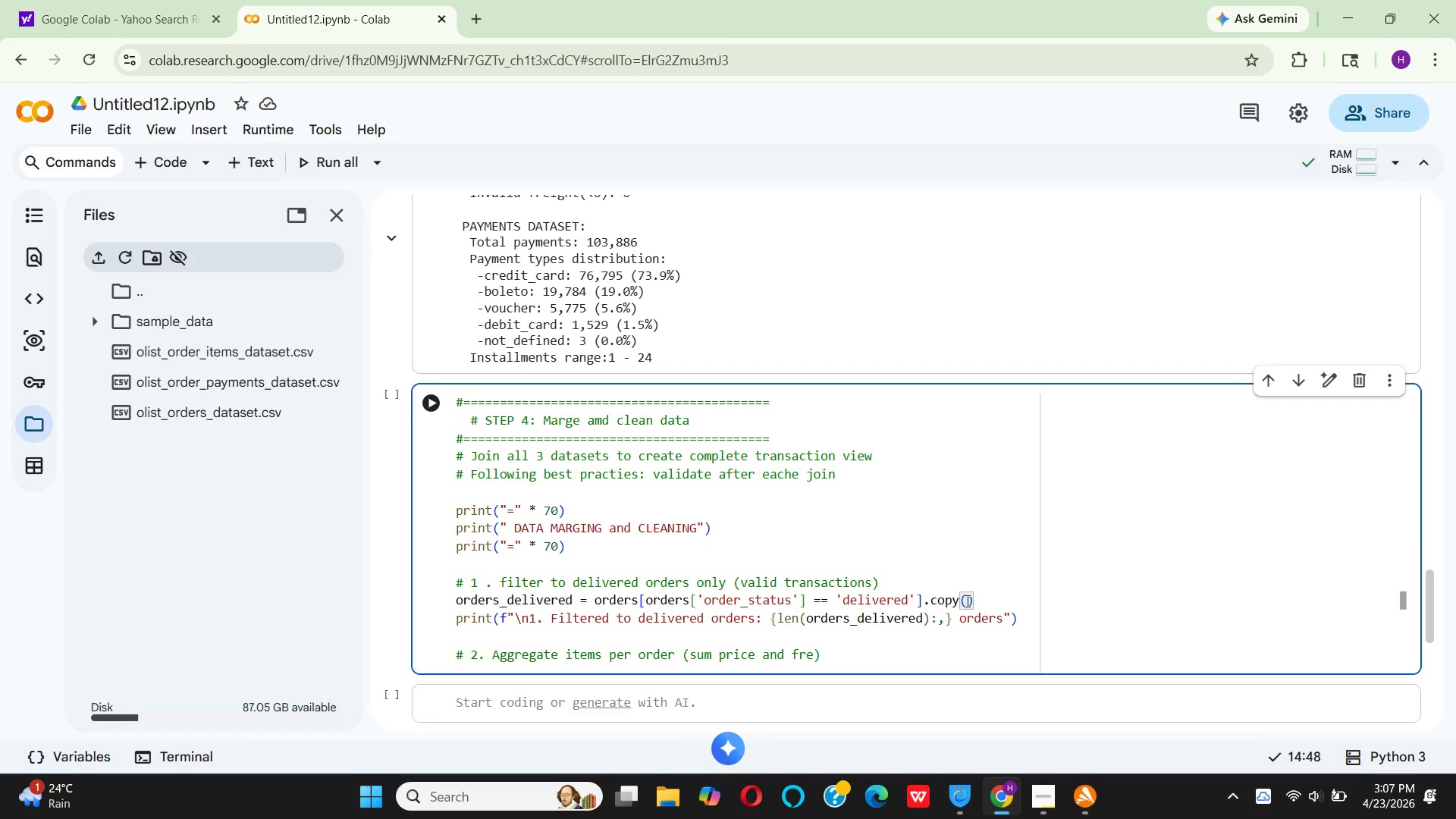 
left_click([814, 654])
 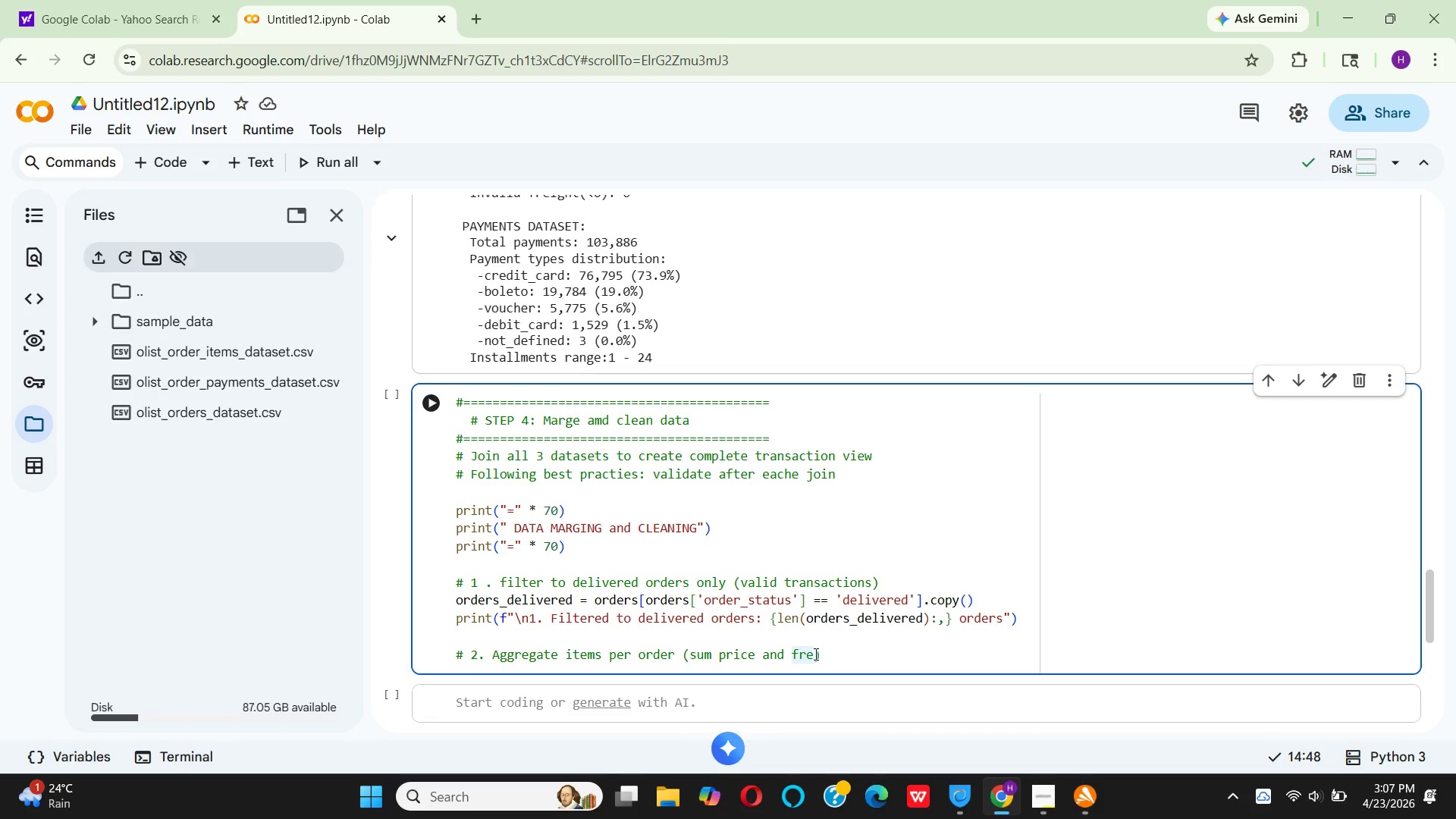 
type(ight)
 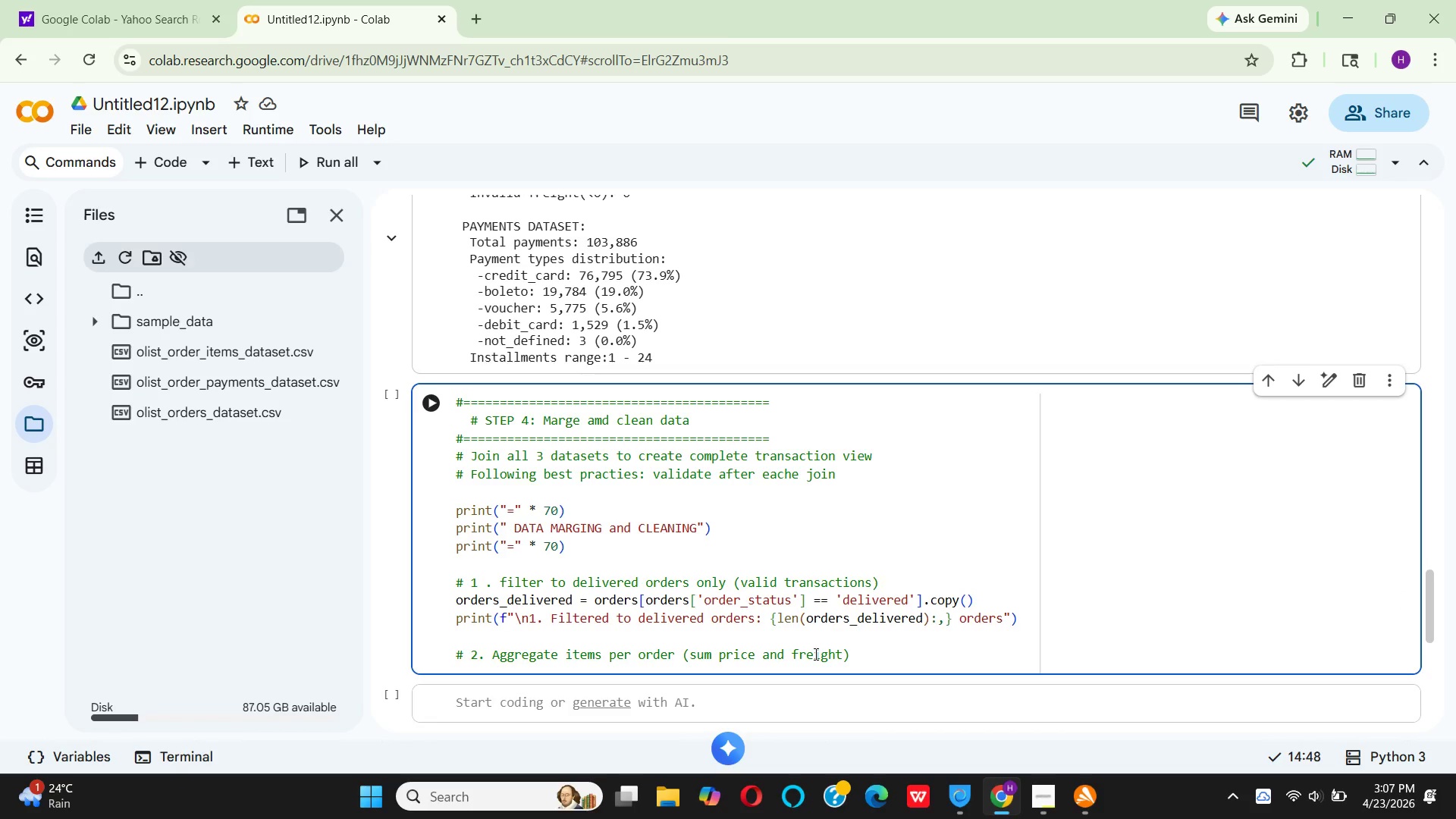 
key(ArrowRight)
 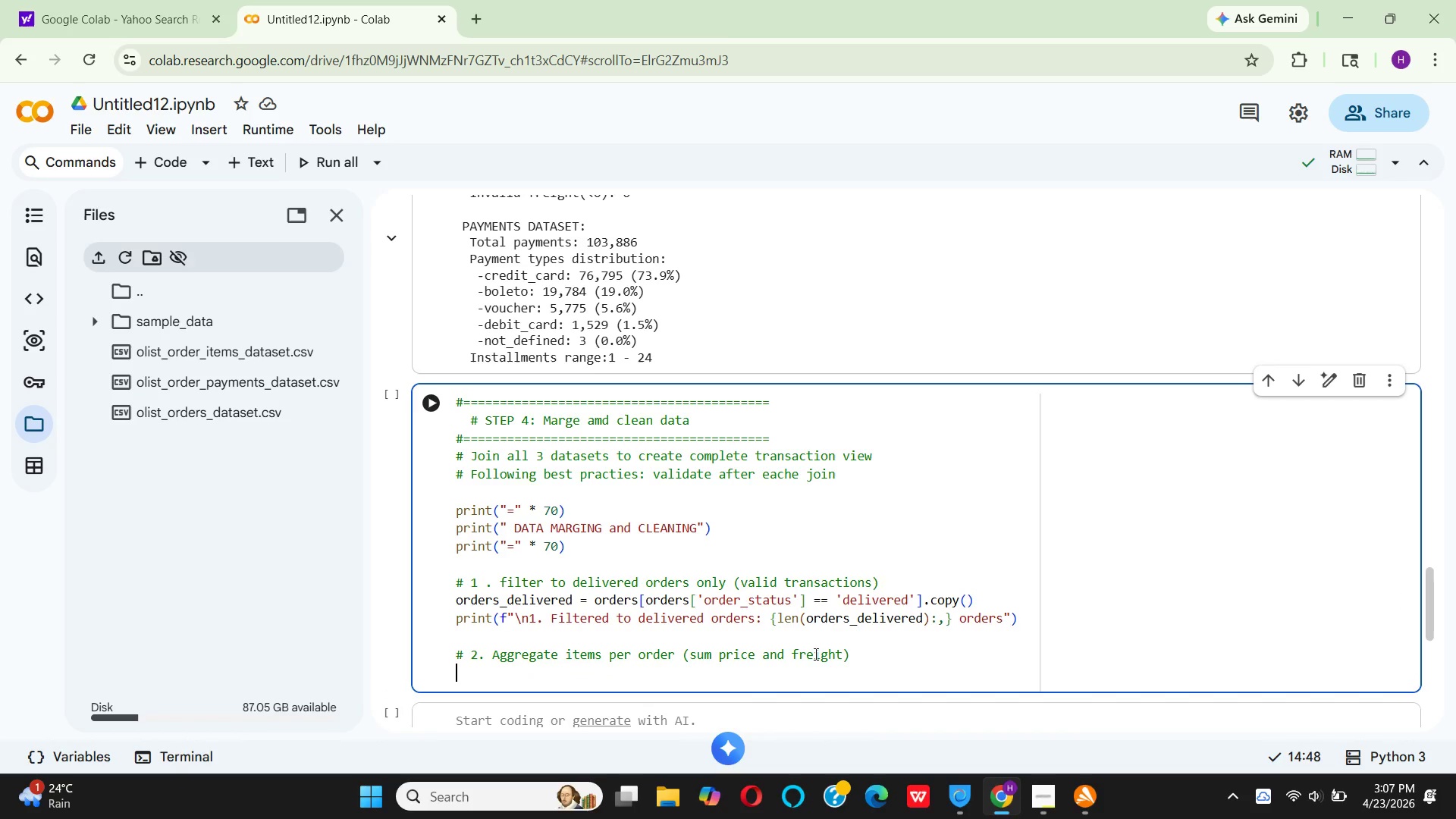 
key(Enter)
 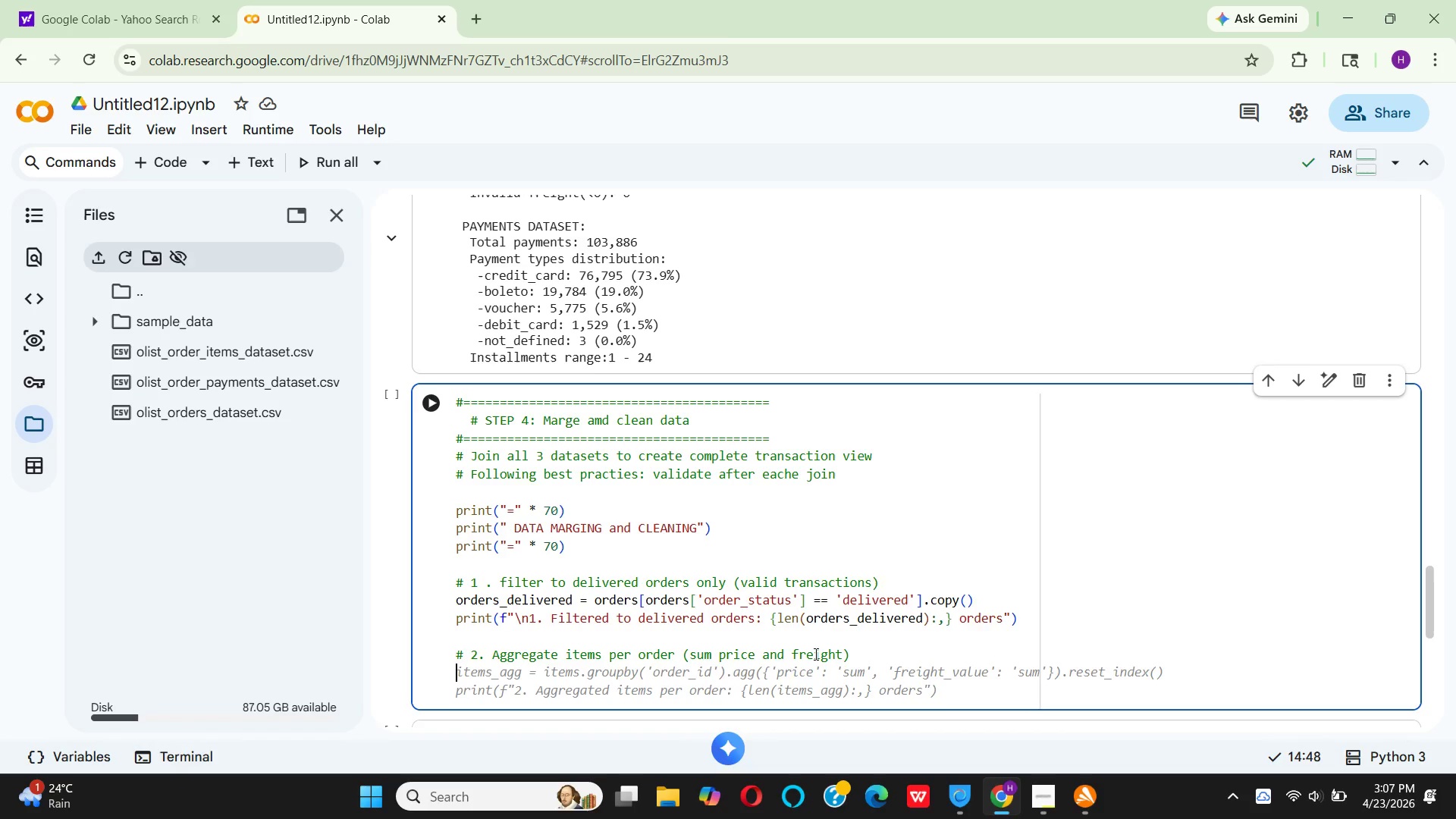 
key(I)
 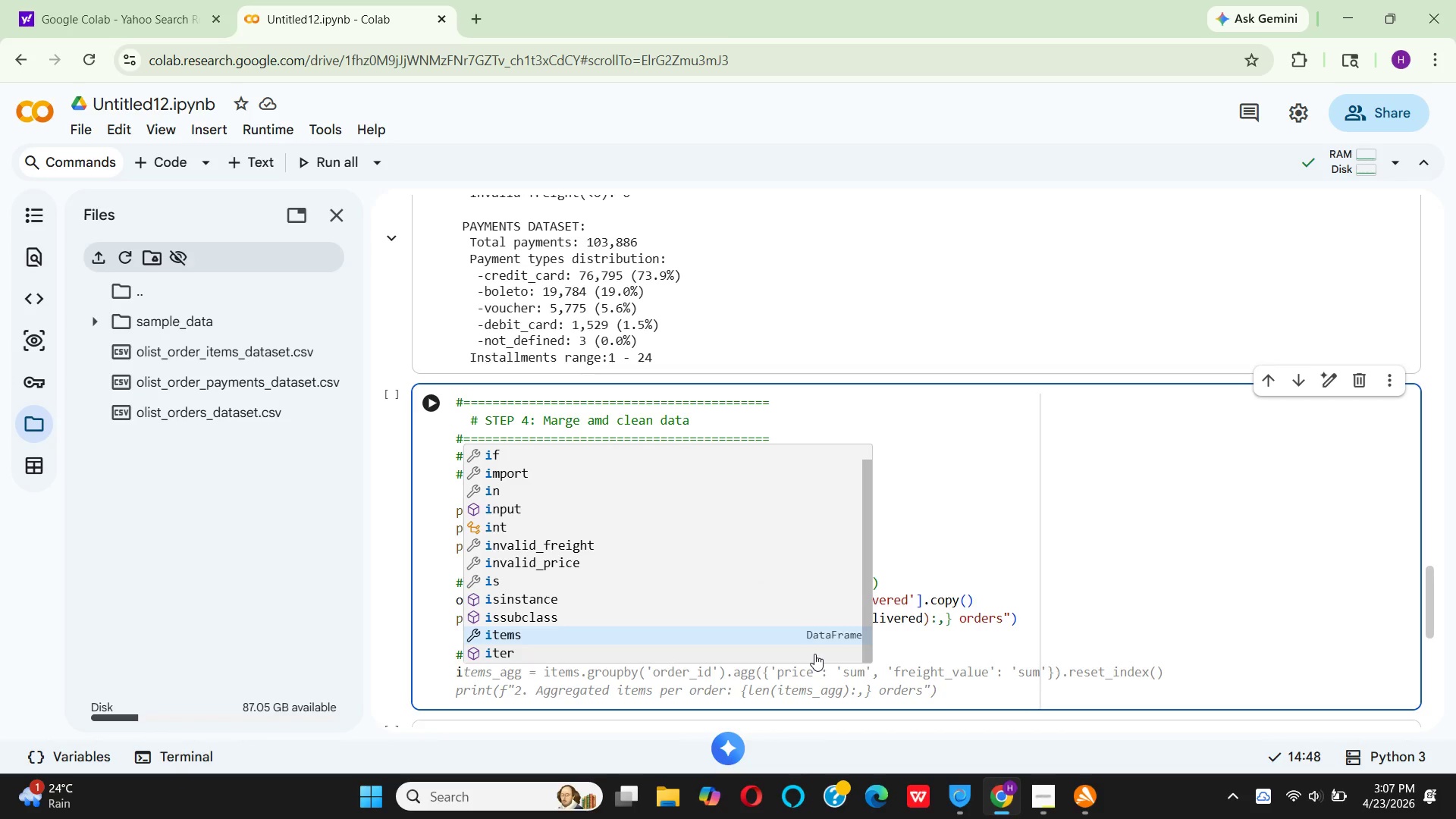 
key(Enter)
 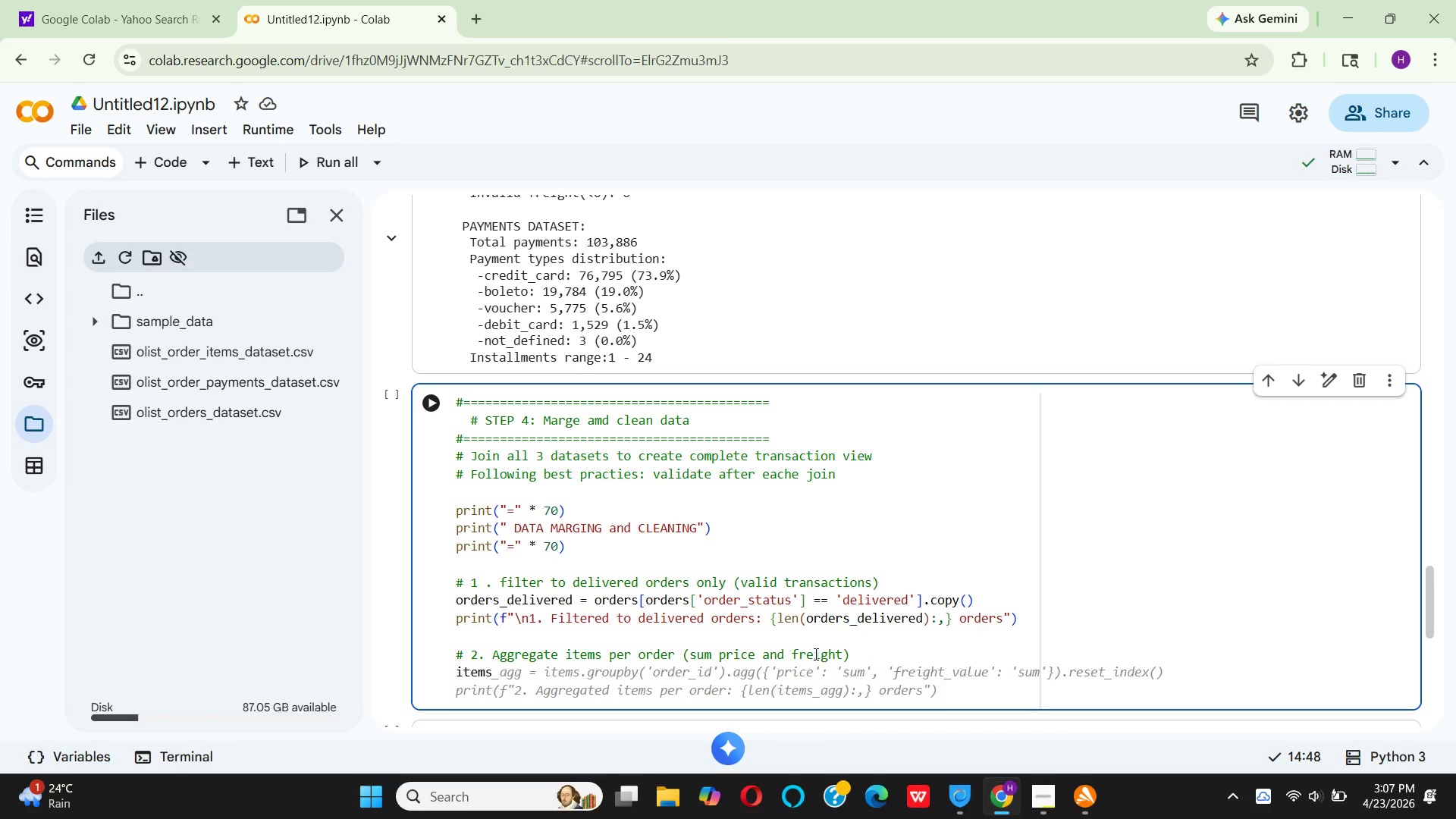 
type(_agg = it)
 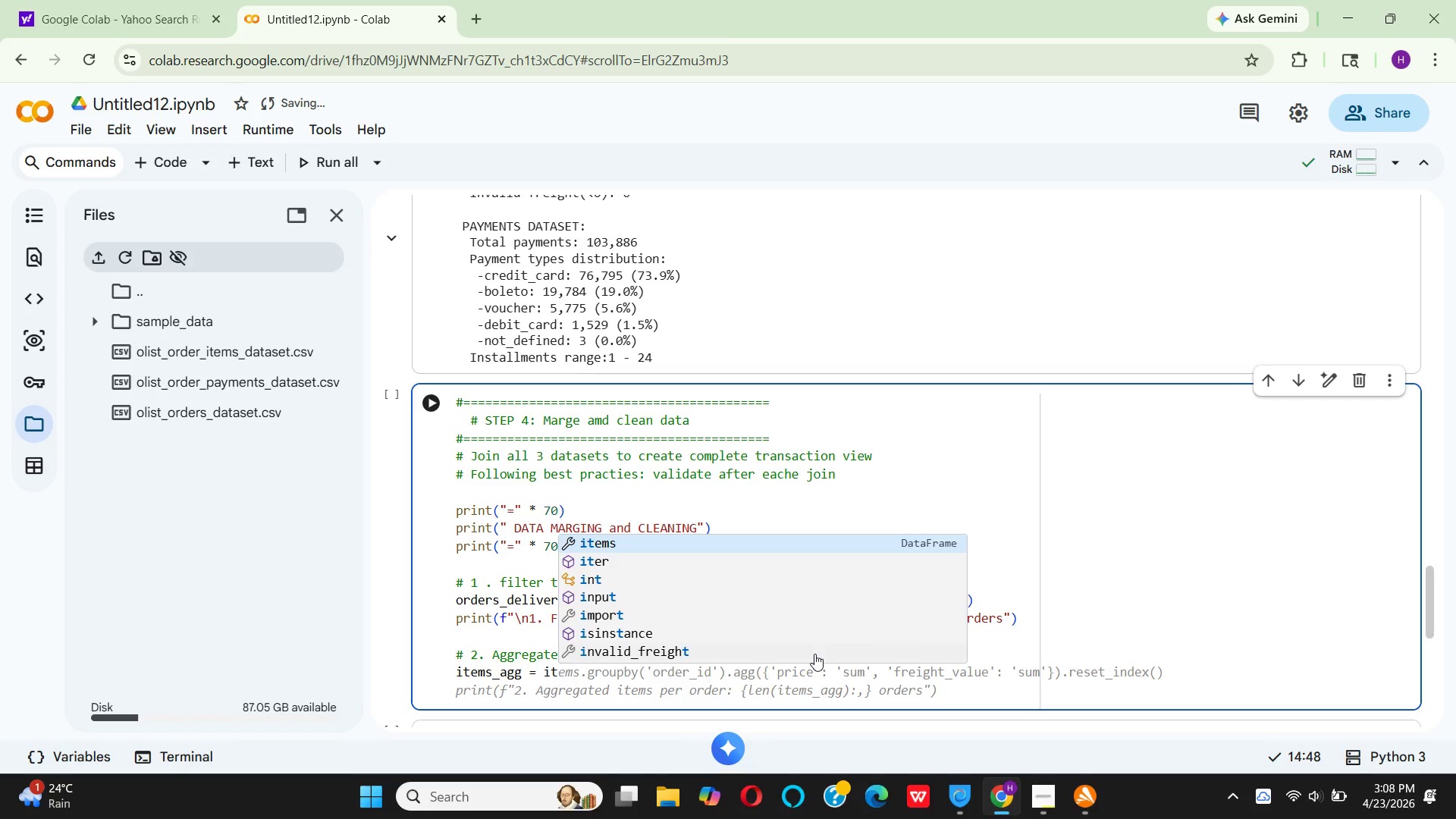 
key(Enter)
 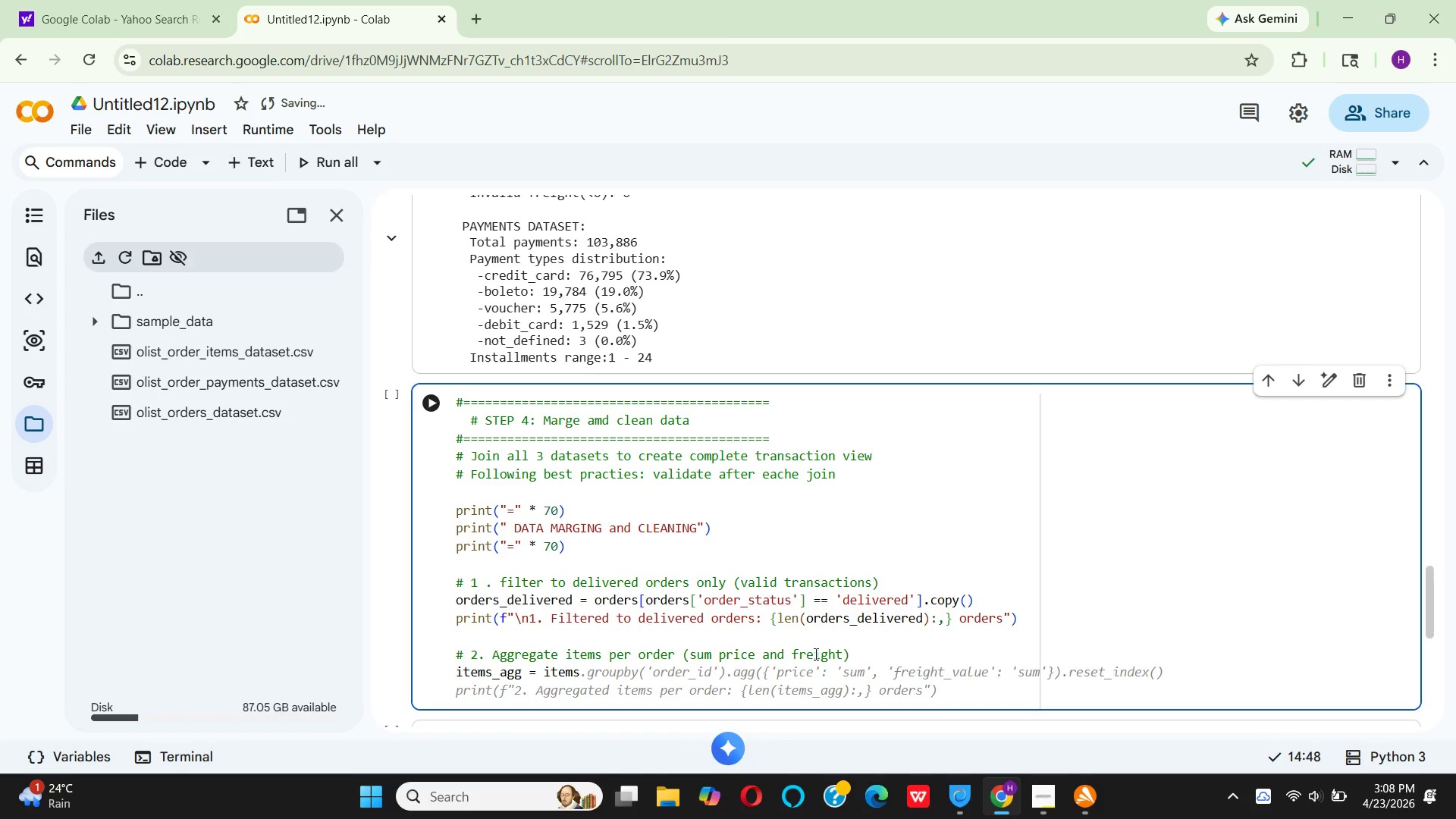 
key(Period)
 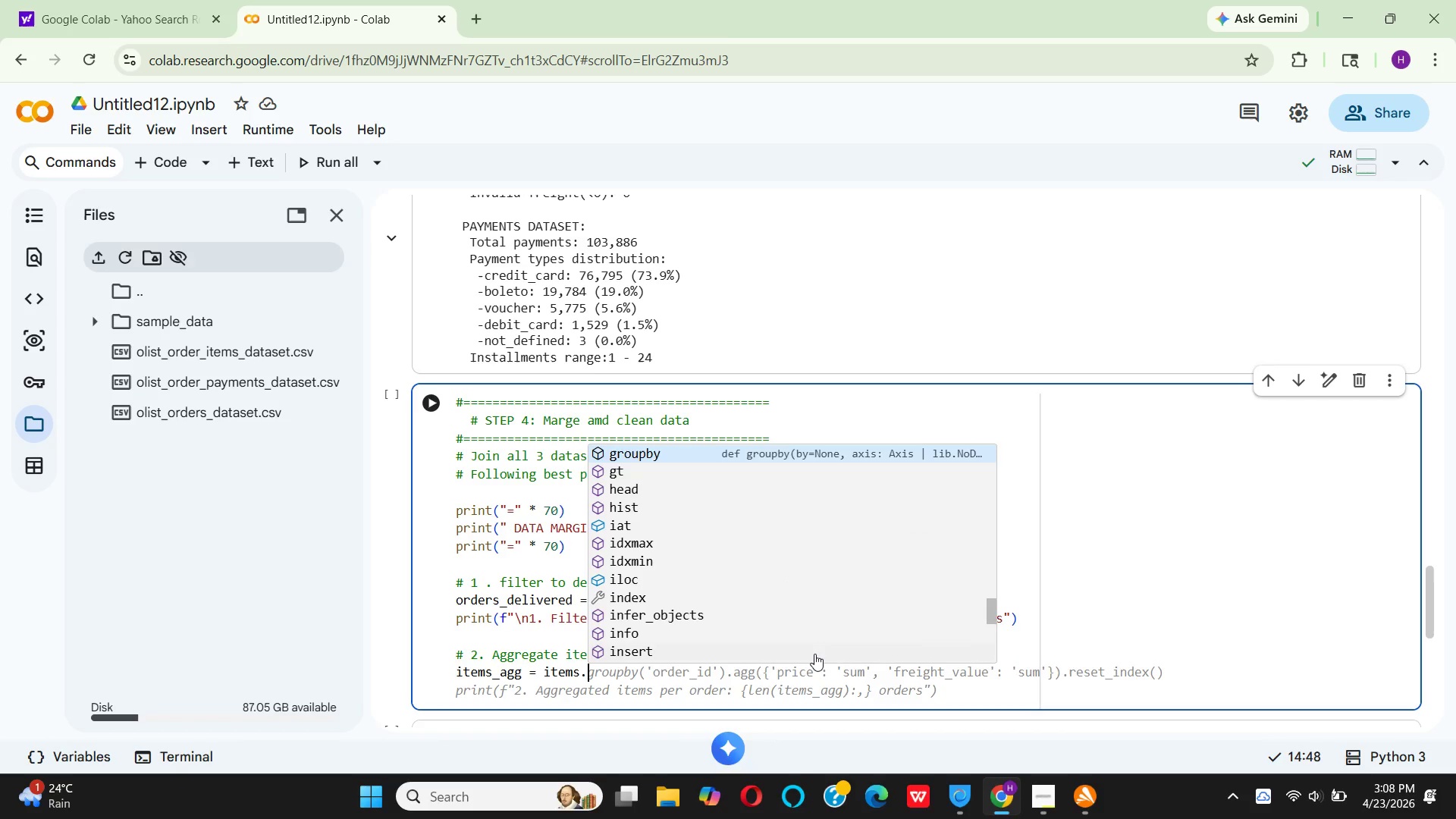 
key(Enter)
 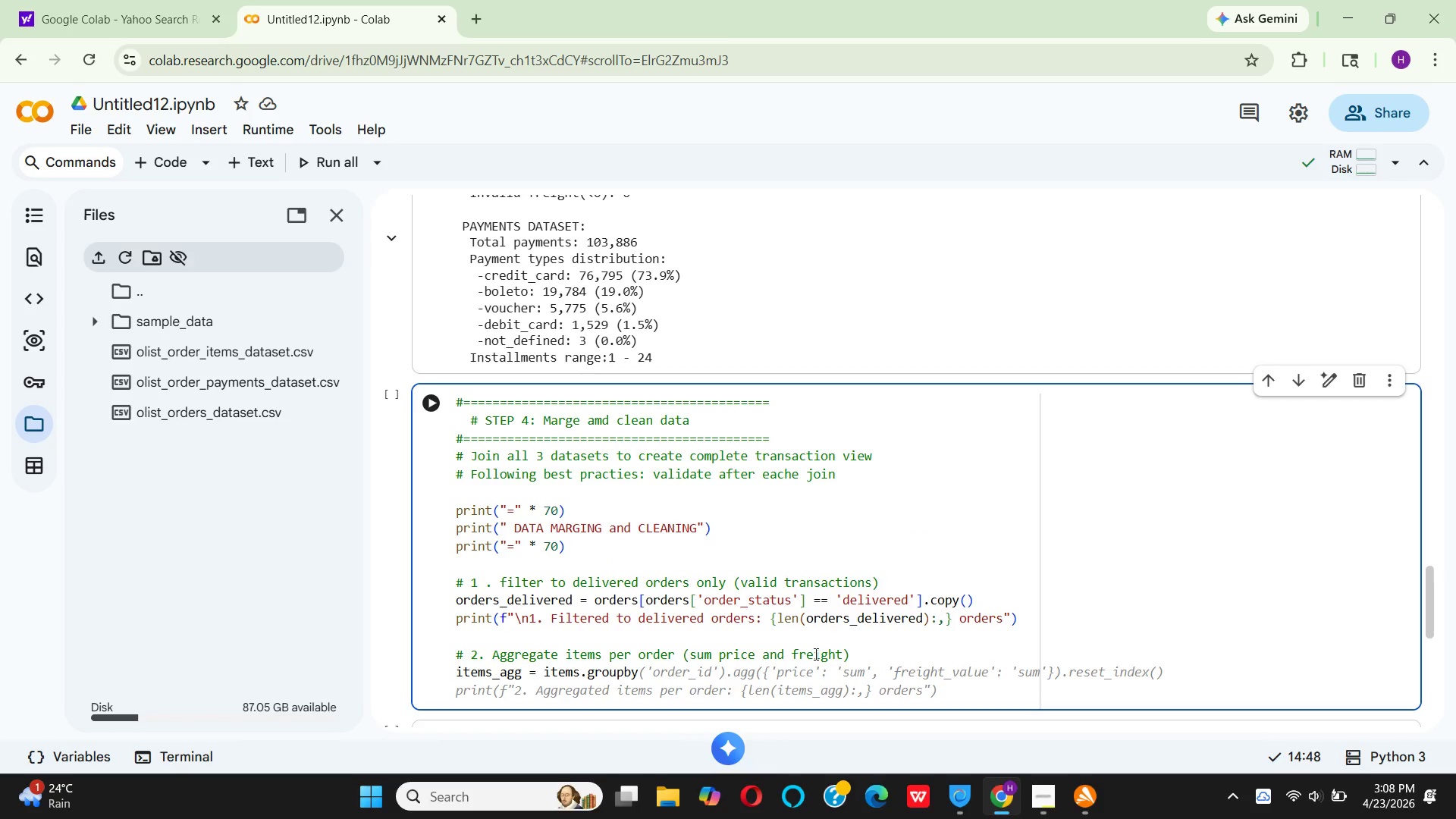 
key(Shift+9)
 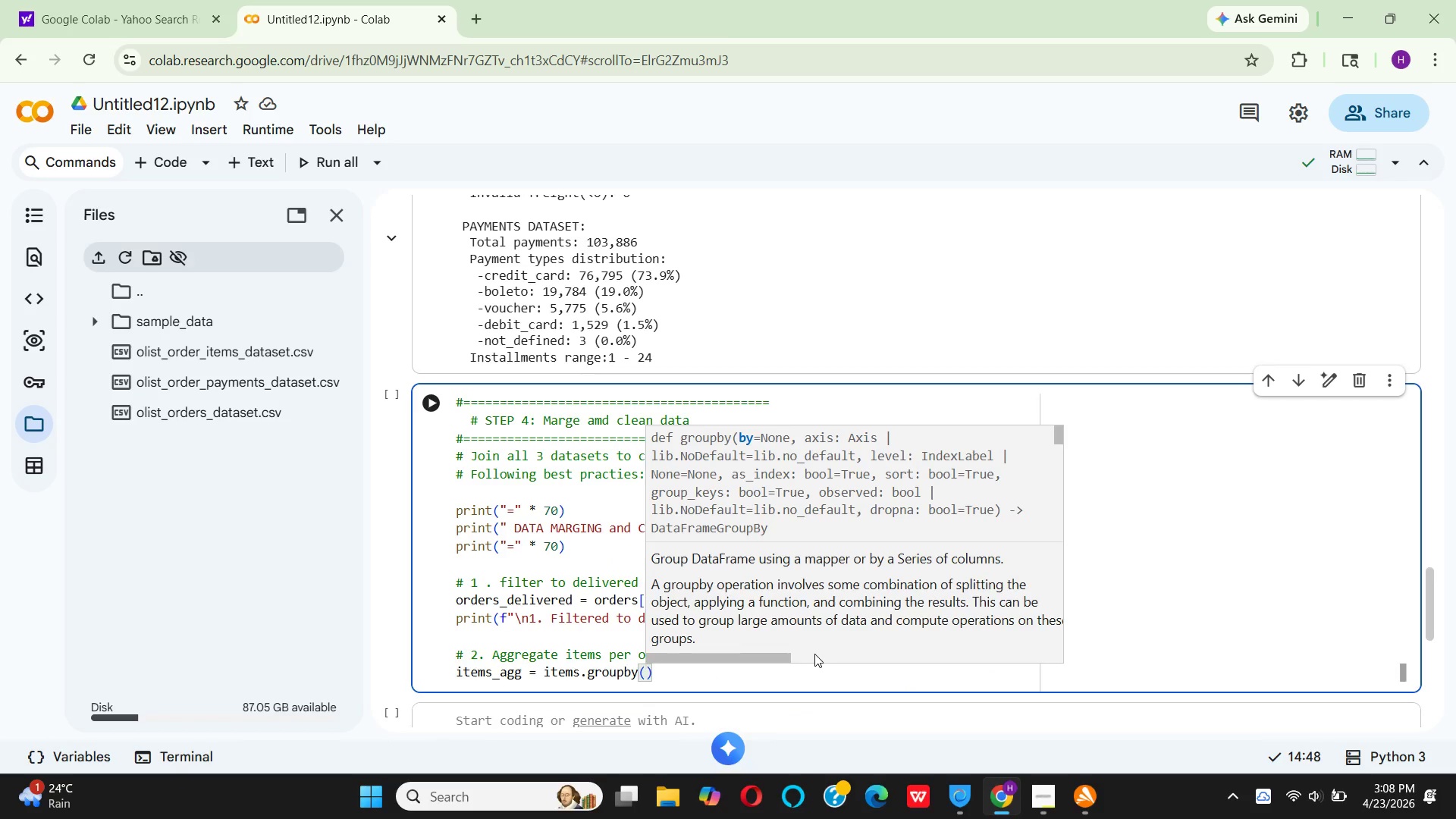 
key(Quote)
 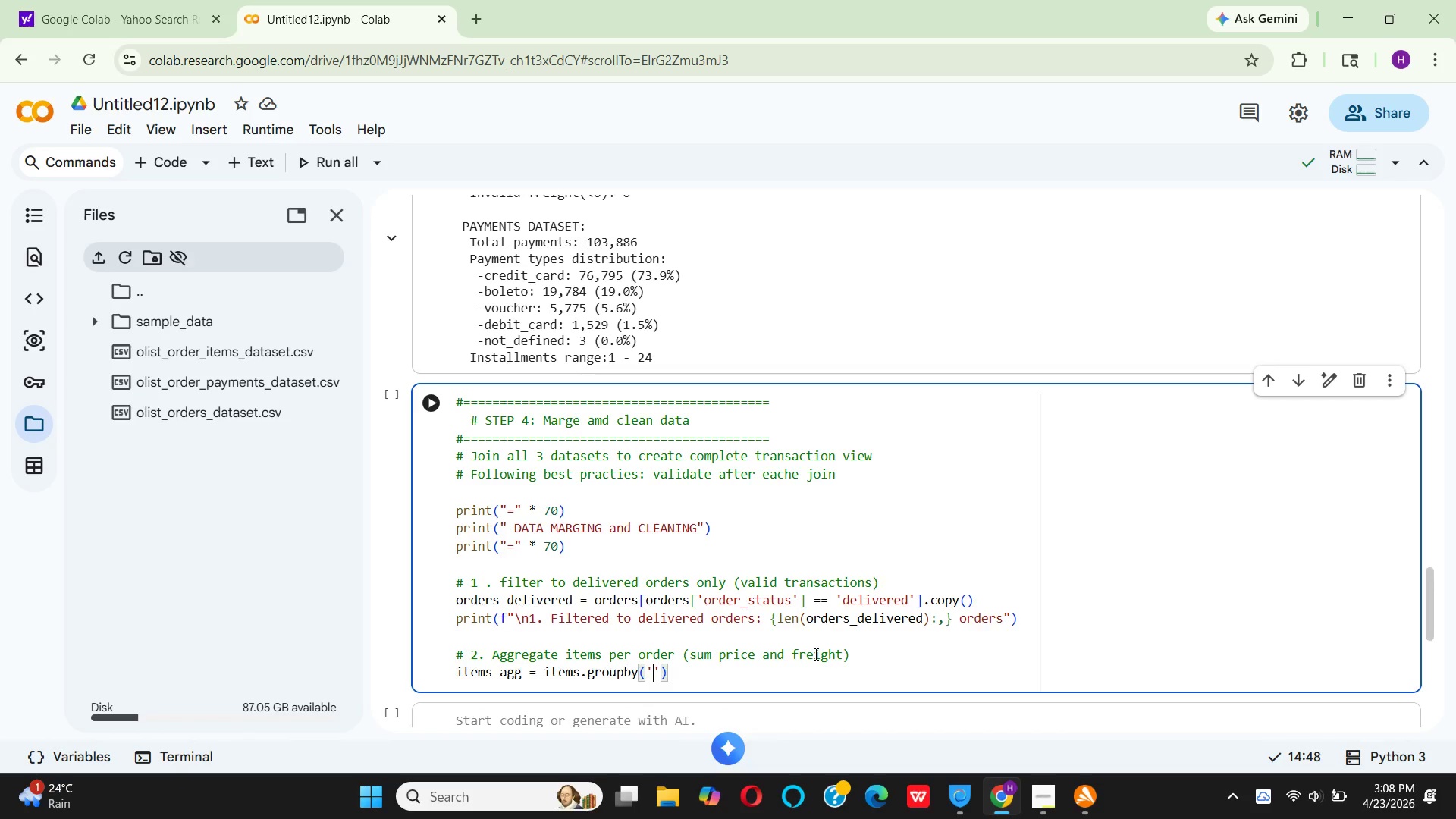 
type(order_id)
 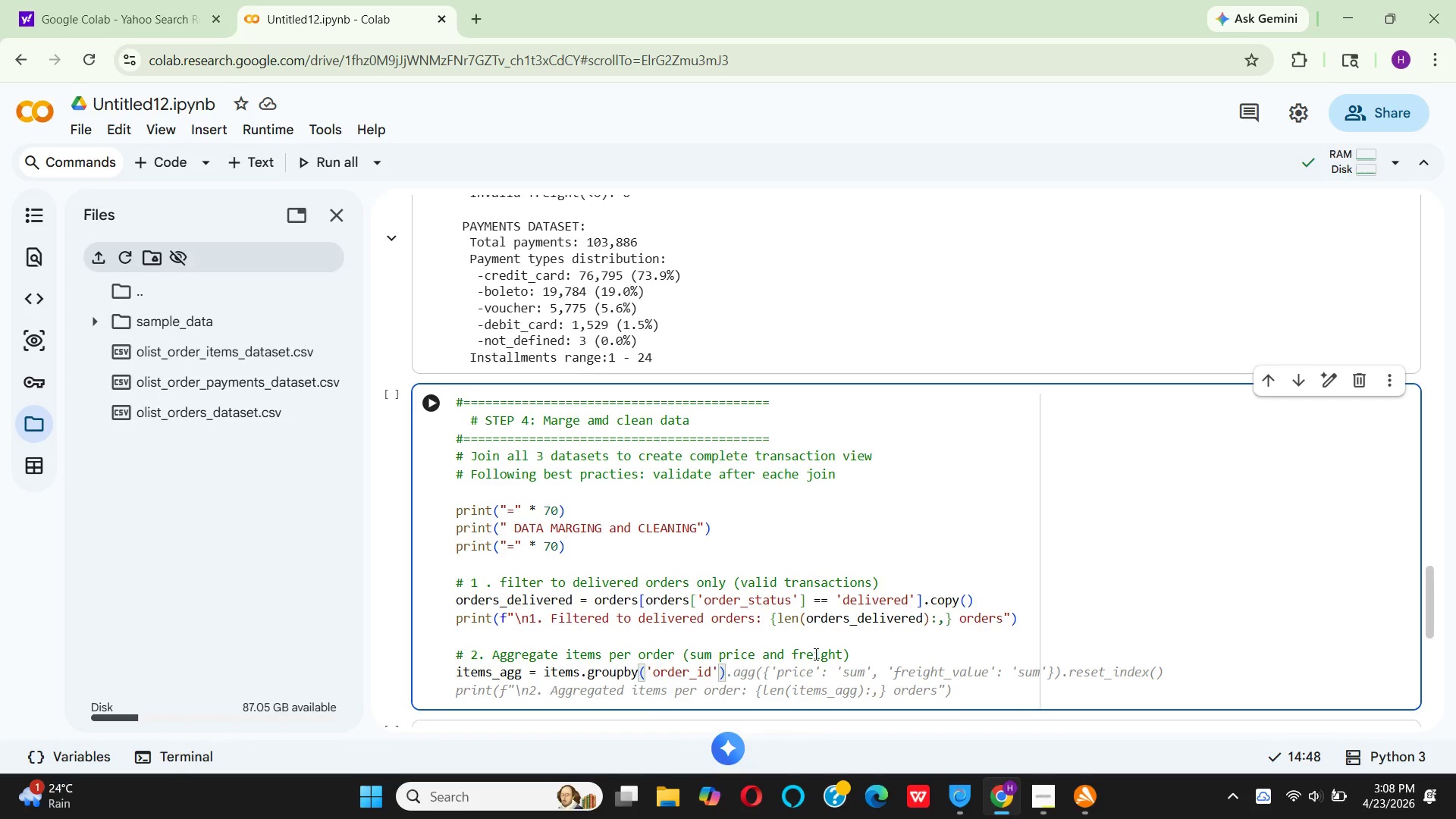 
key(ArrowRight)
 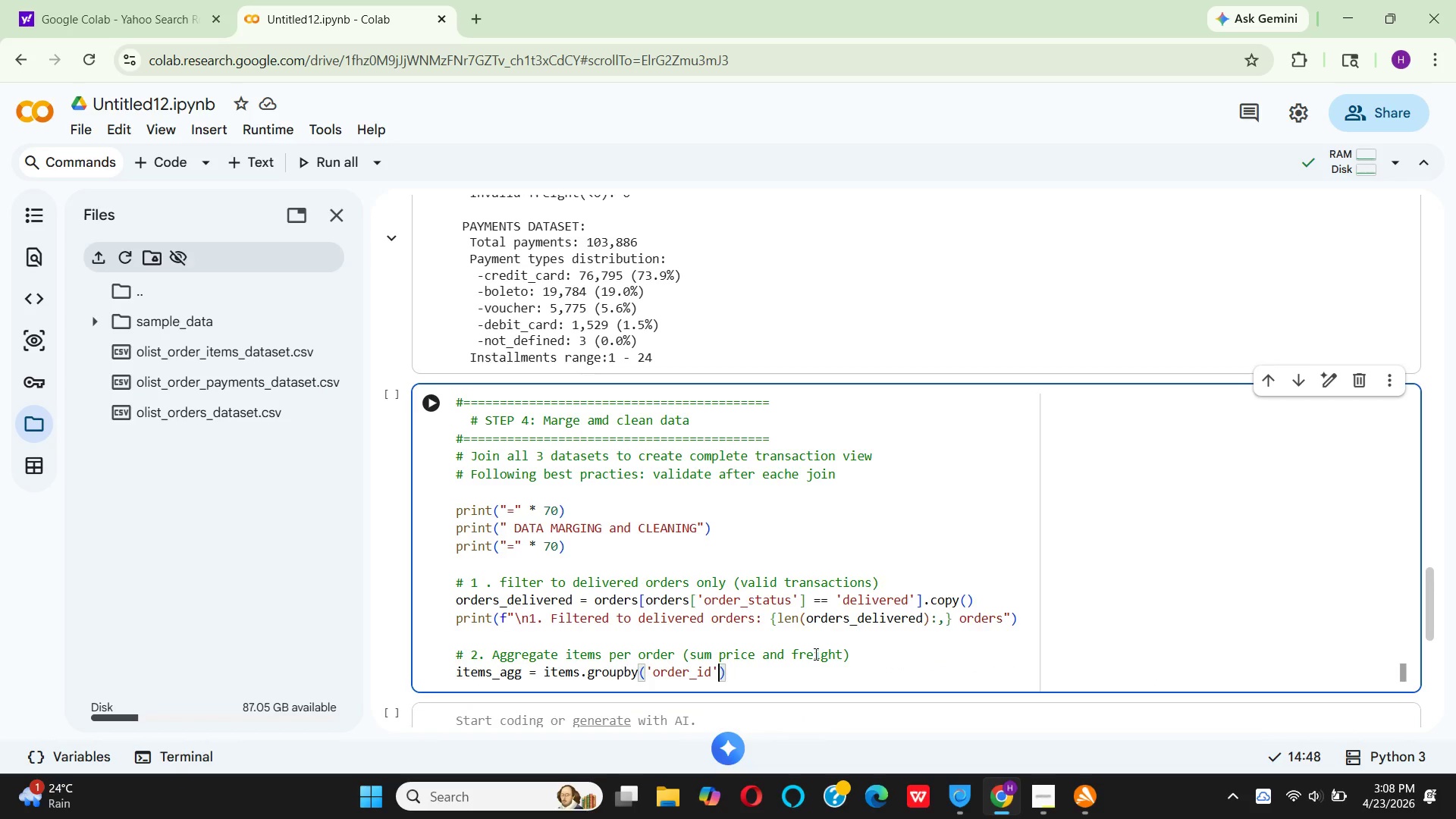 
key(ArrowRight)
 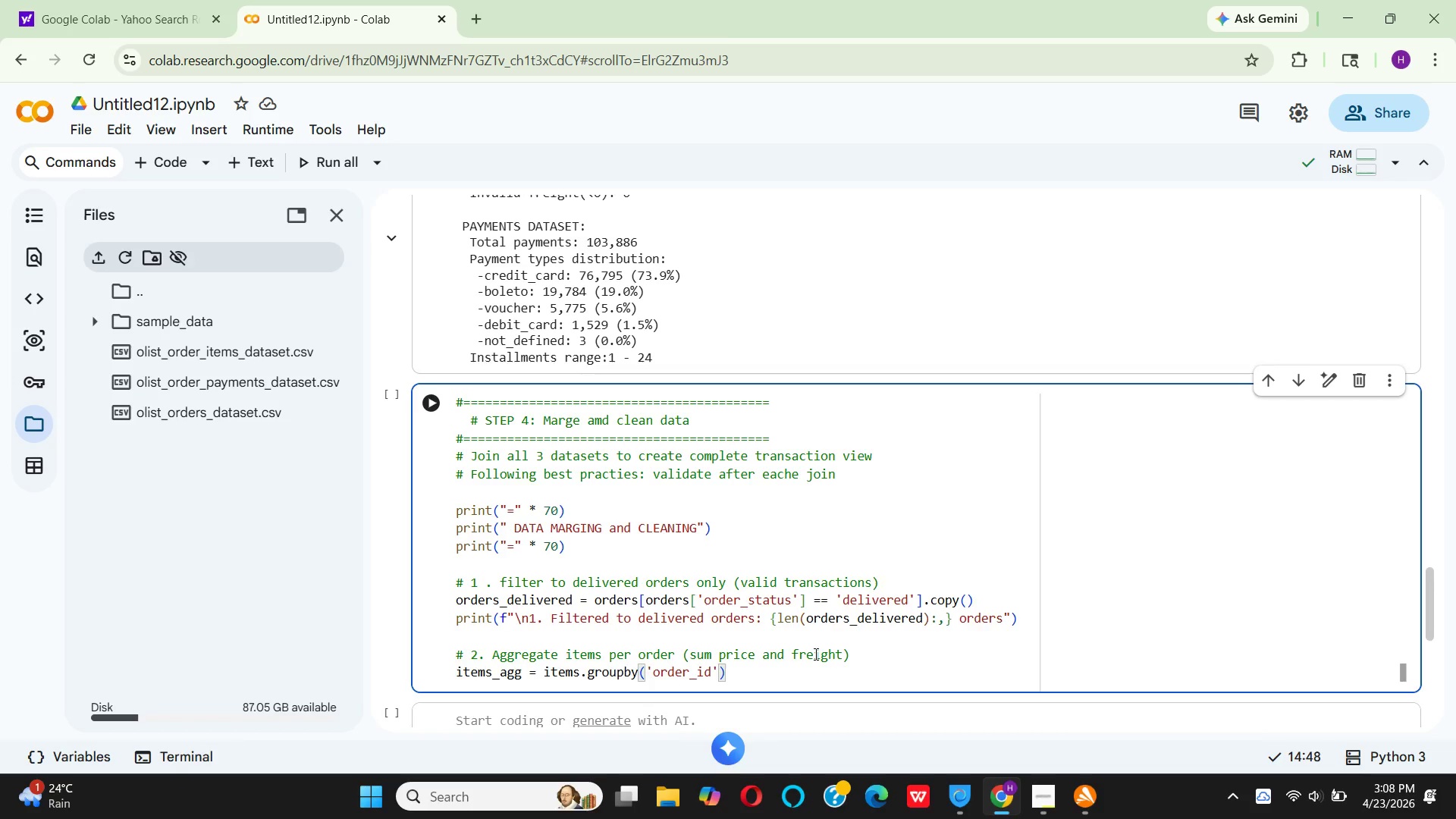 
type(.ap)
key(Backspace)
type(gg)
 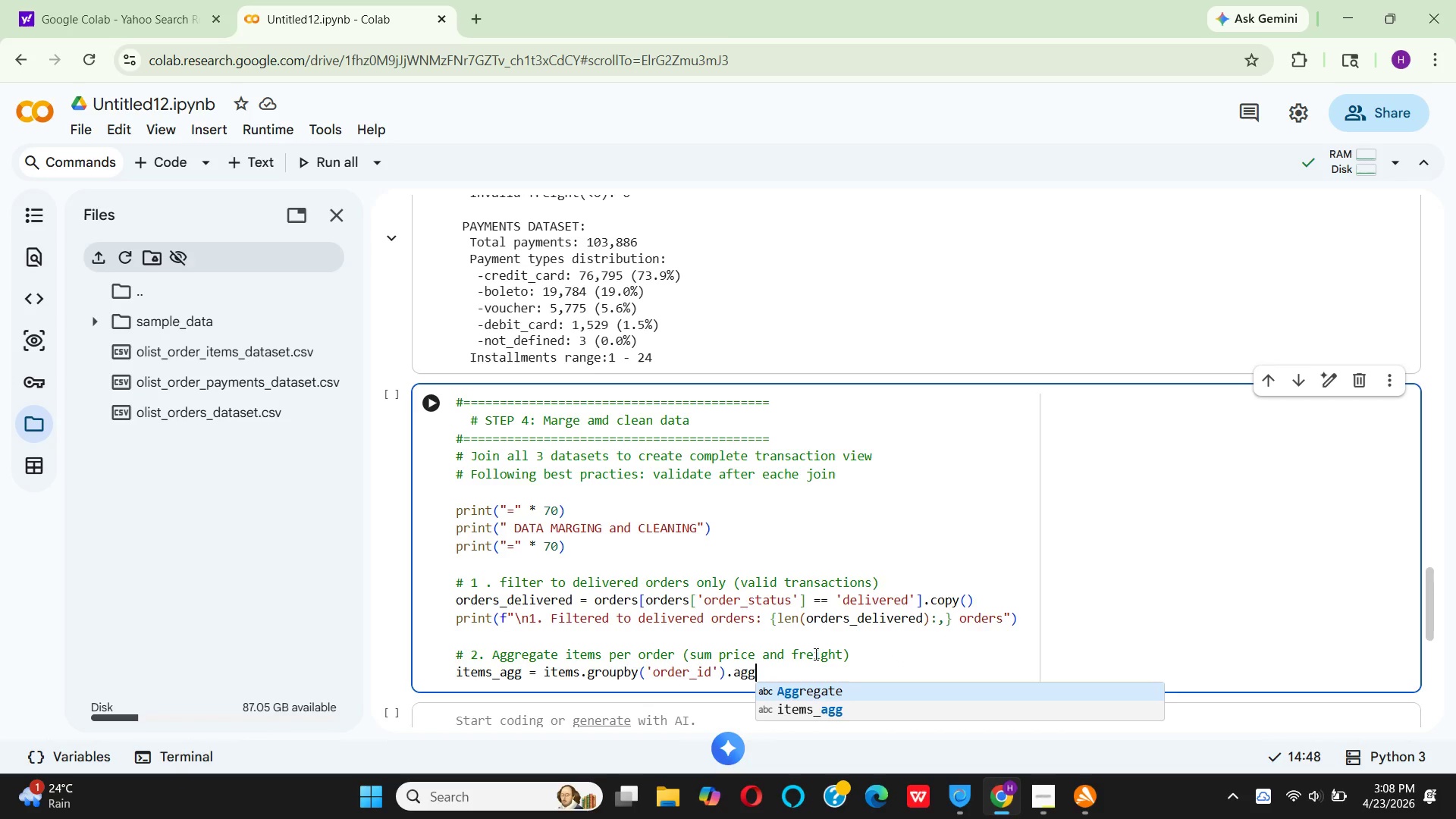 
key(Shift+9)
 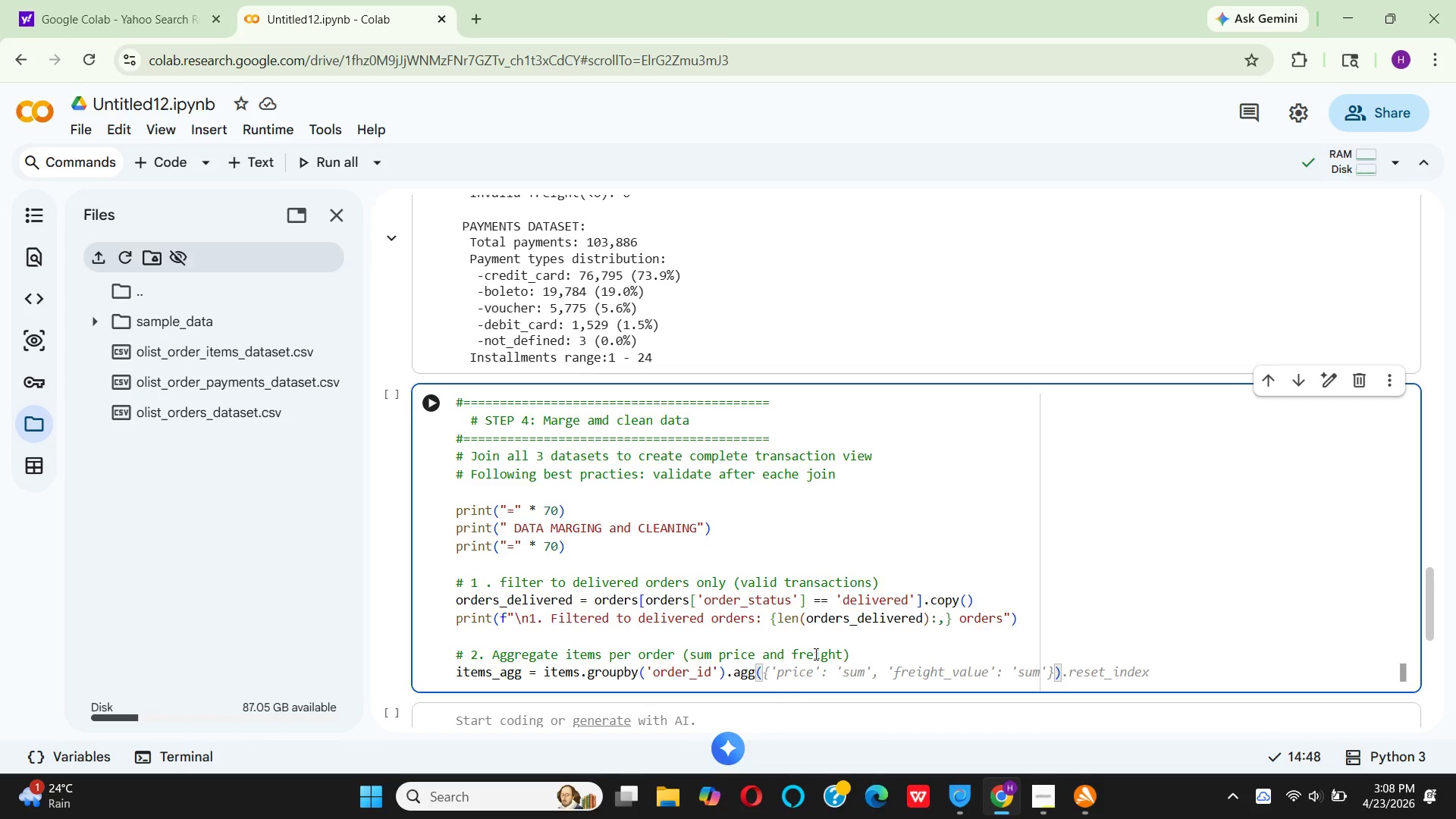 
key(Shift+BracketLeft)
 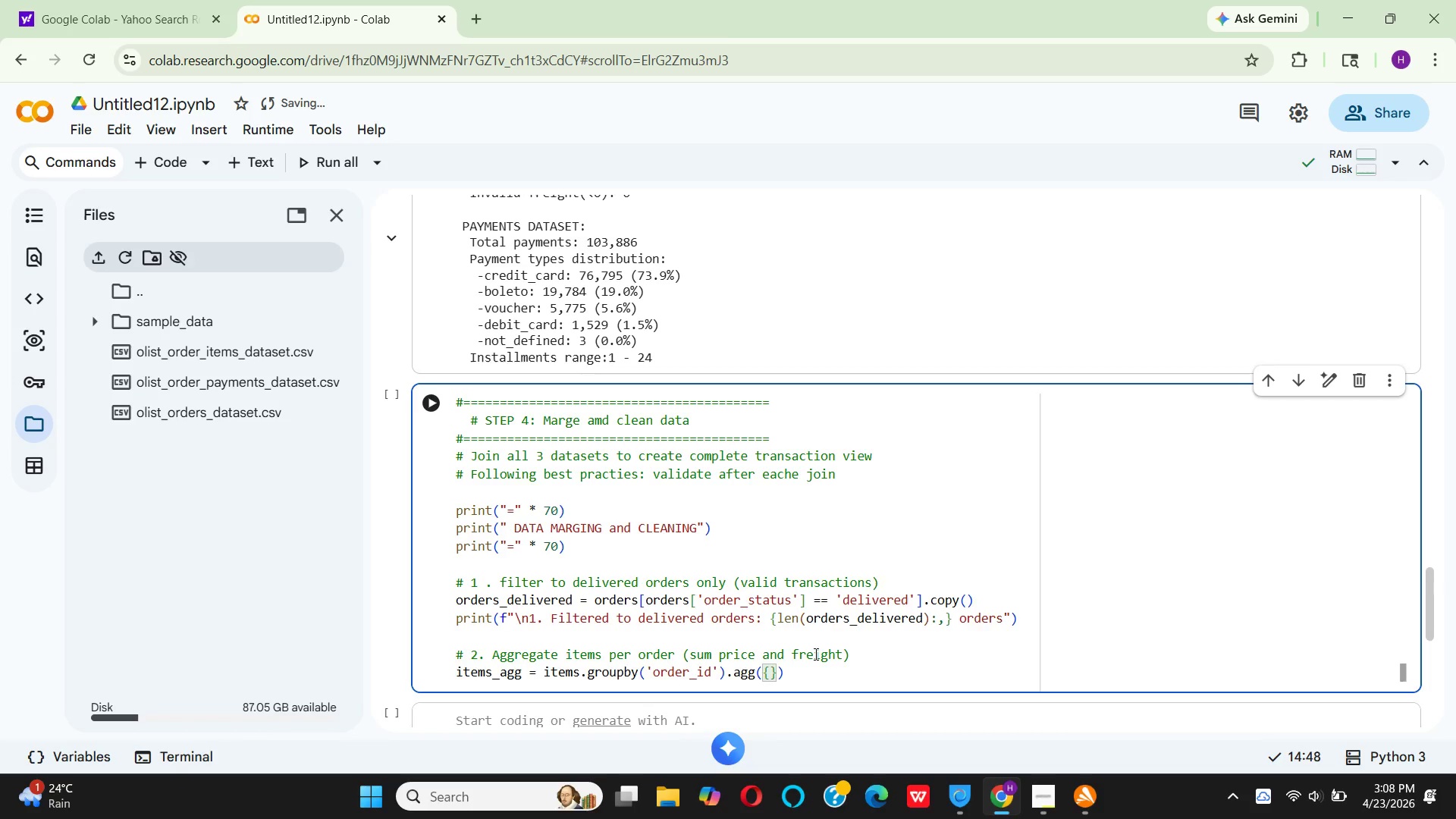 
key(Enter)
 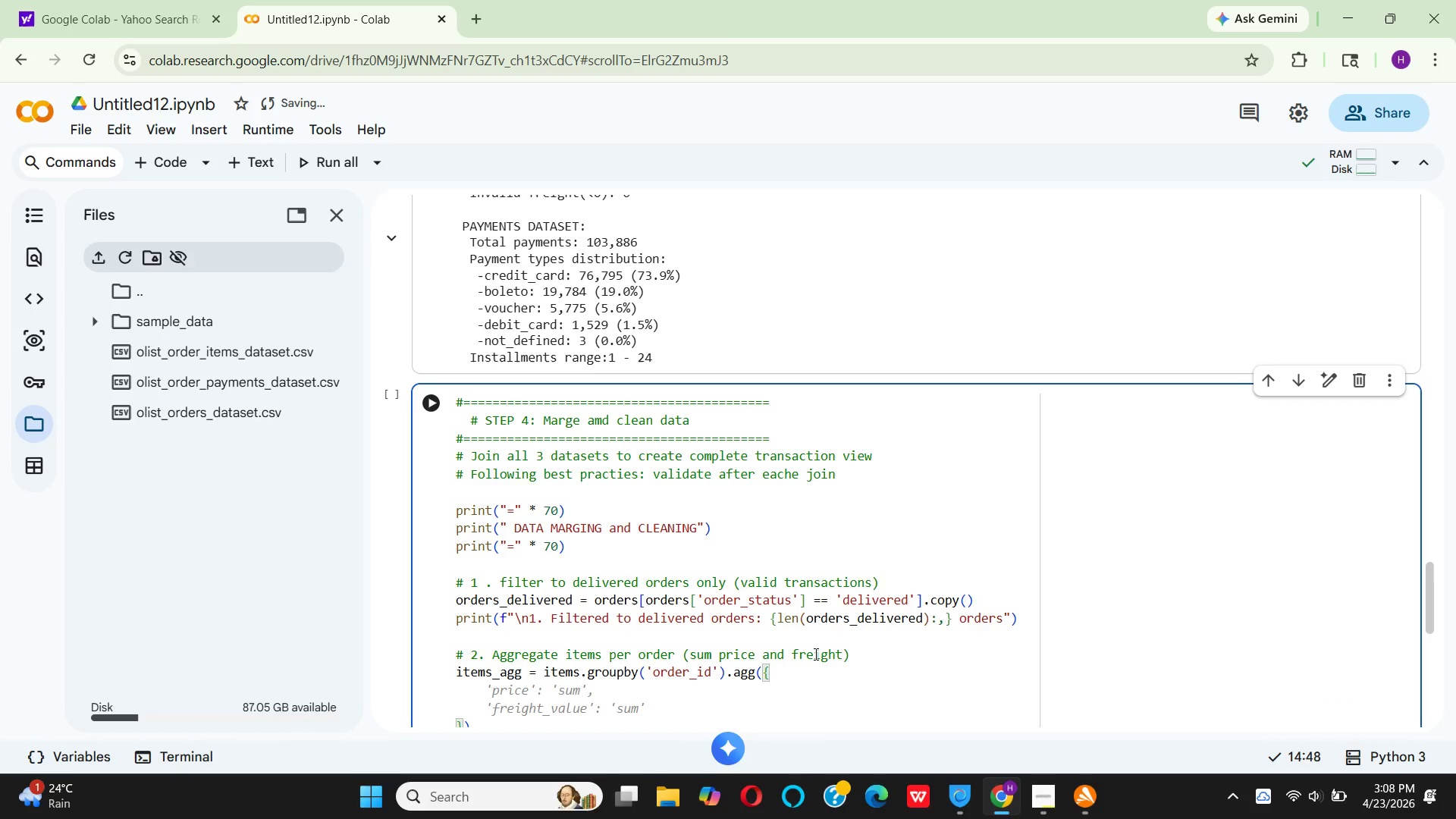 
key(Quote)
 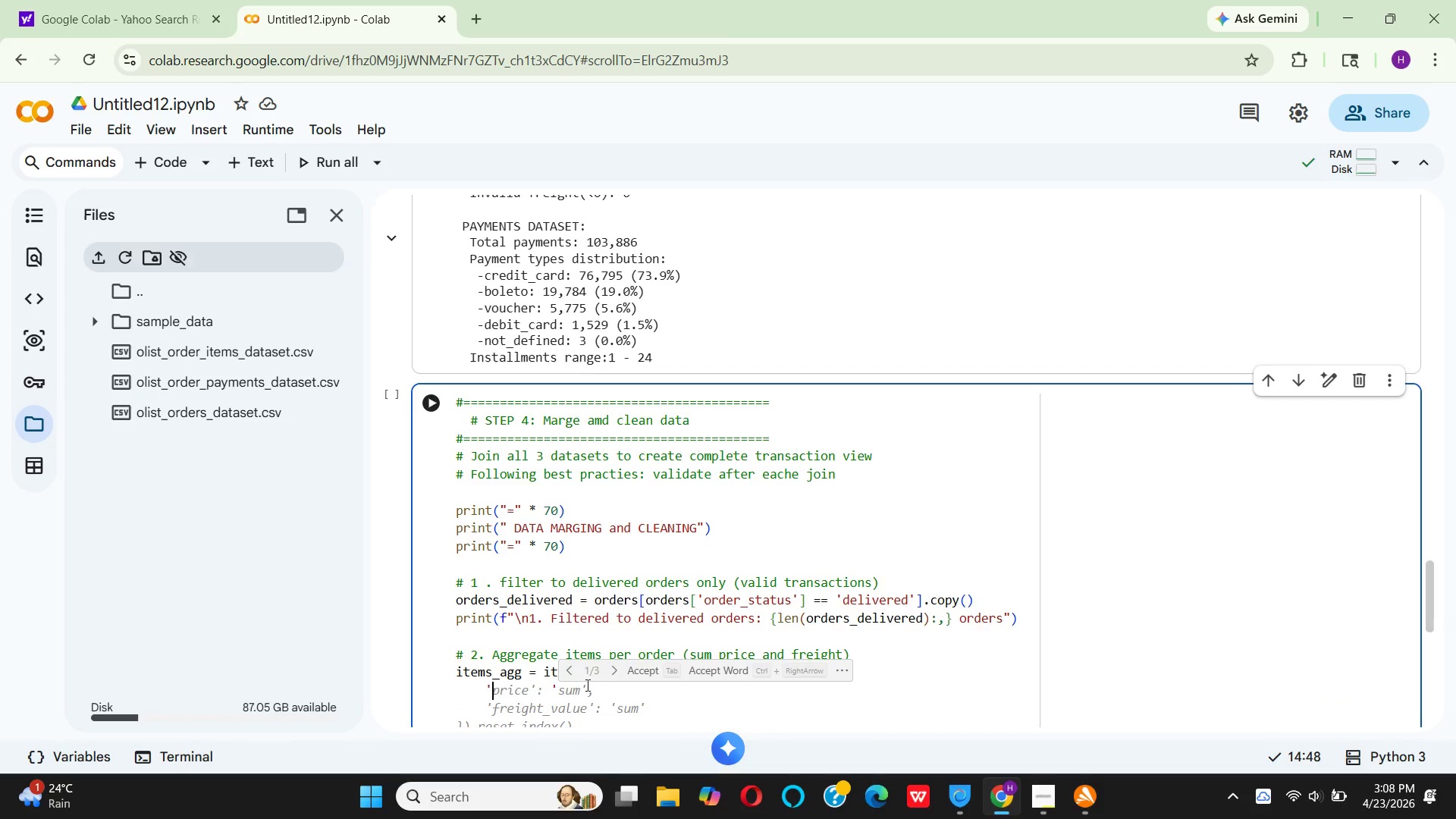 
wait(5.19)
 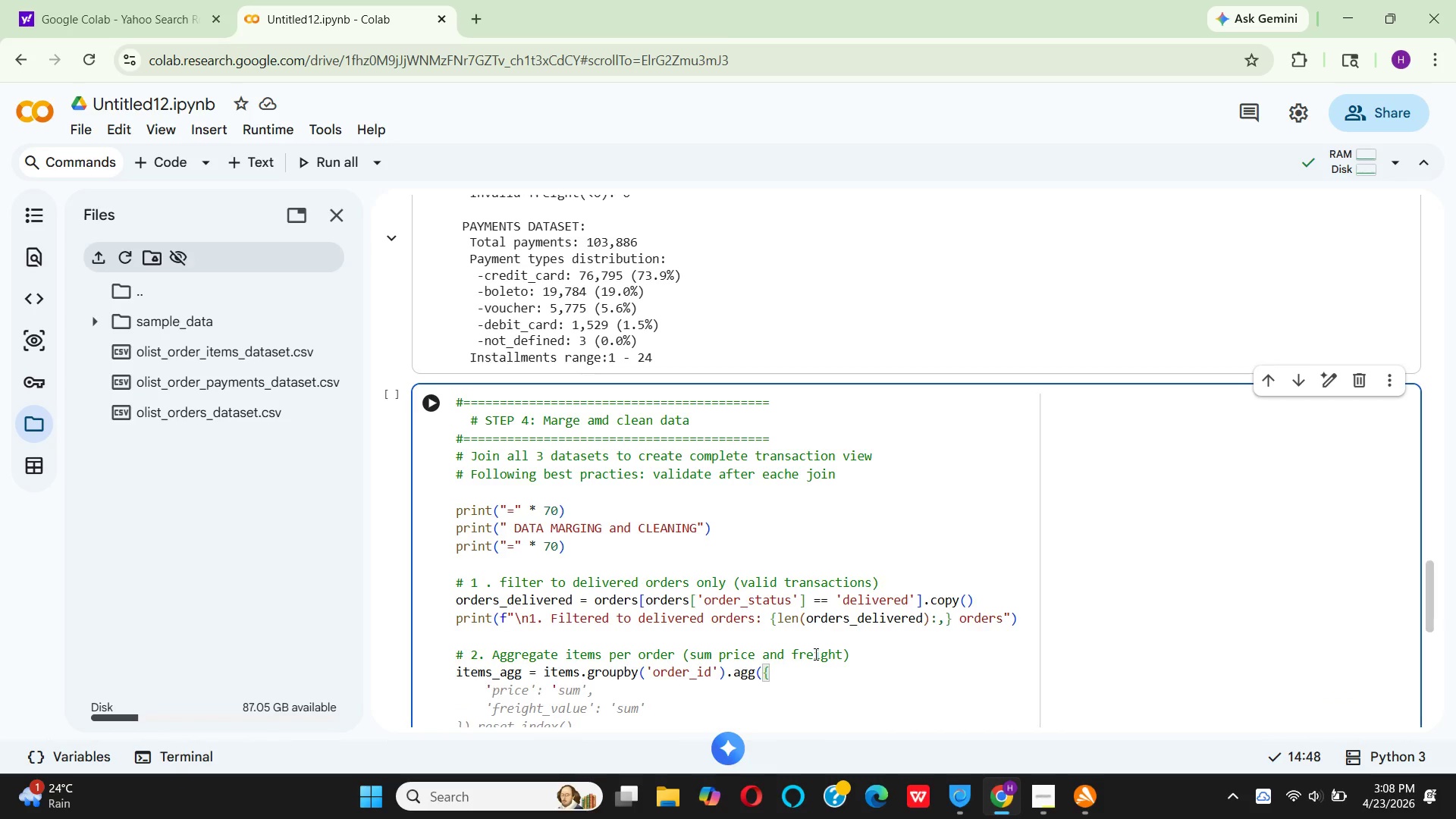 
scroll: coordinate [674, 704], scroll_direction: down, amount: 4.0
 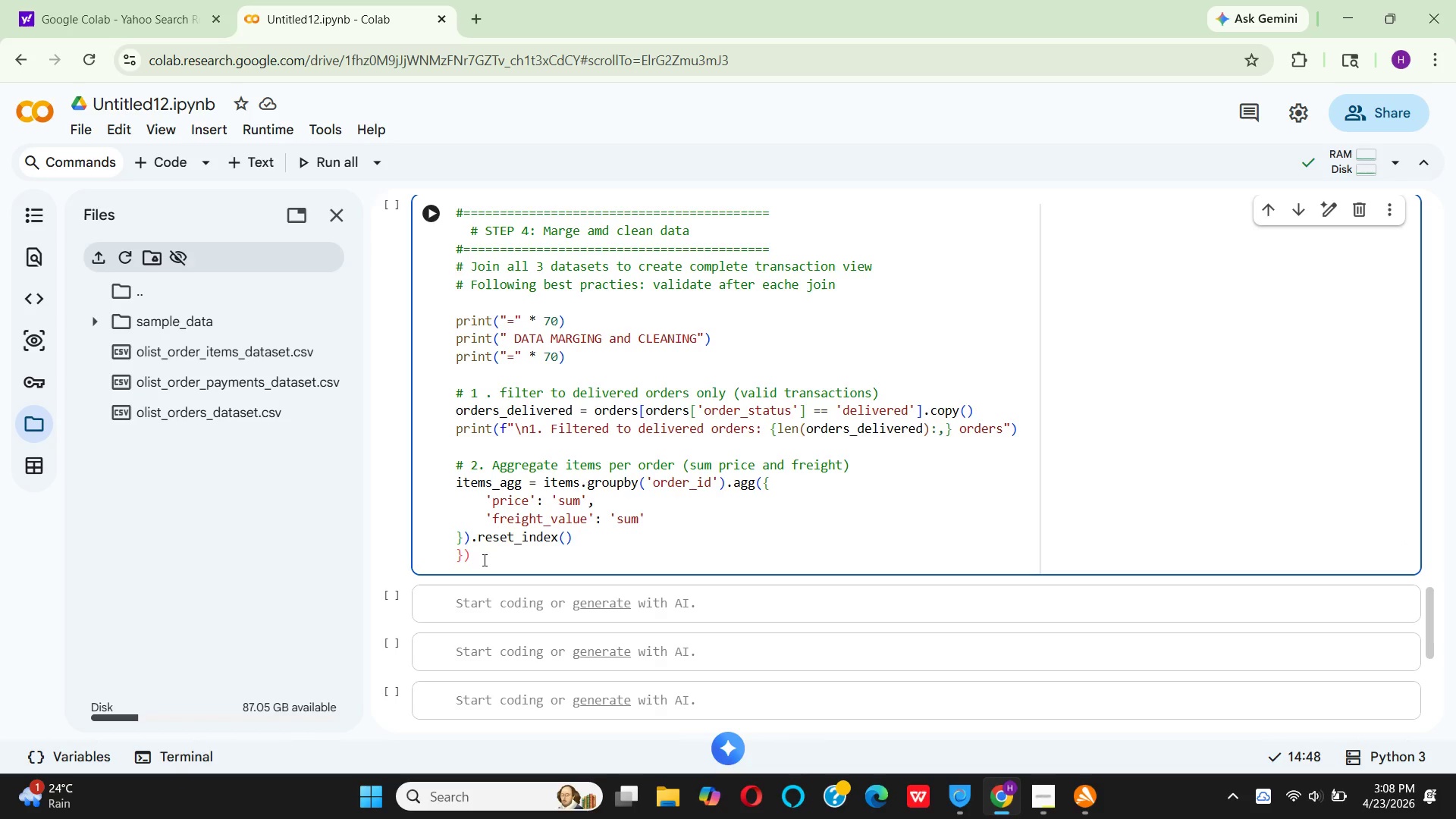 
key(Backspace)
 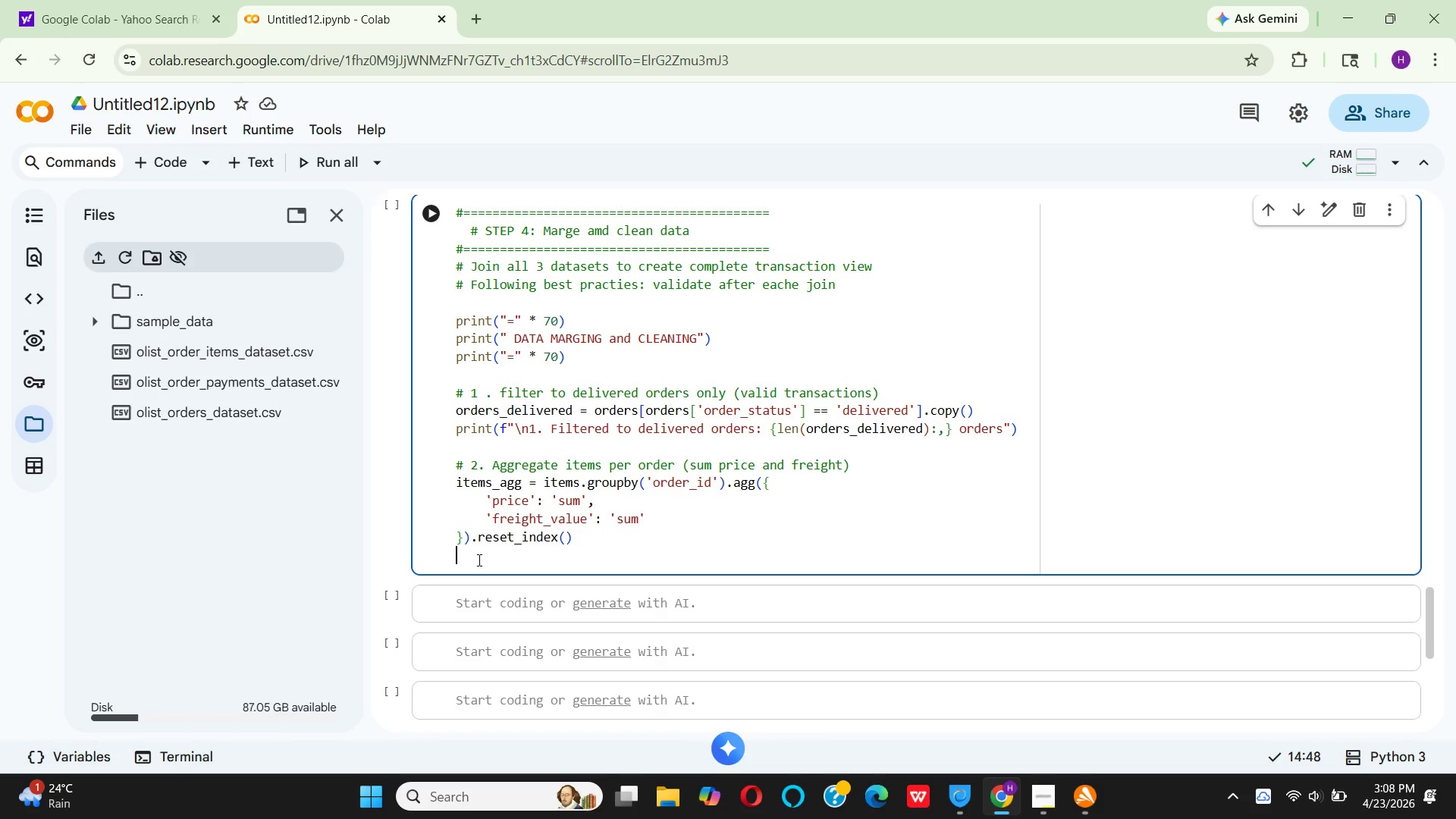 
key(Backspace)
 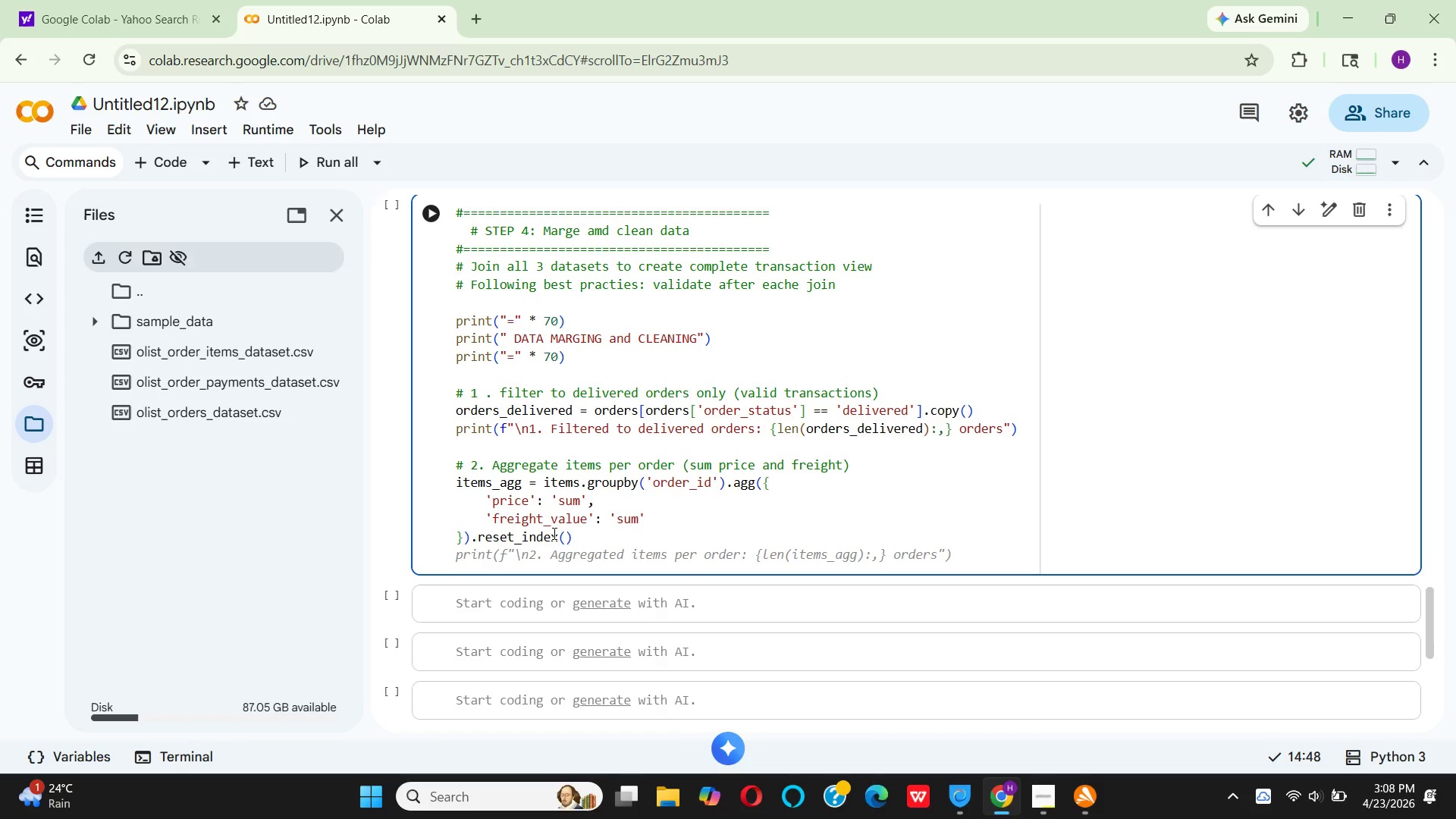 
wait(5.19)
 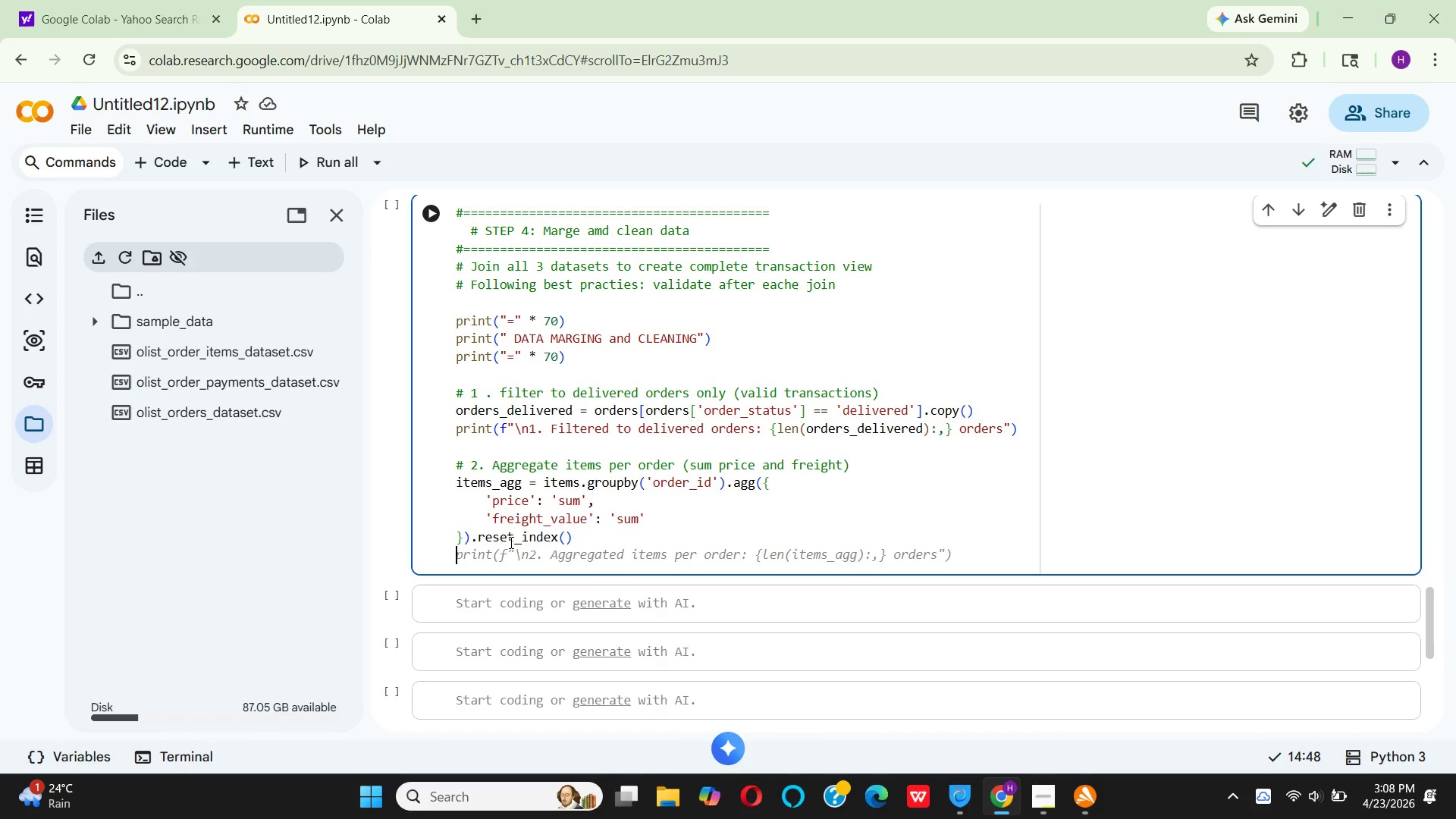 
mouse_move([577, 526])
 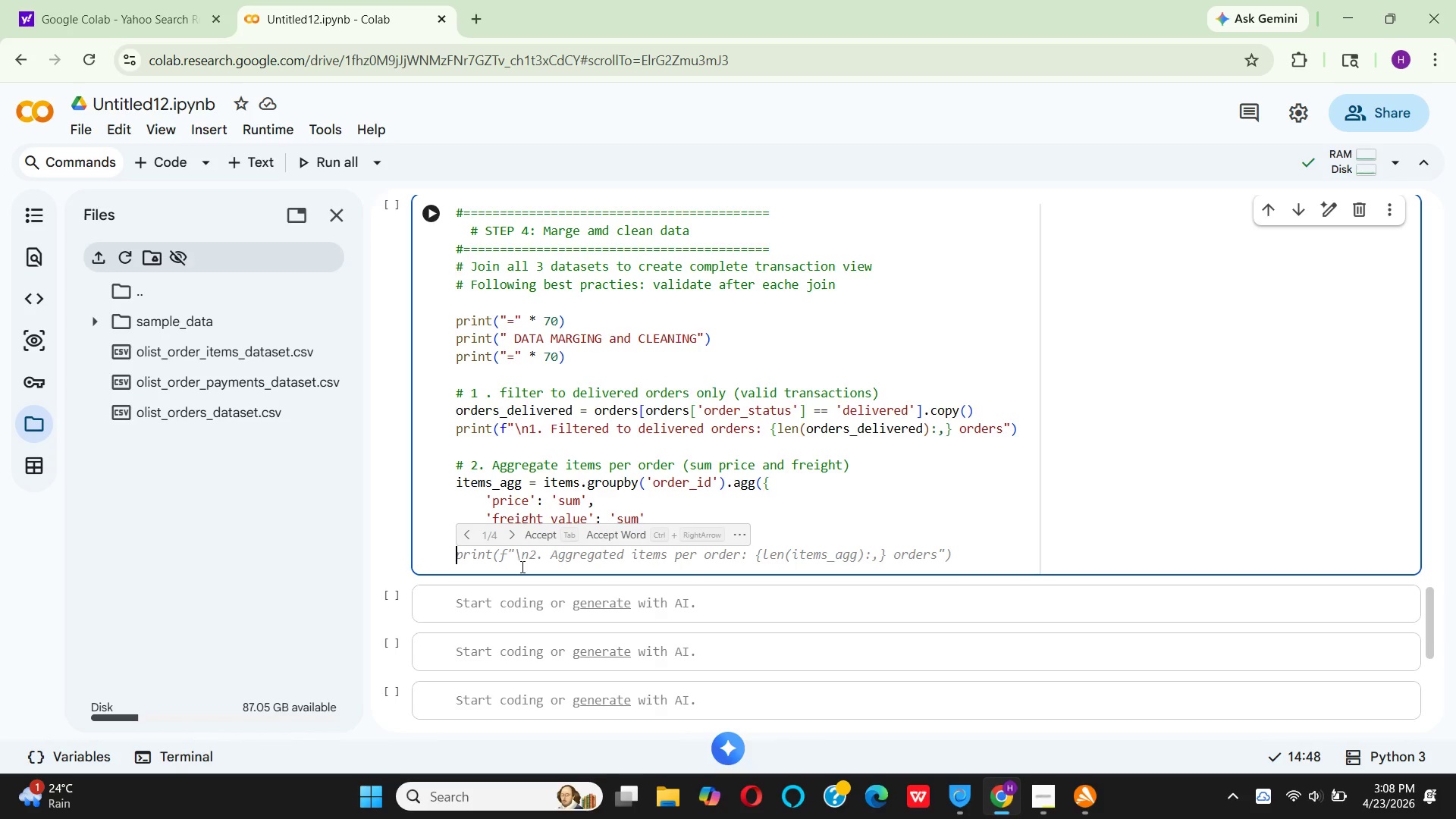 
type(it)
 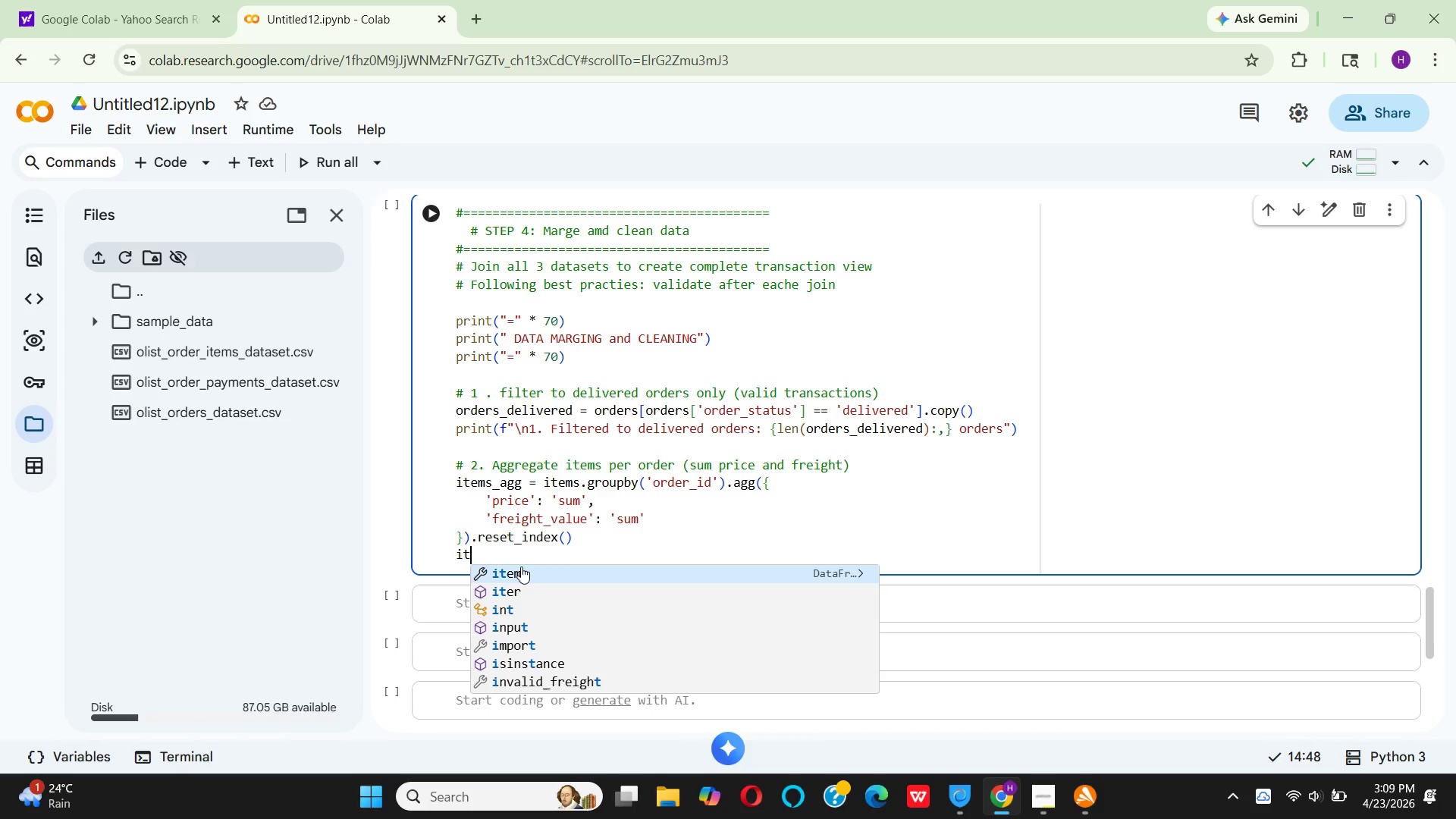 
key(Enter)
 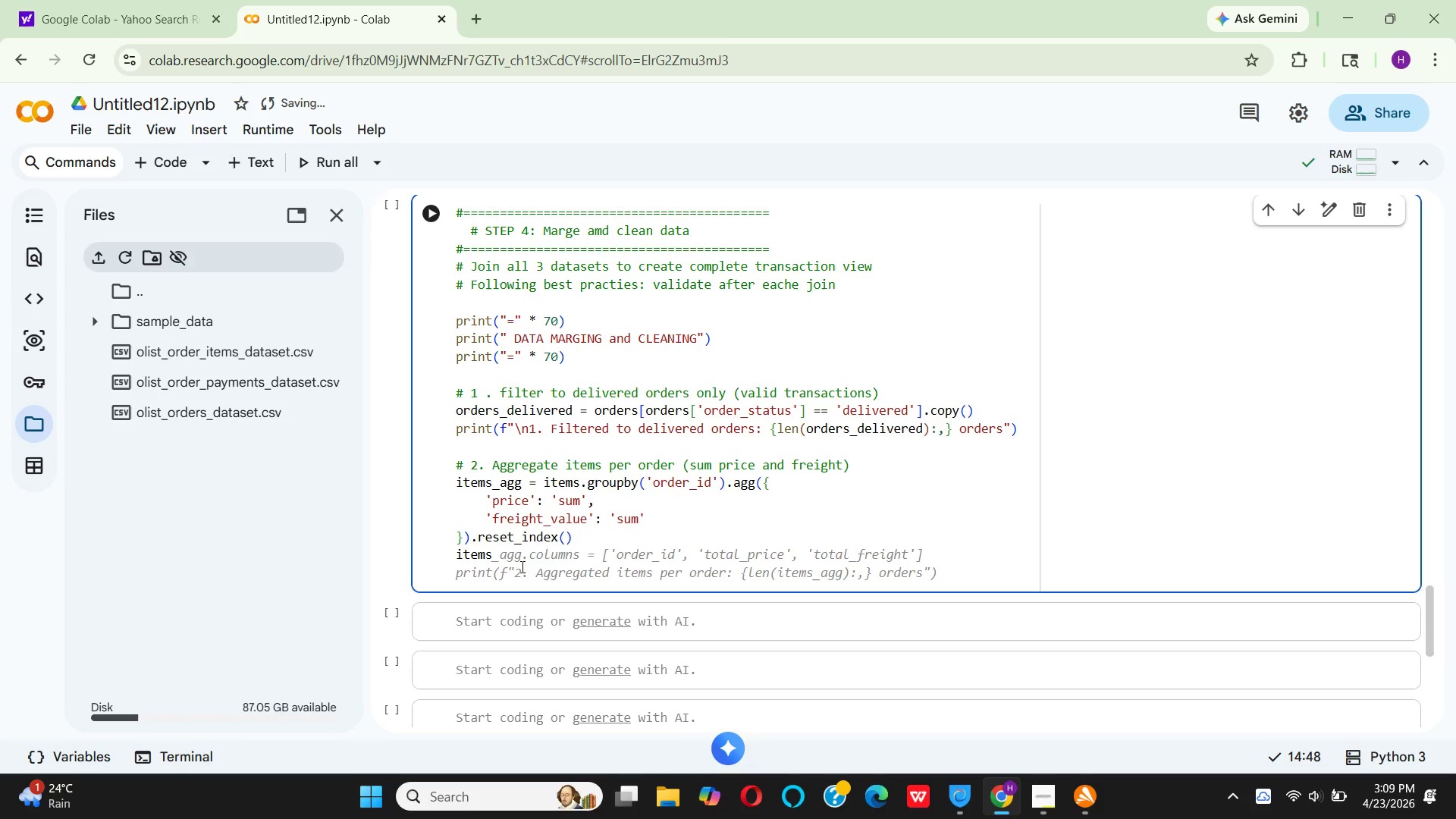 
wait(5.28)
 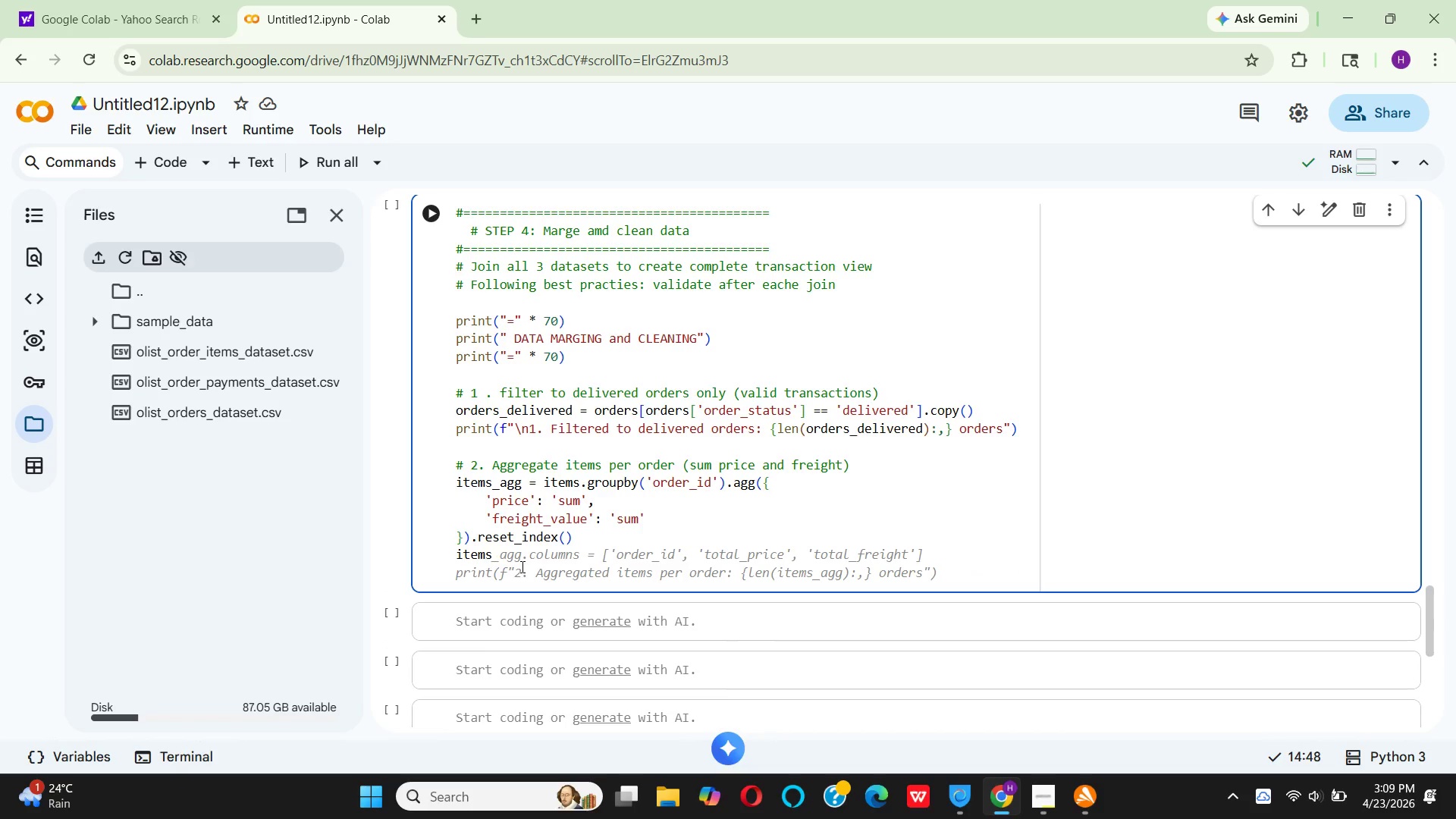 
key(Shift+Minus)
 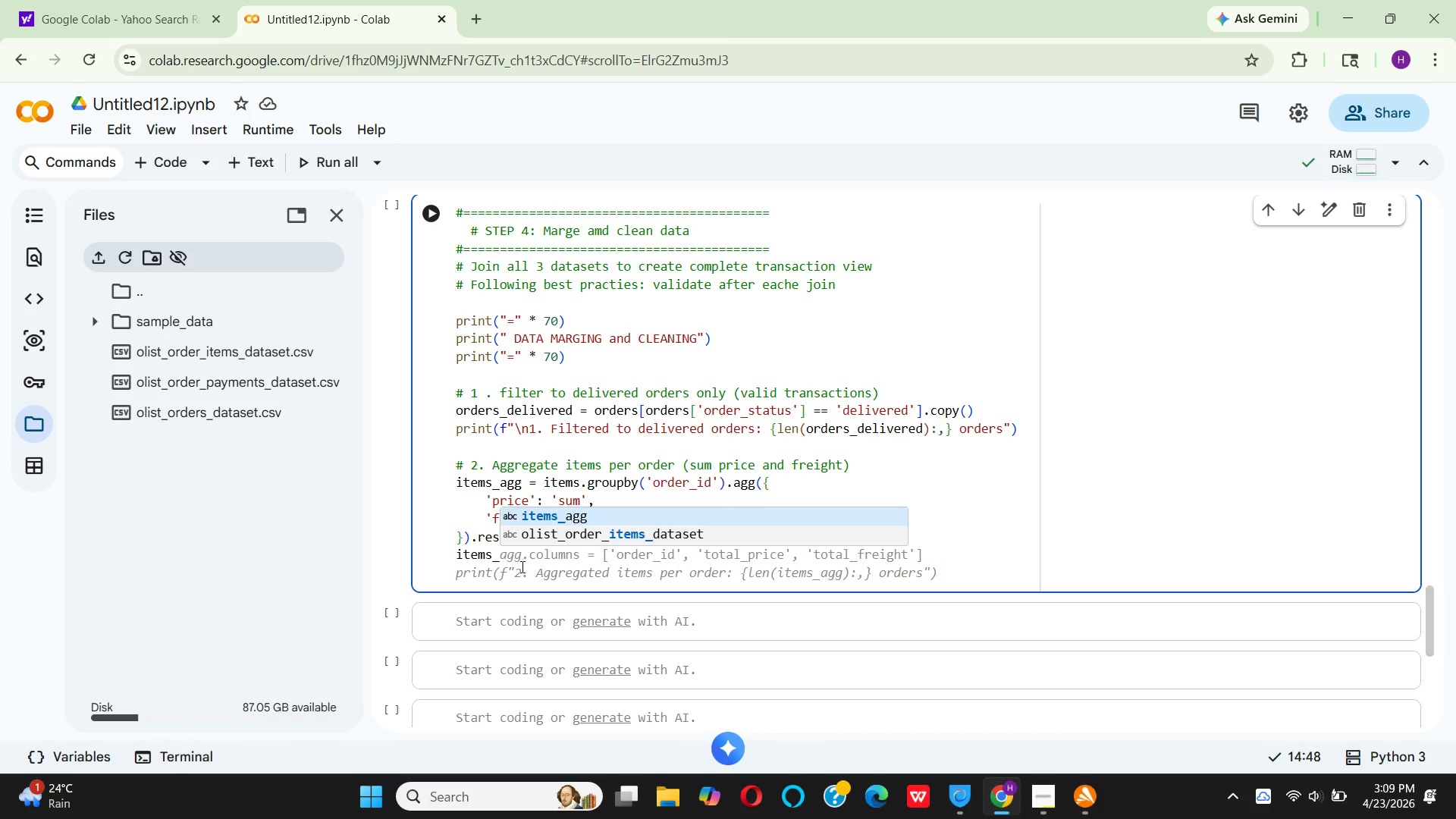 
key(Enter)
 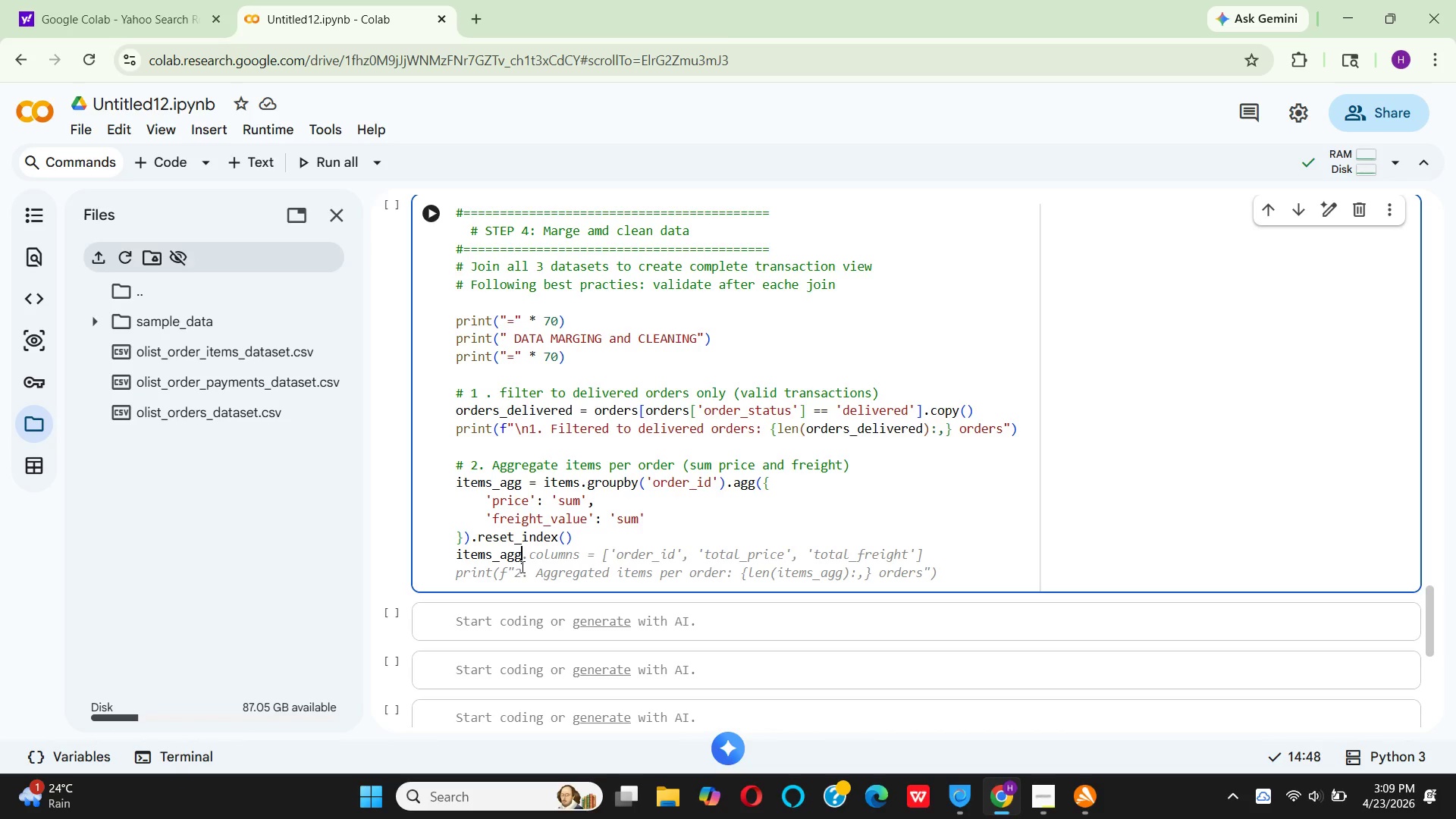 
key(Period)
 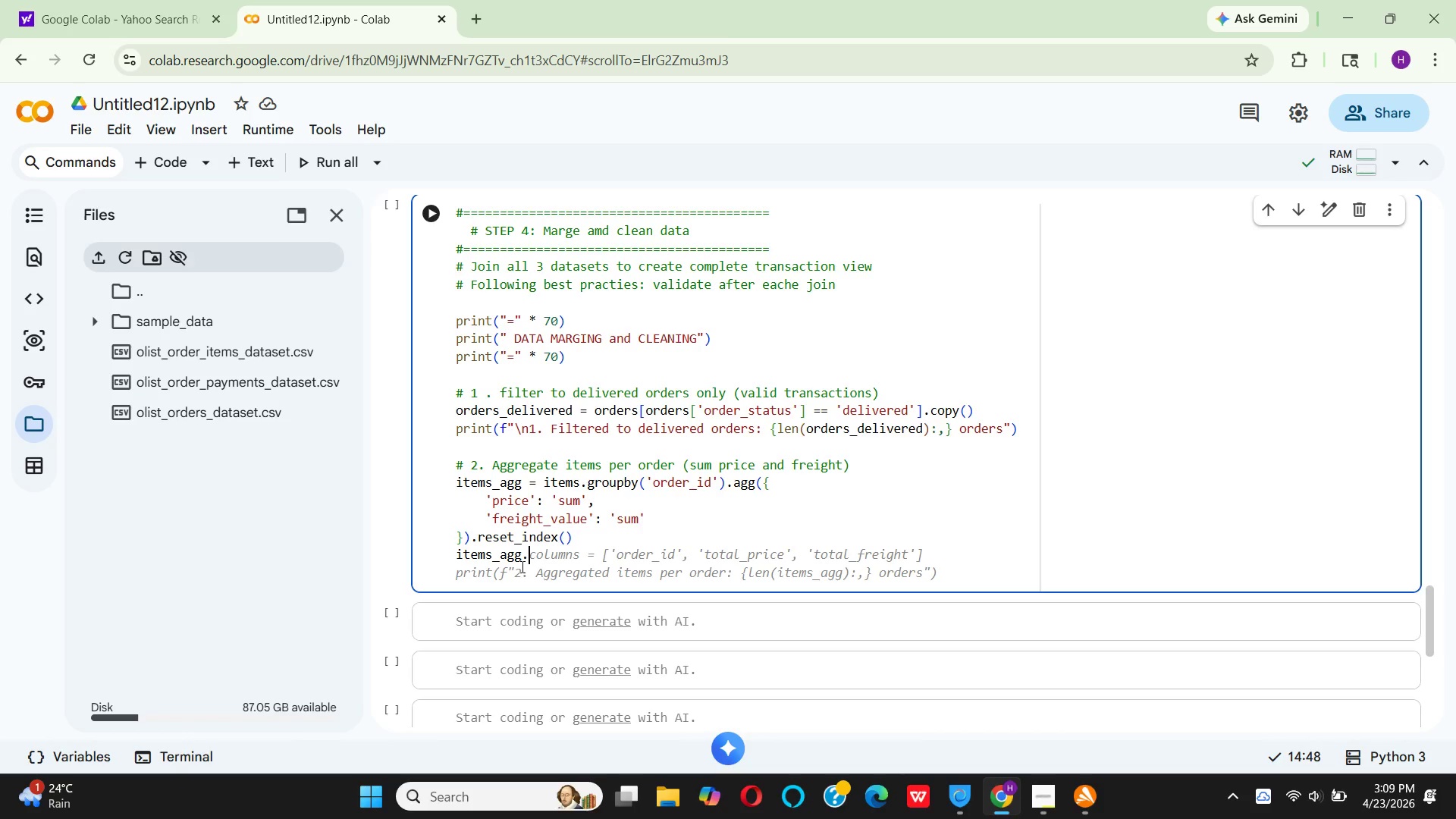 
wait(7.97)
 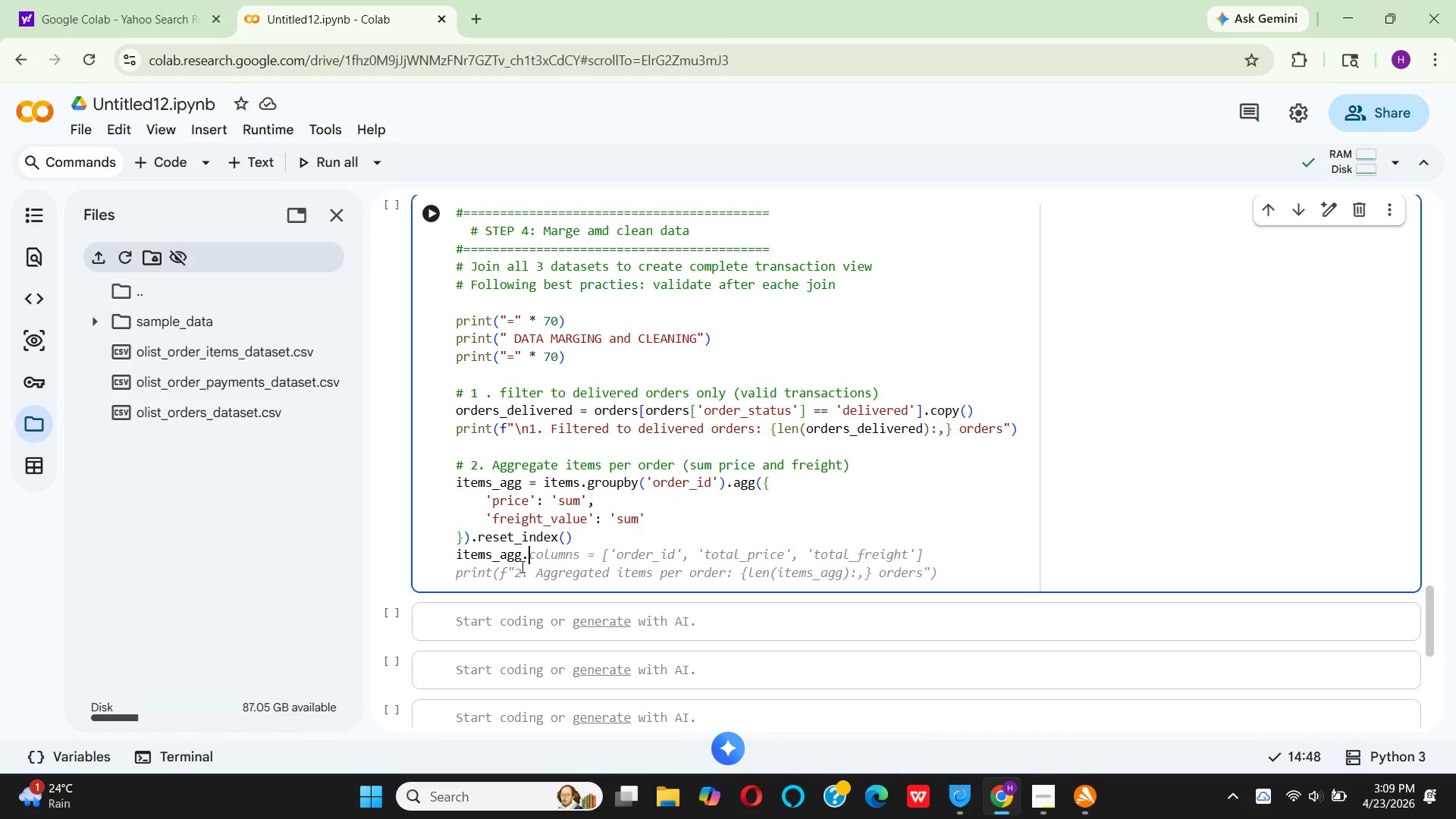 
type(re)
 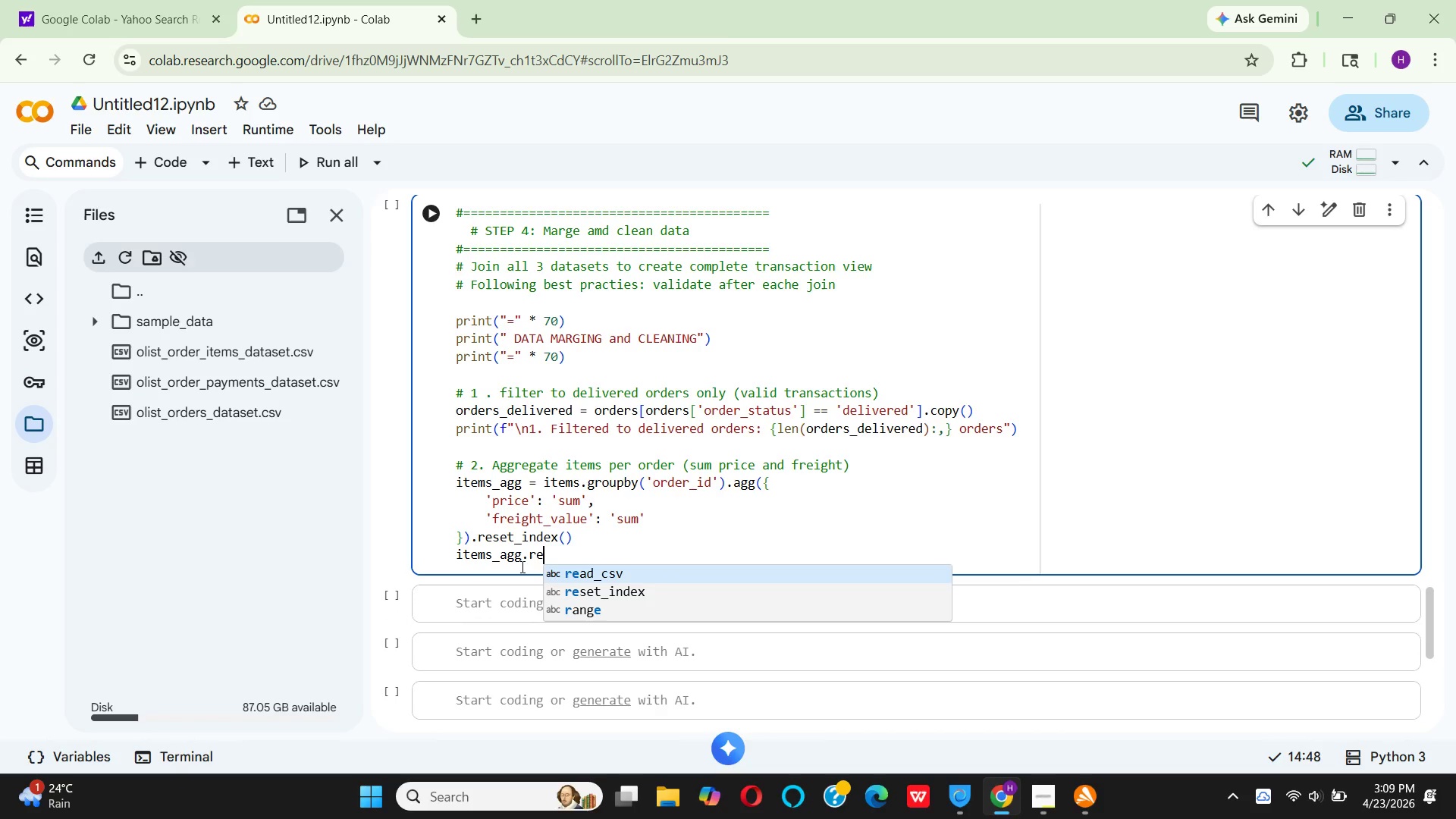 
type(name(col)
 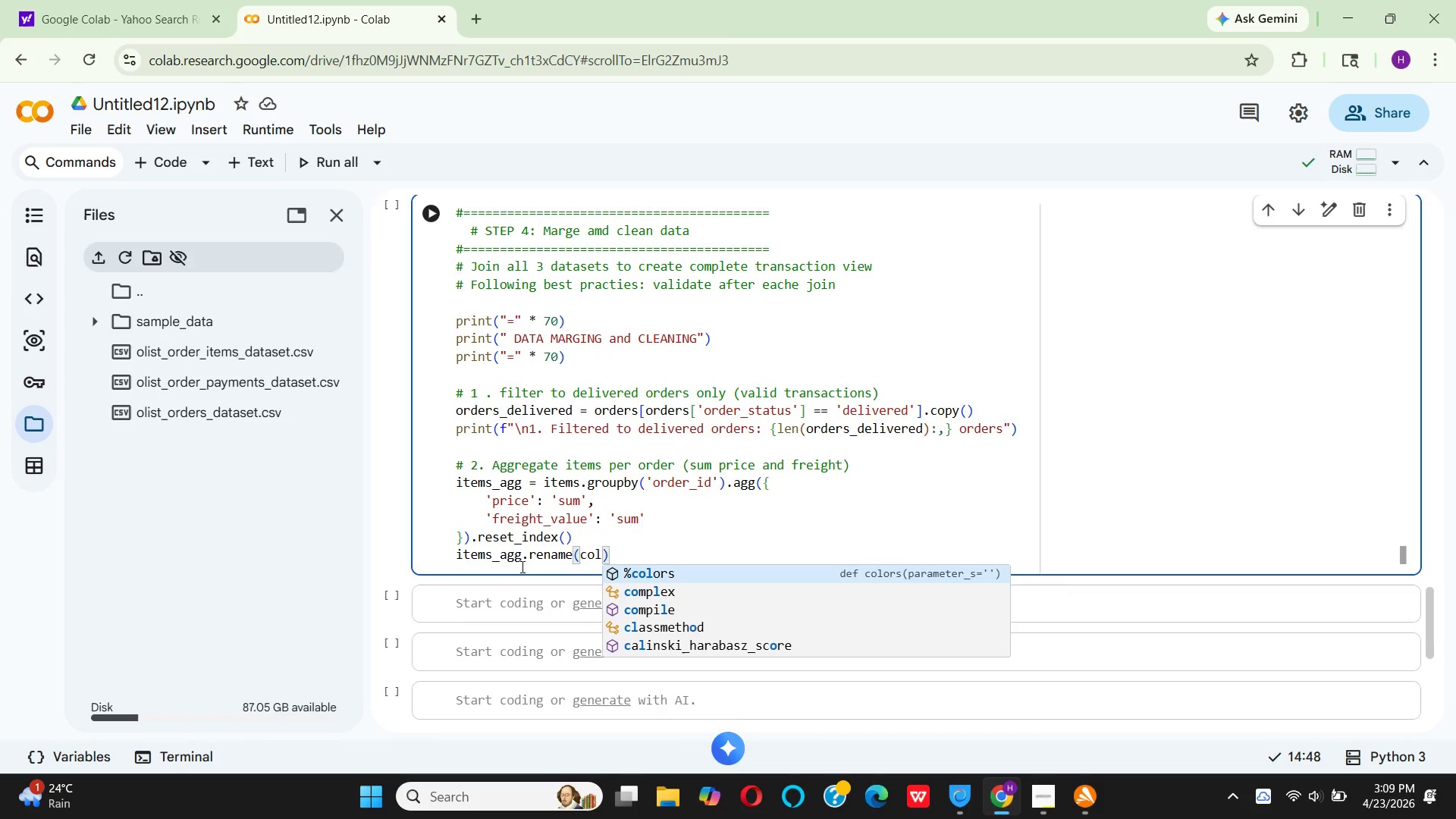 
type(umns)
 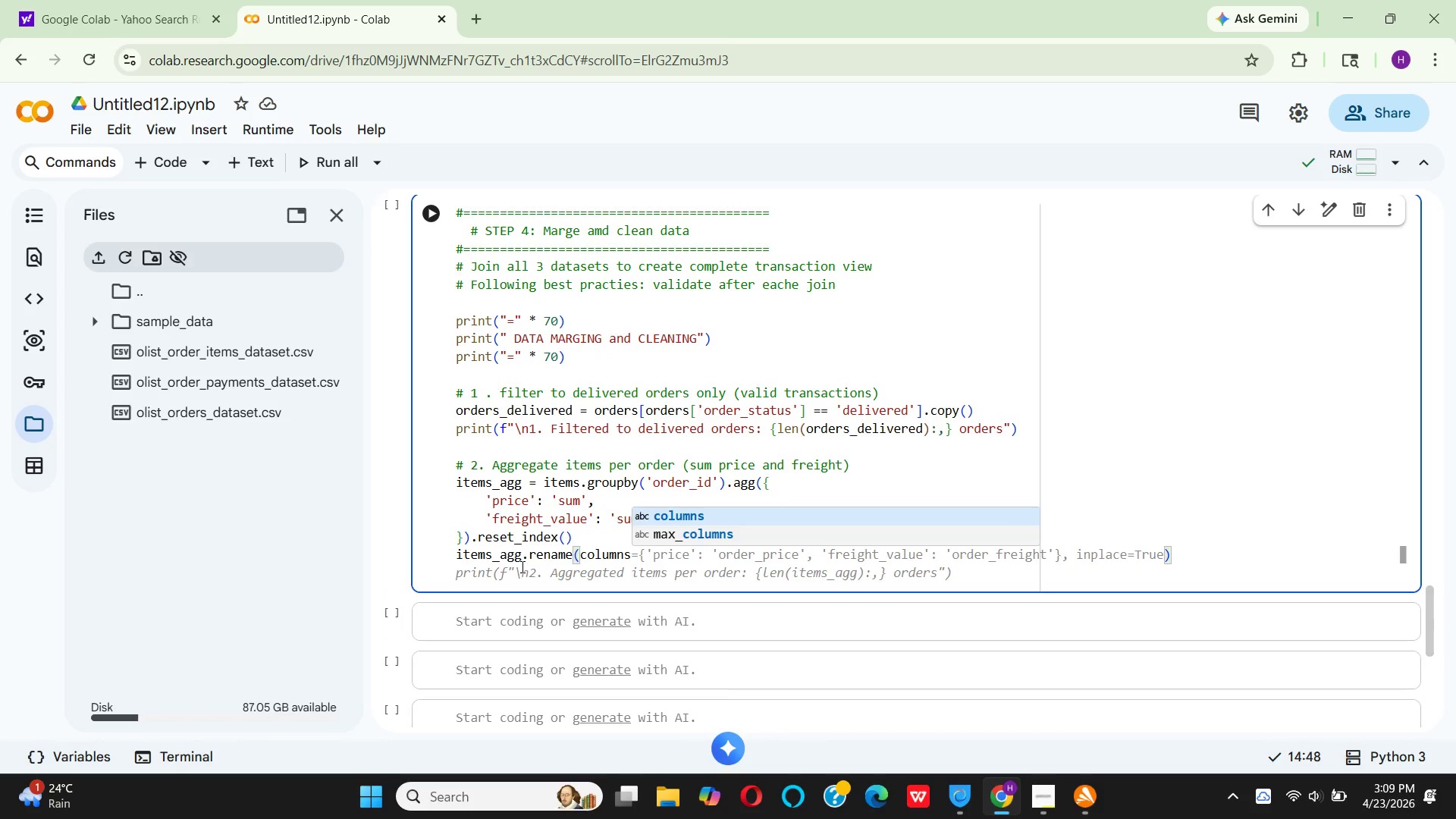 
key(Enter)
 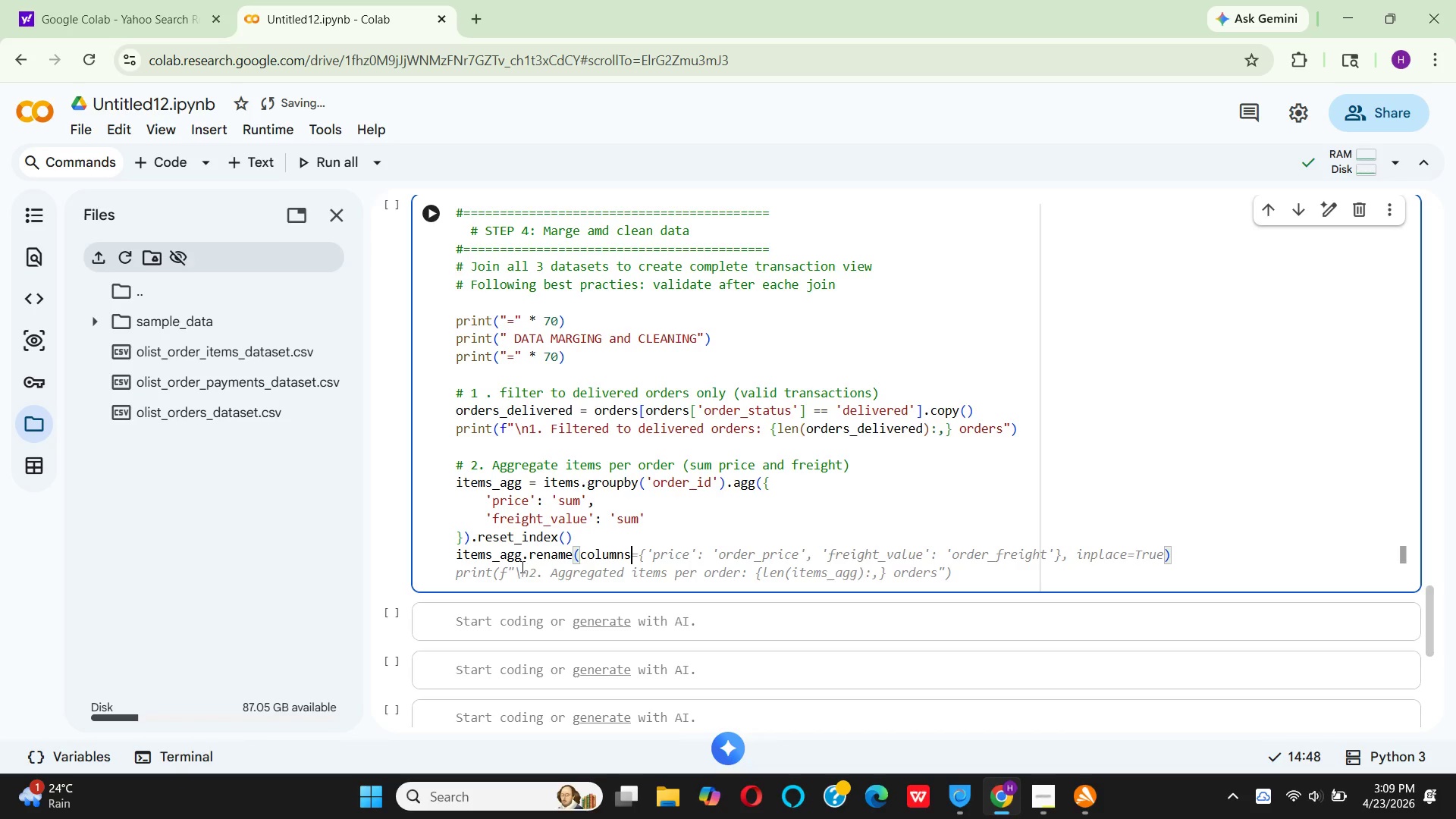 
key(Equal)
 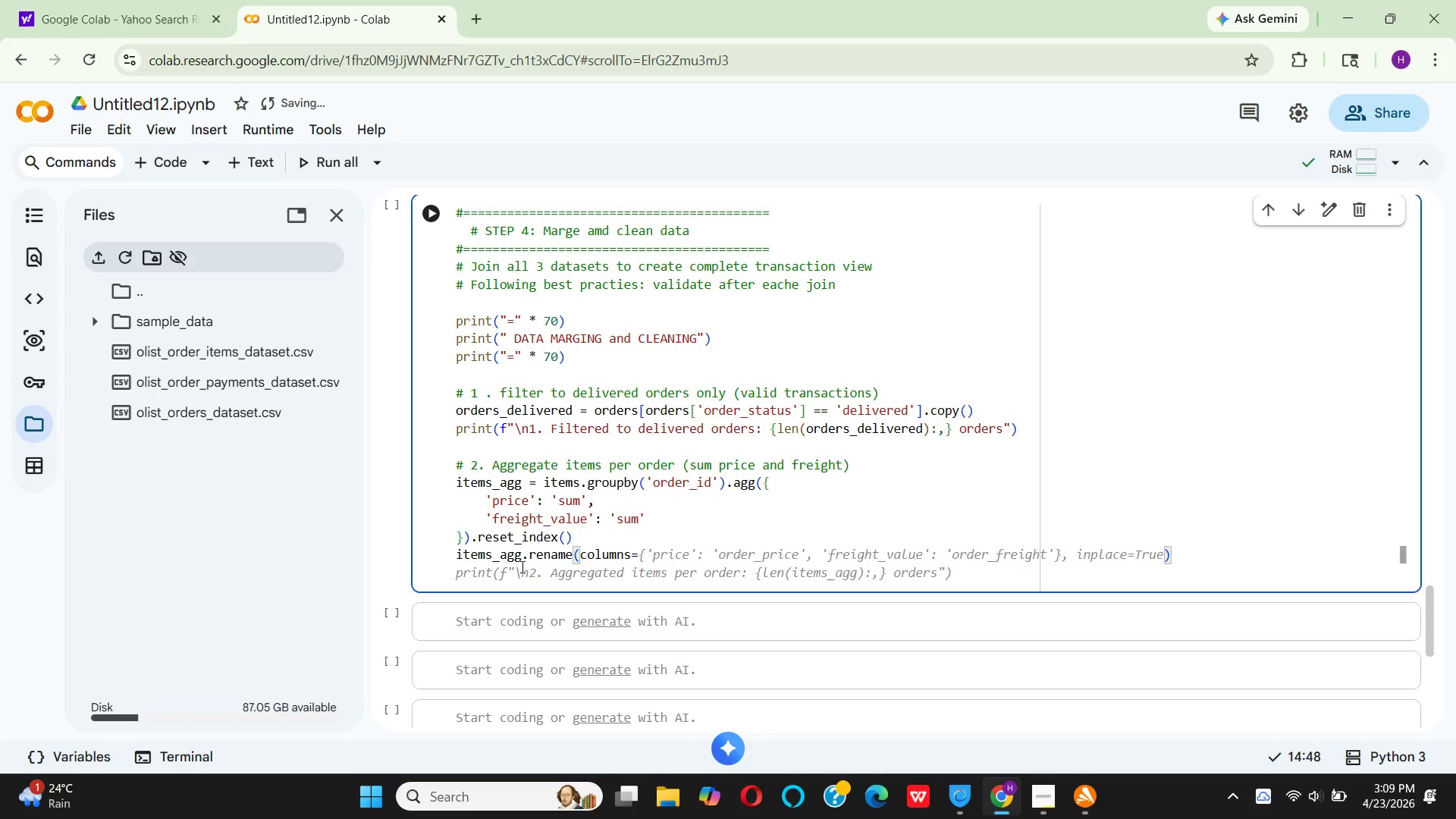 
key(Shift+BracketLeft)
 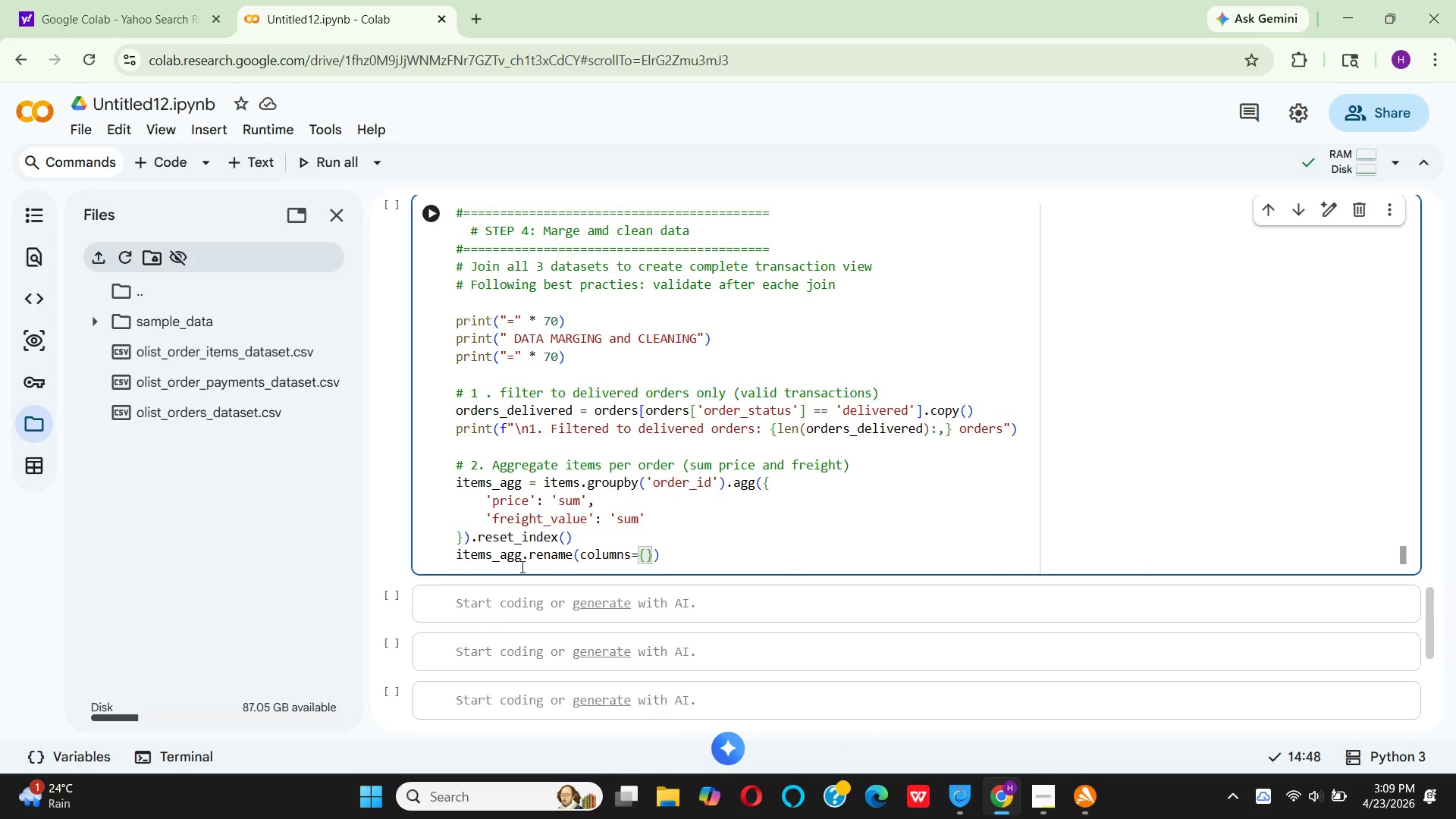 
type('pri)
 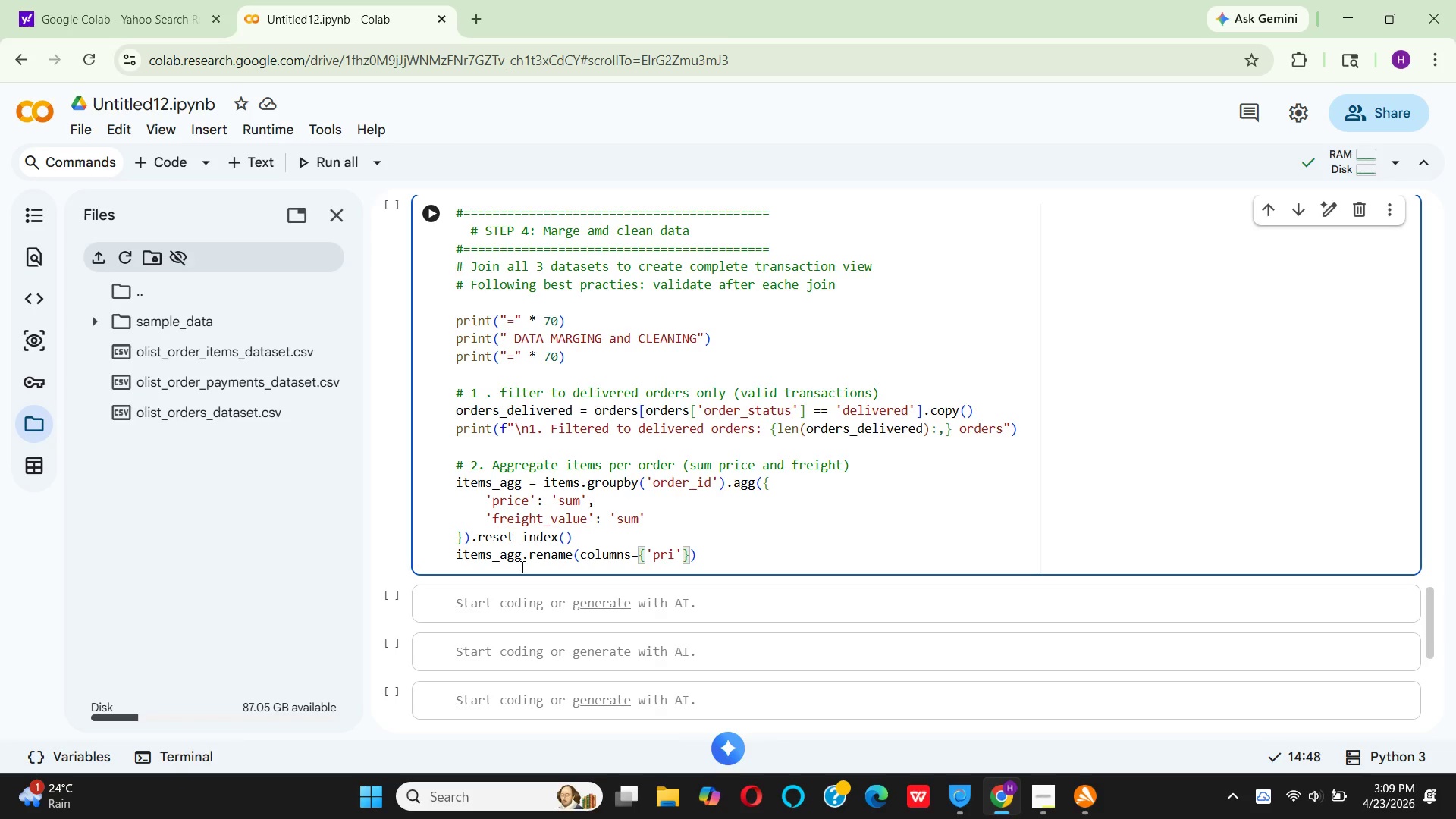 
left_click([521, 566])
 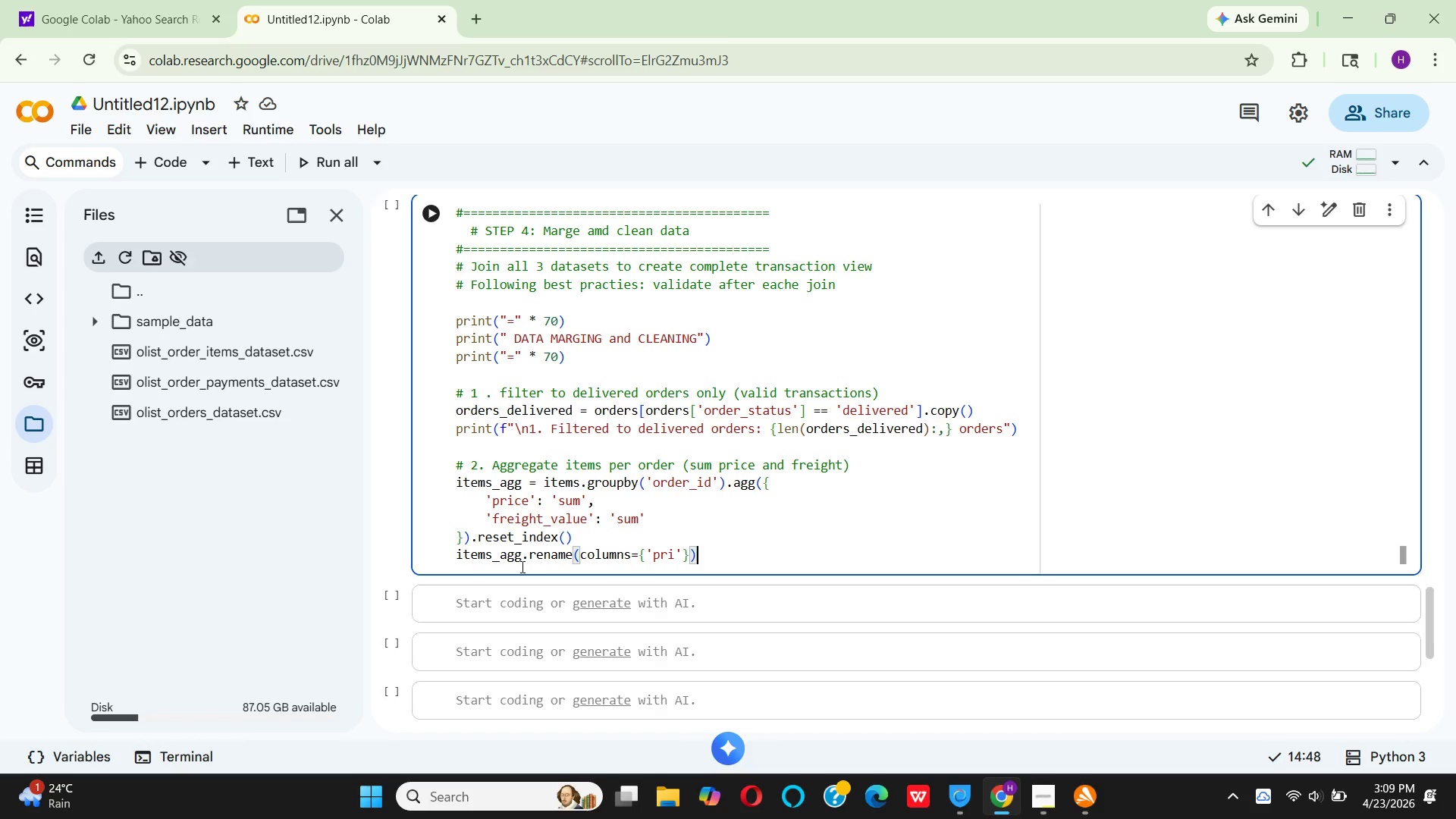 
type(ce)
key(Backspace)
key(Backspace)
 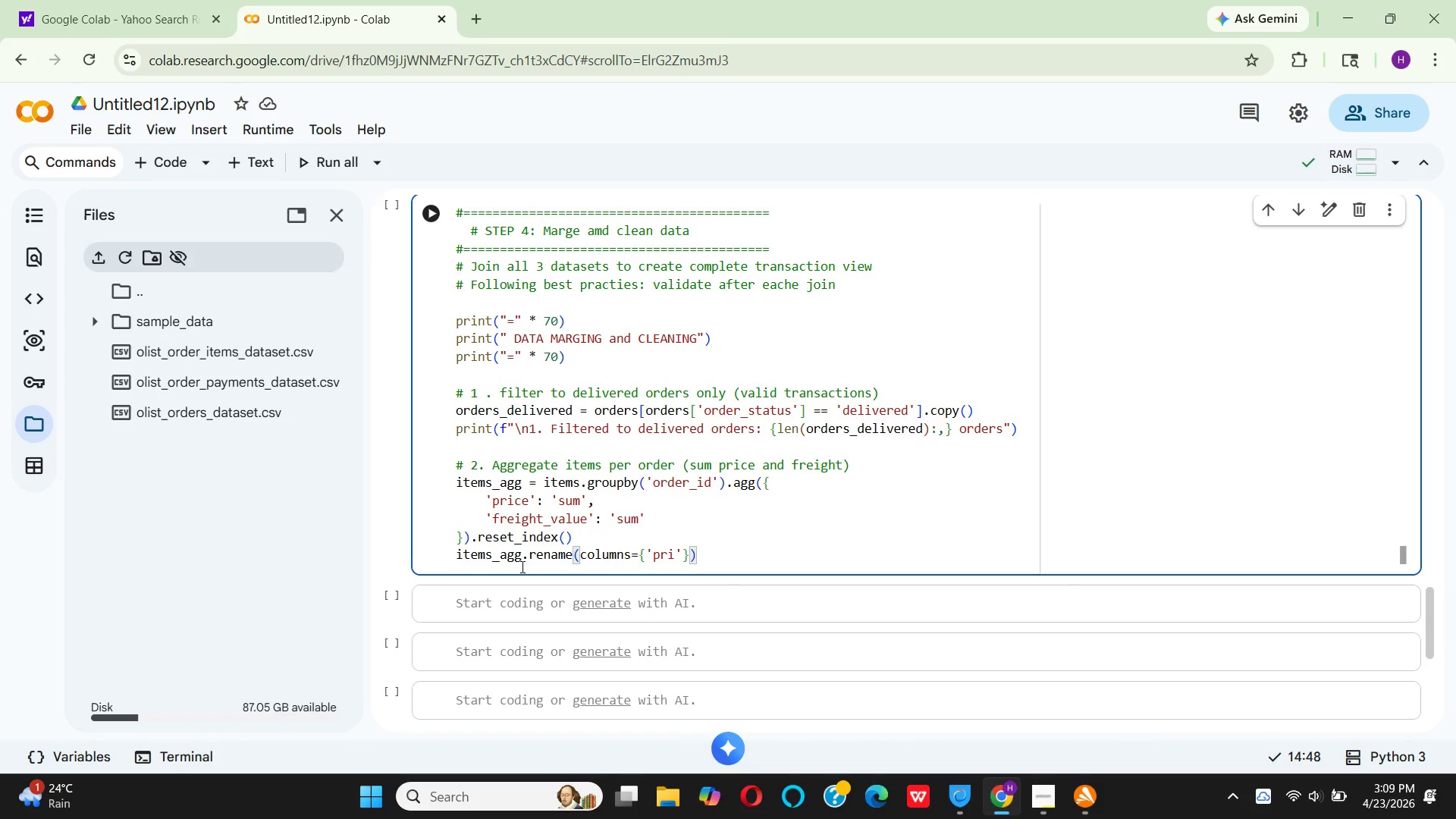 
key(ArrowLeft)
 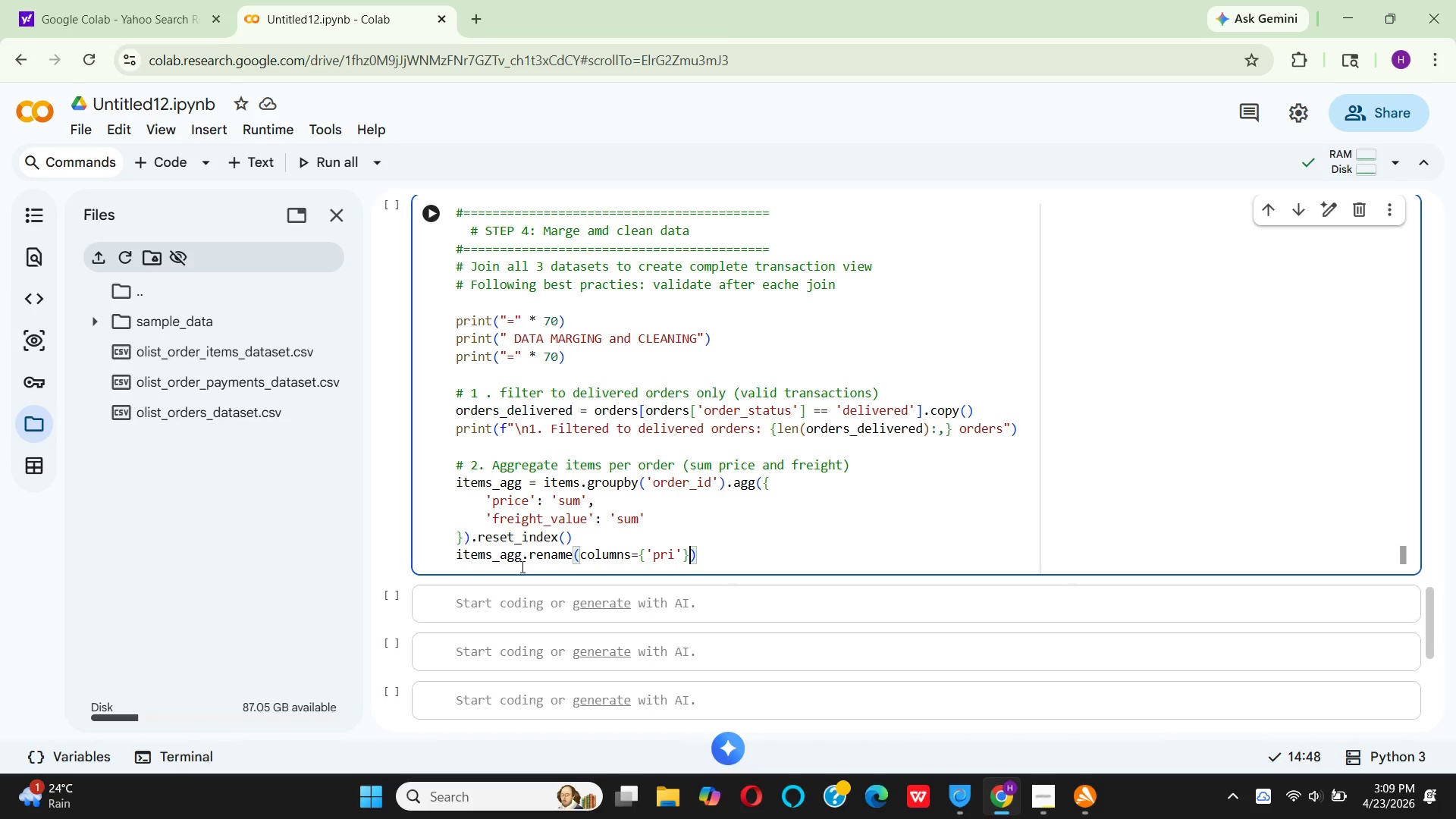 
key(ArrowLeft)
 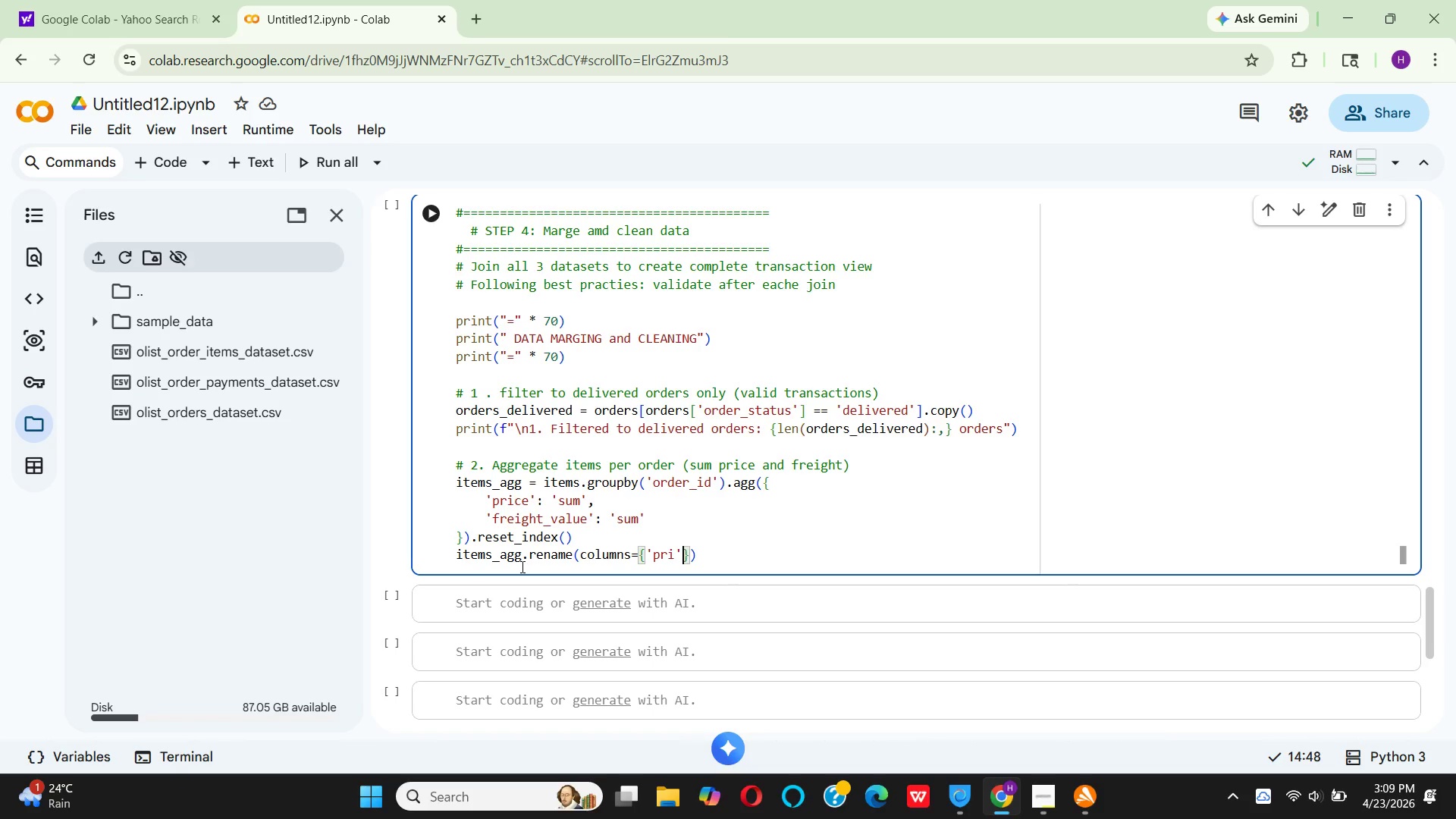 
key(ArrowLeft)
 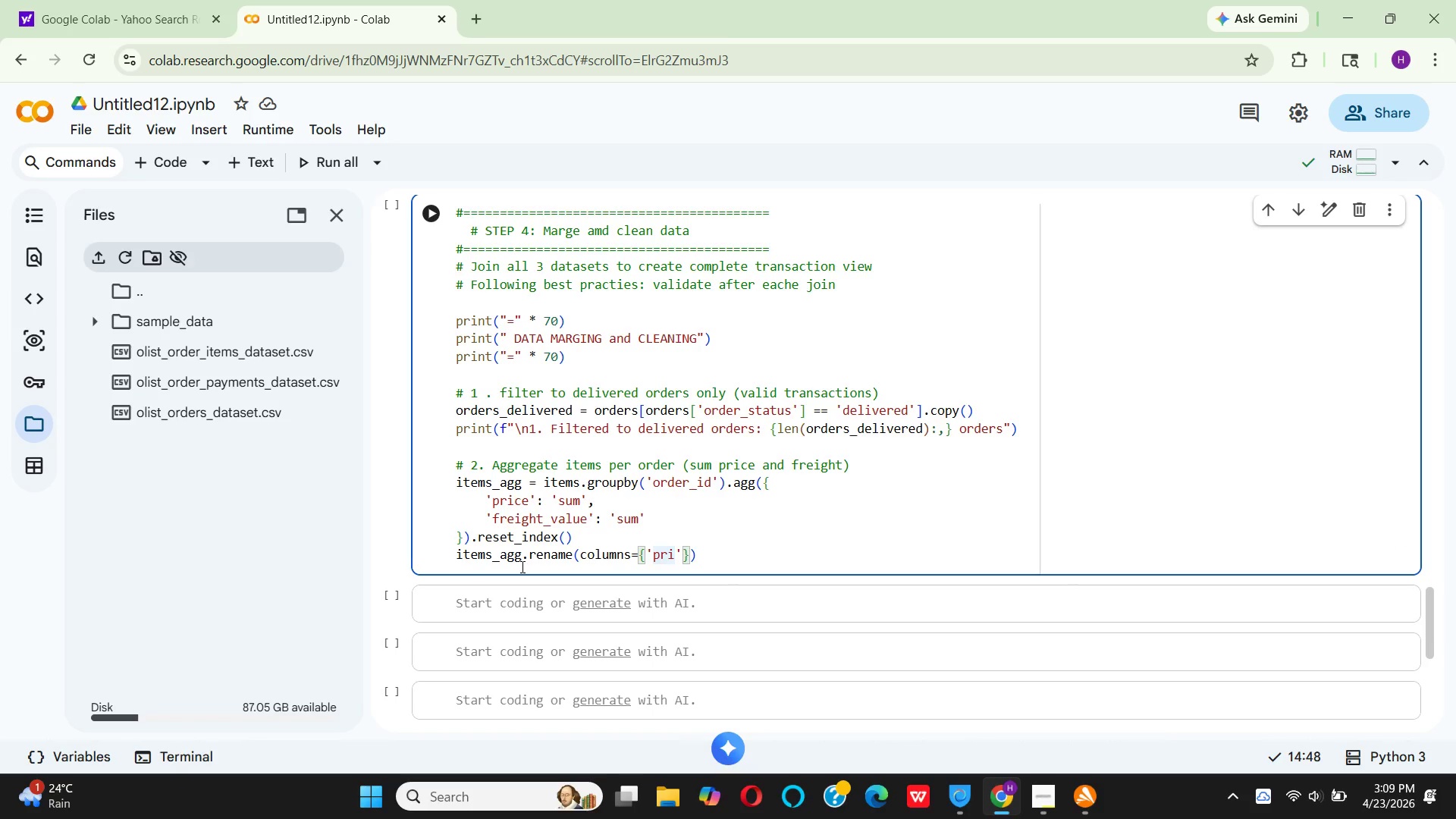 
type(ce)
 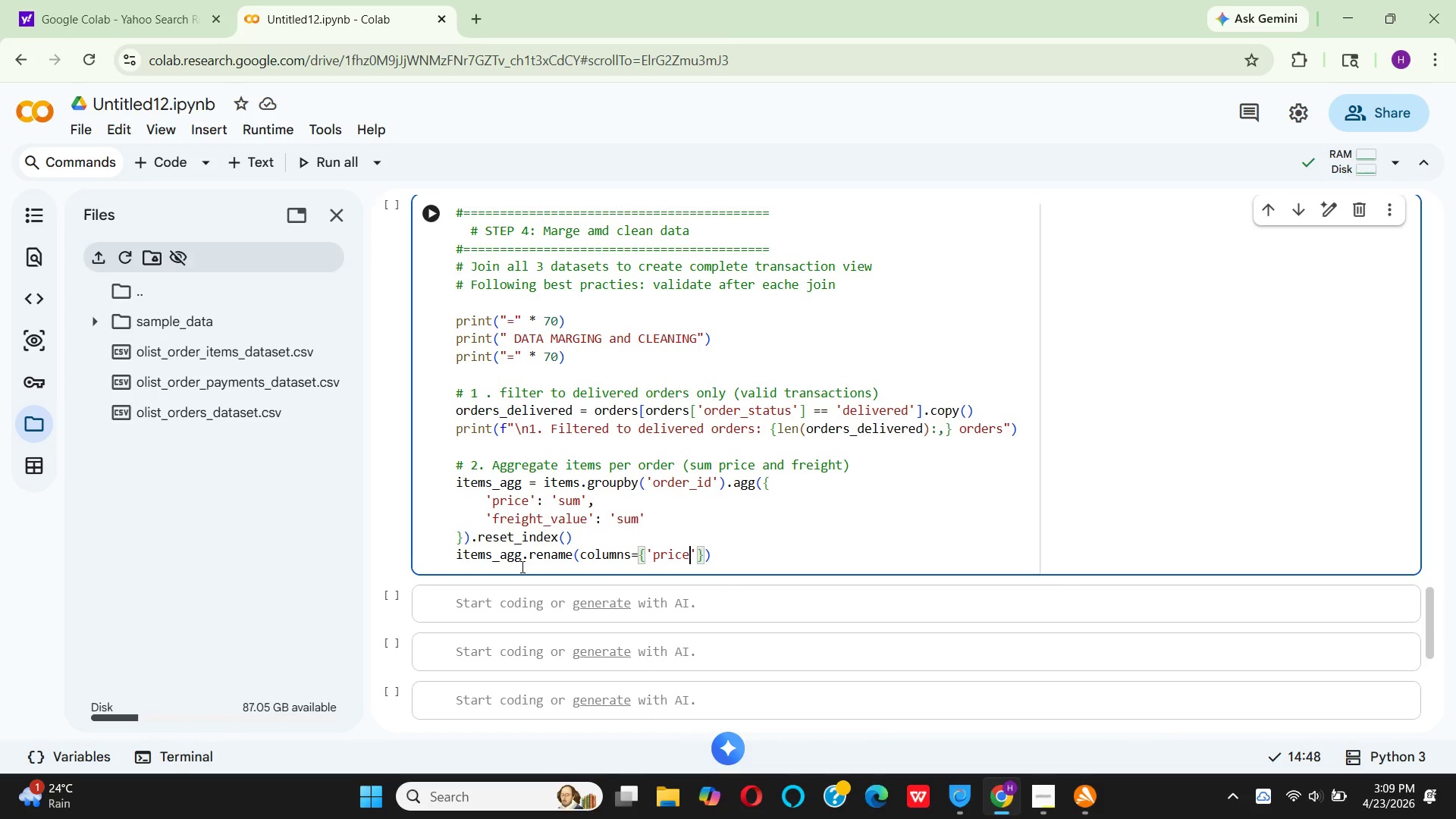 
key(ArrowRight)
 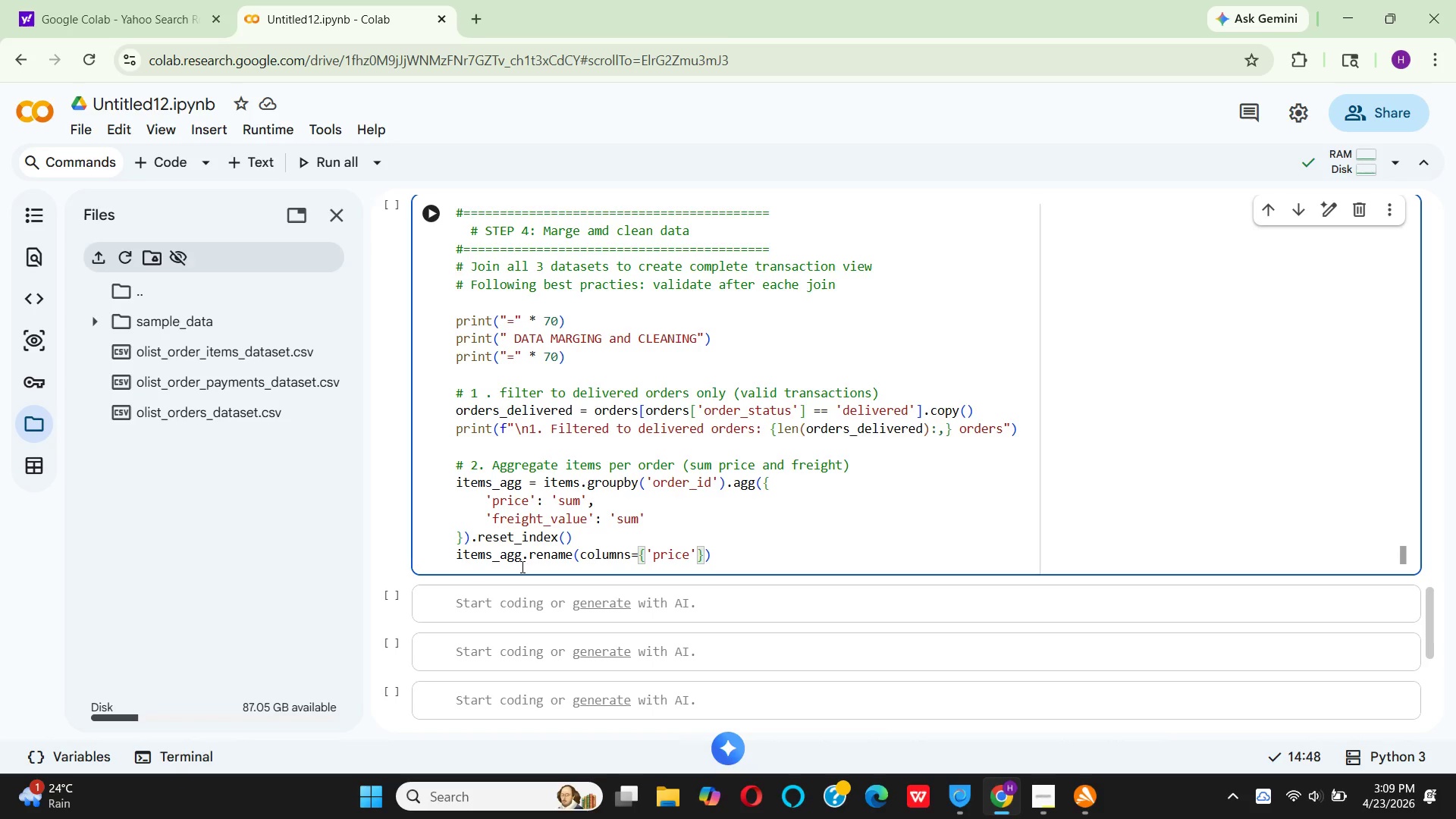 
type(: 'total_price)
 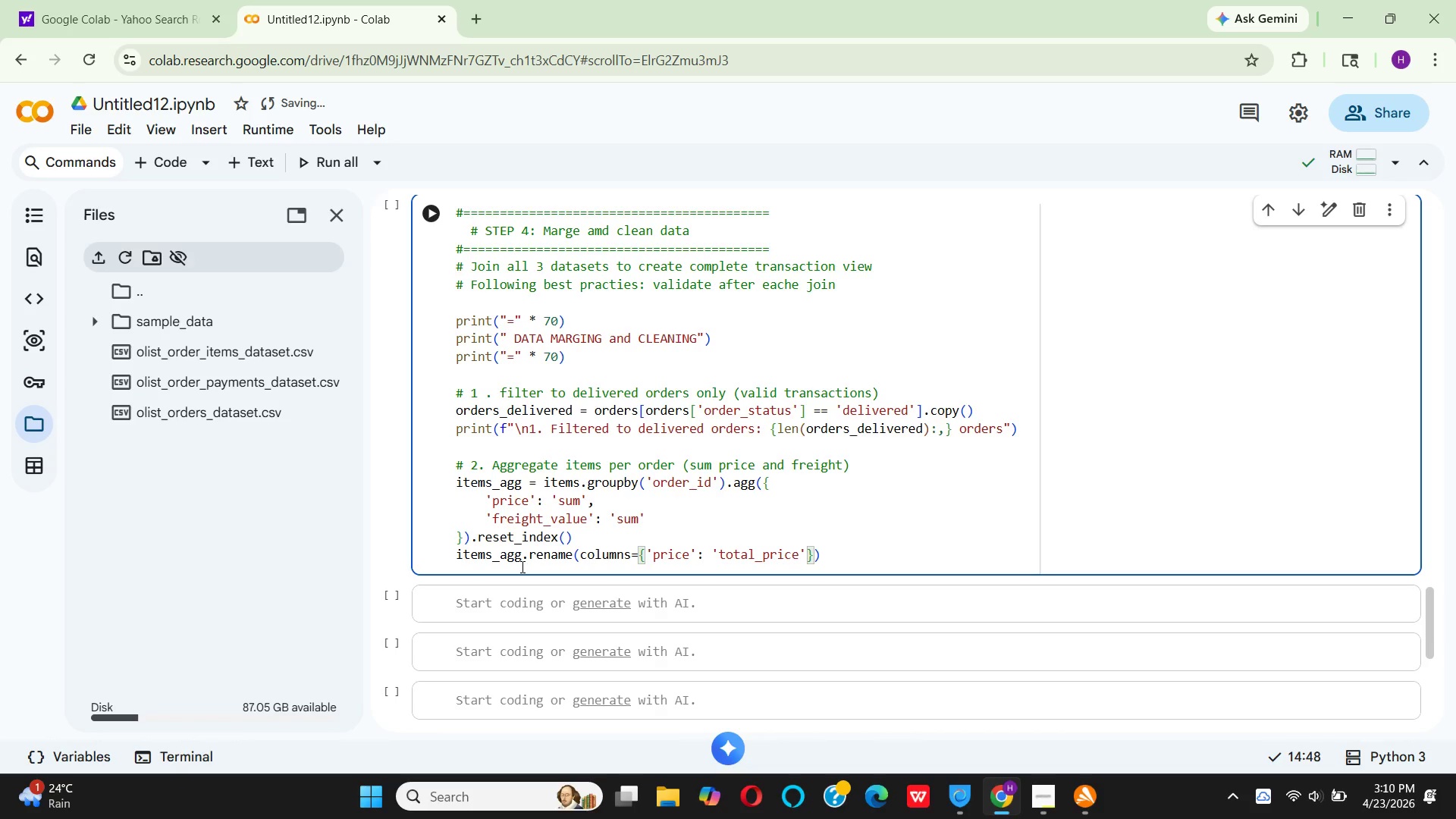 
key(ArrowRight)
 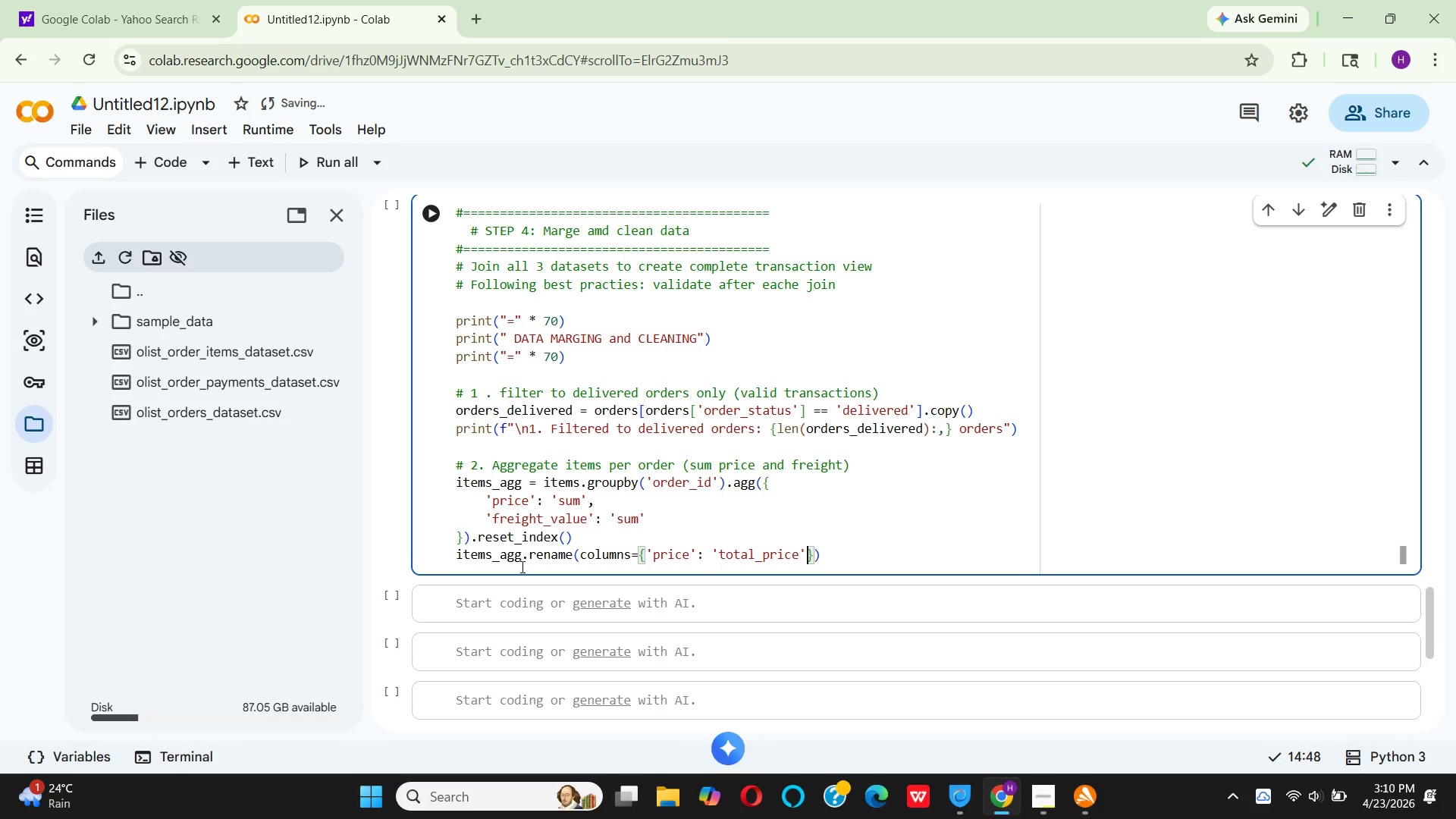 
key(Comma)
 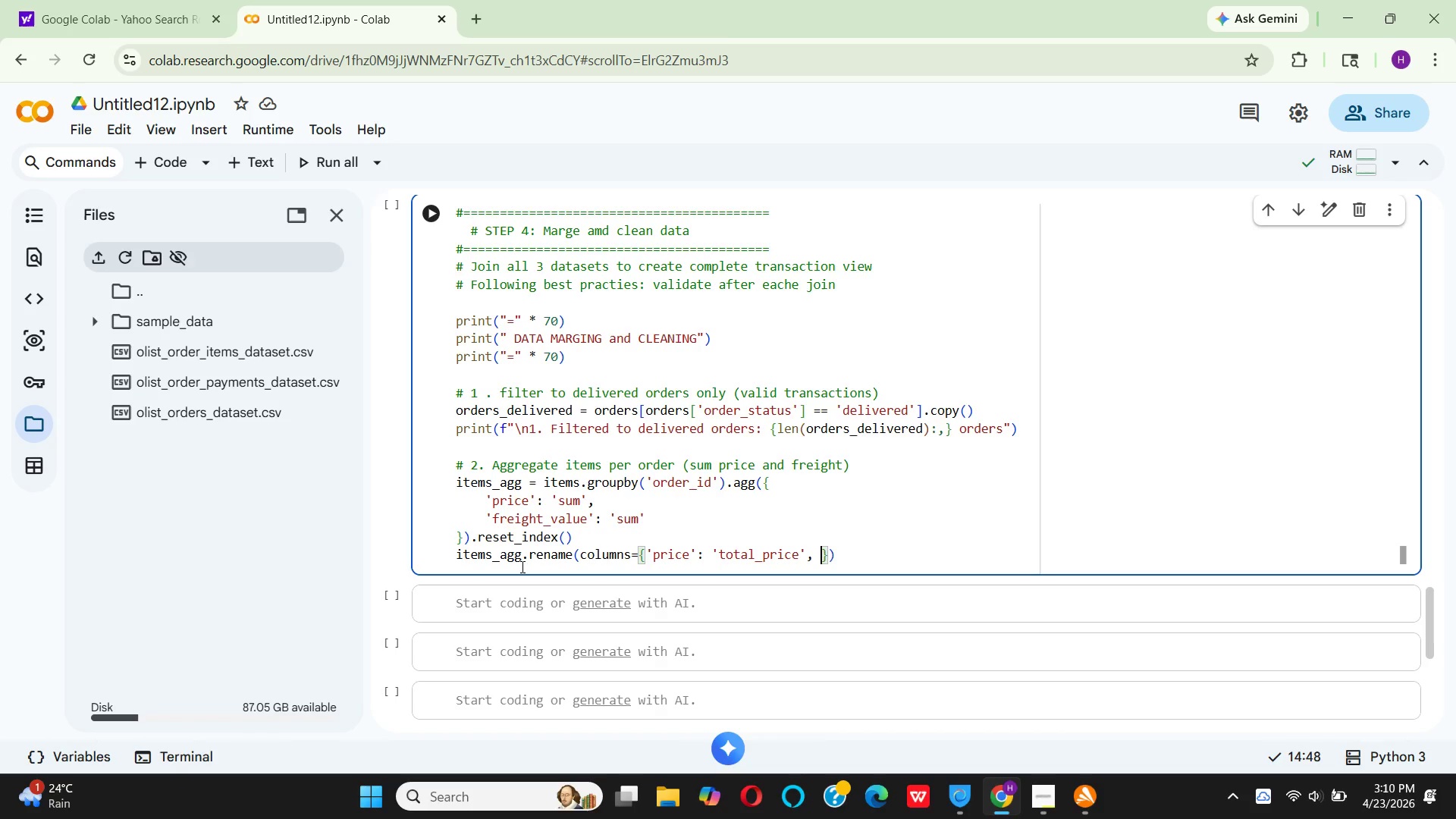 
key(Space)
 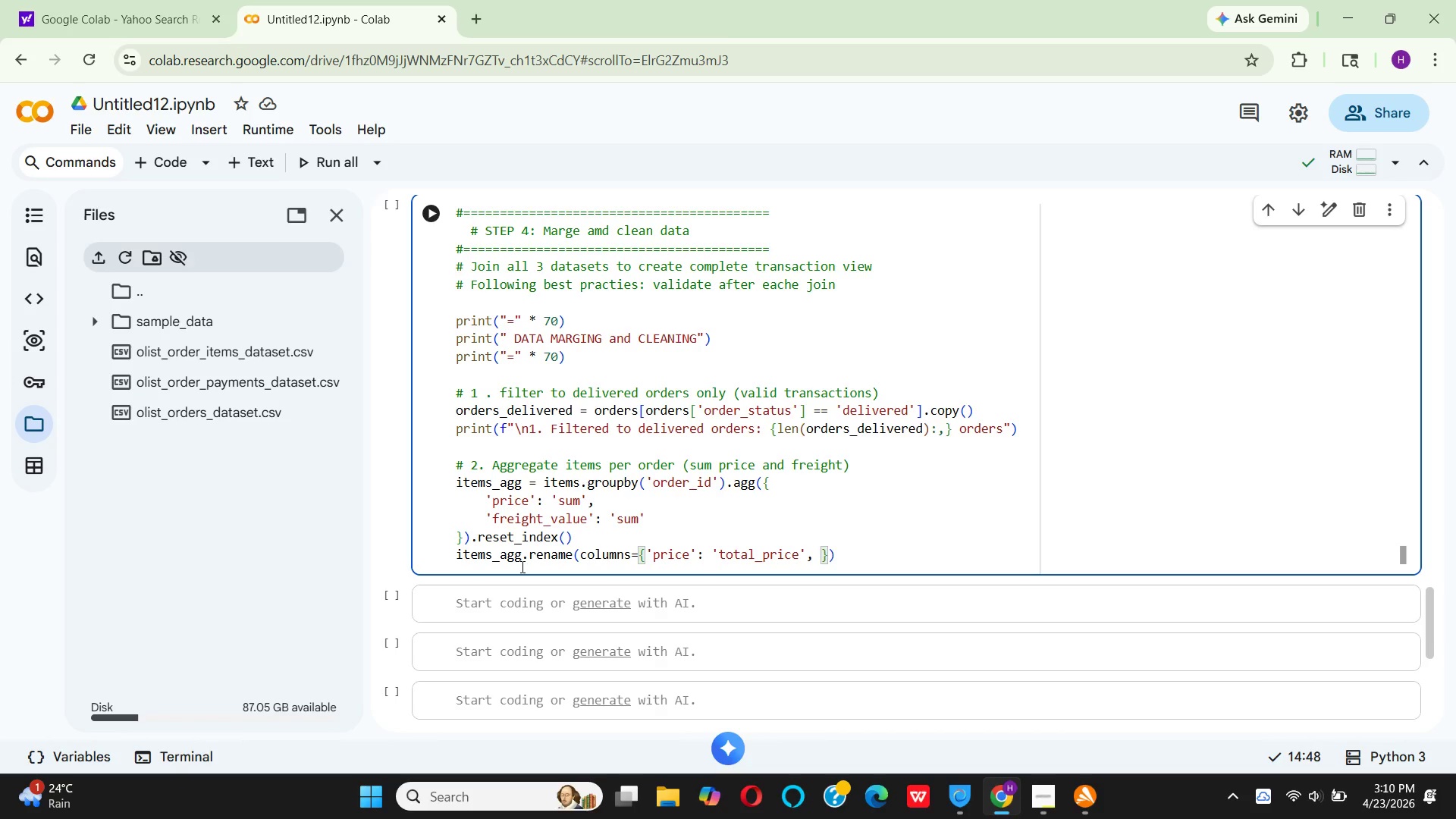 
wait(5.09)
 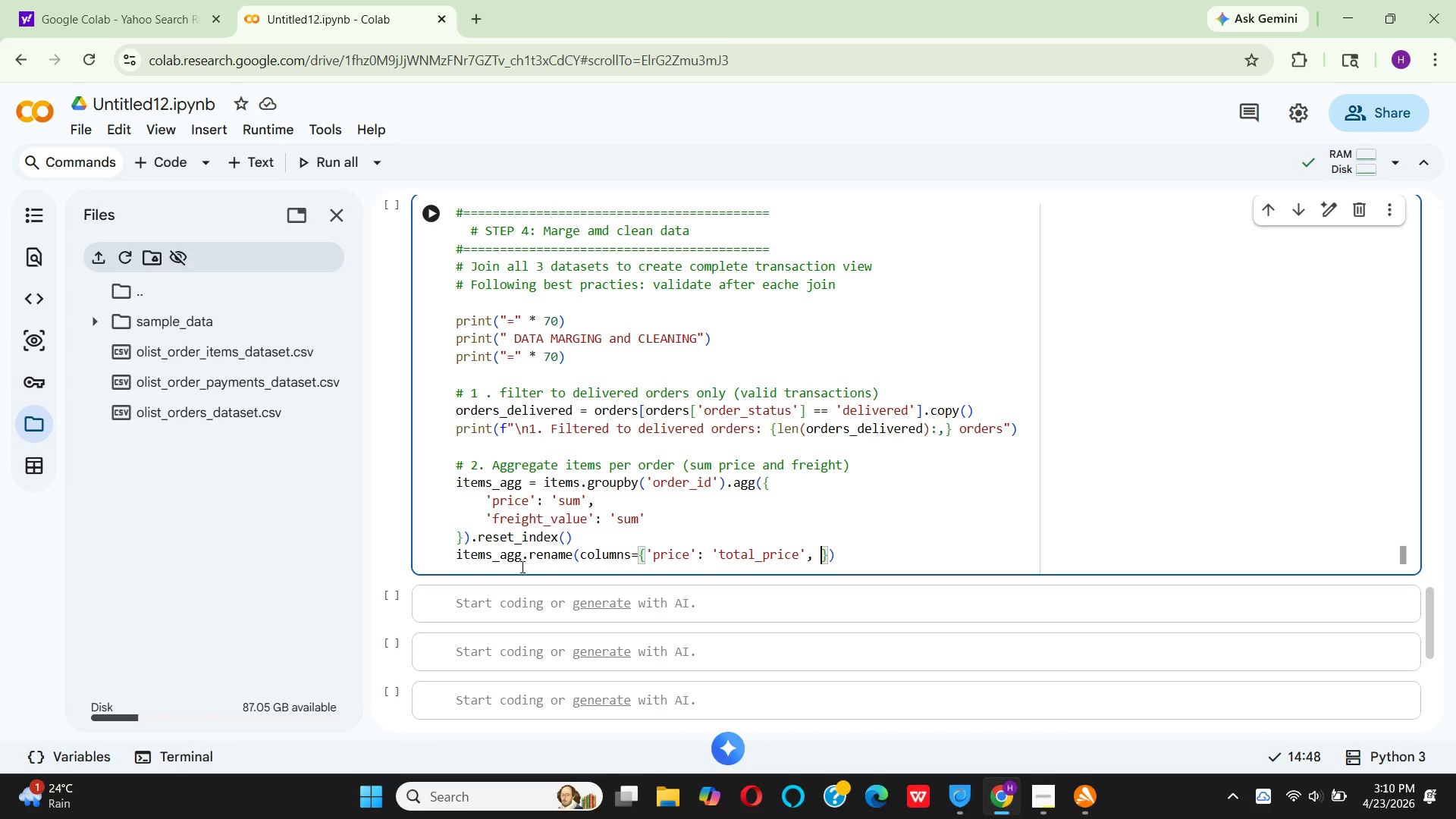 
type('freight_value)
 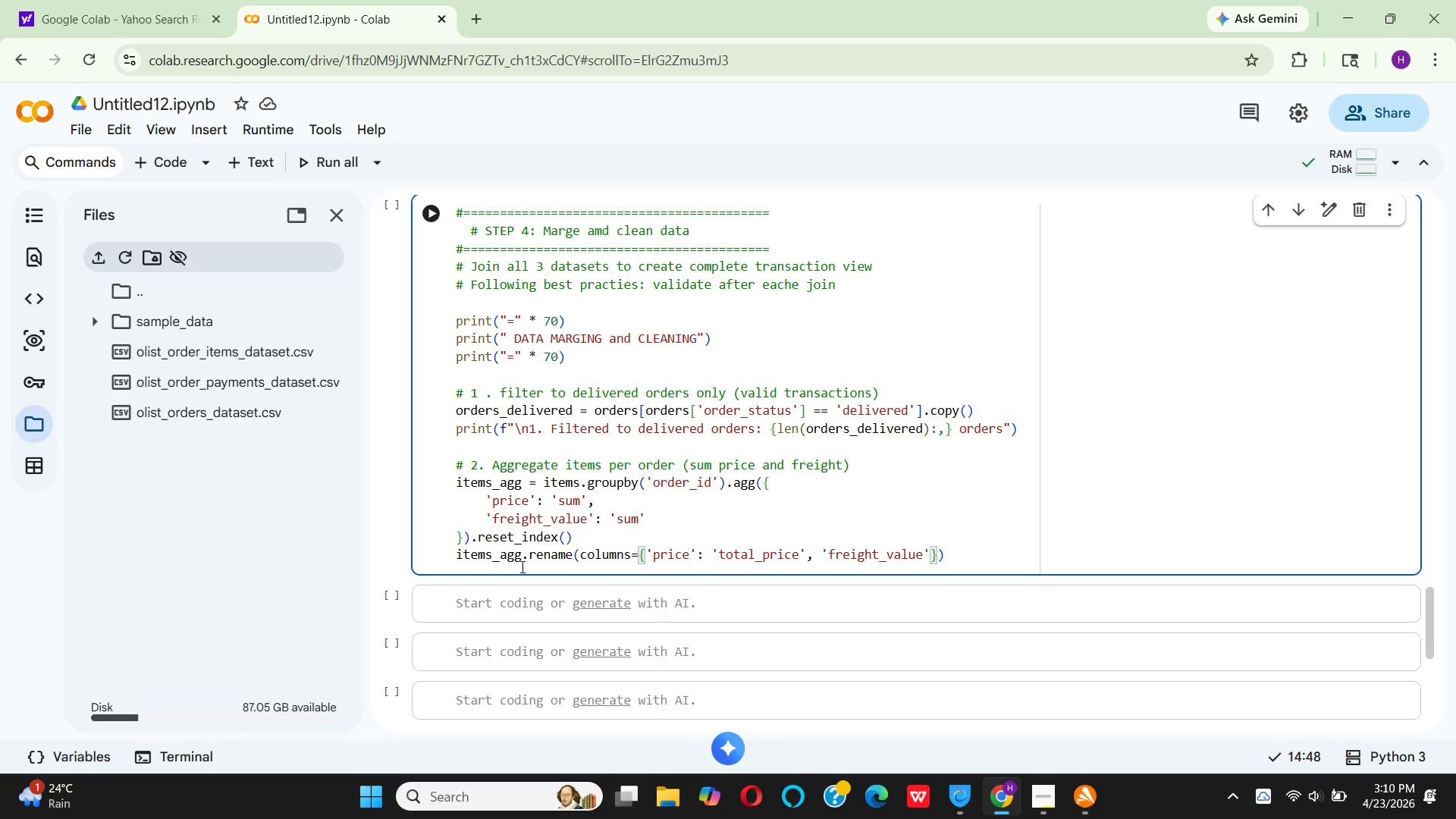 
key(ArrowRight)
 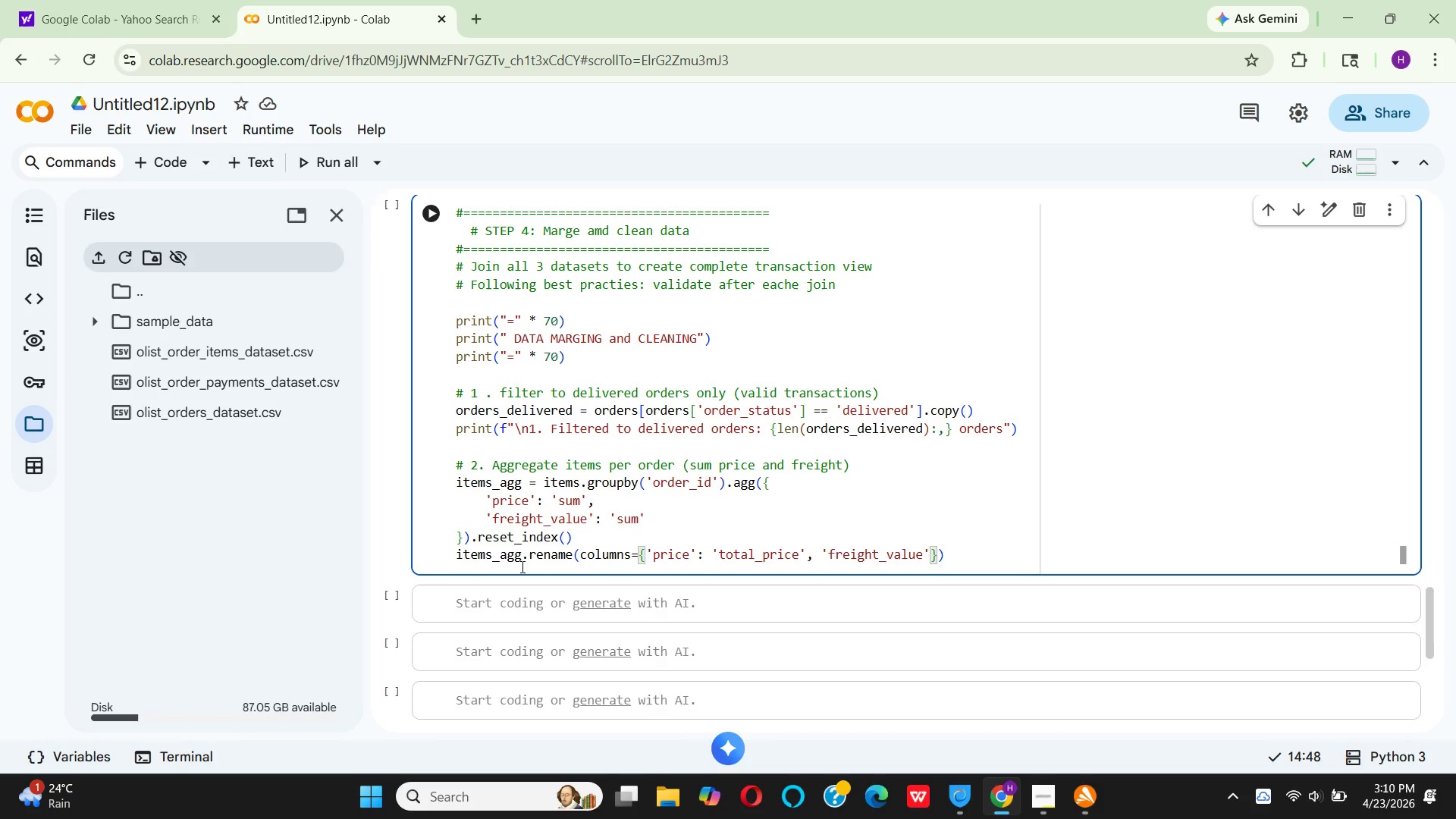 
key(Shift+Semicolon)
 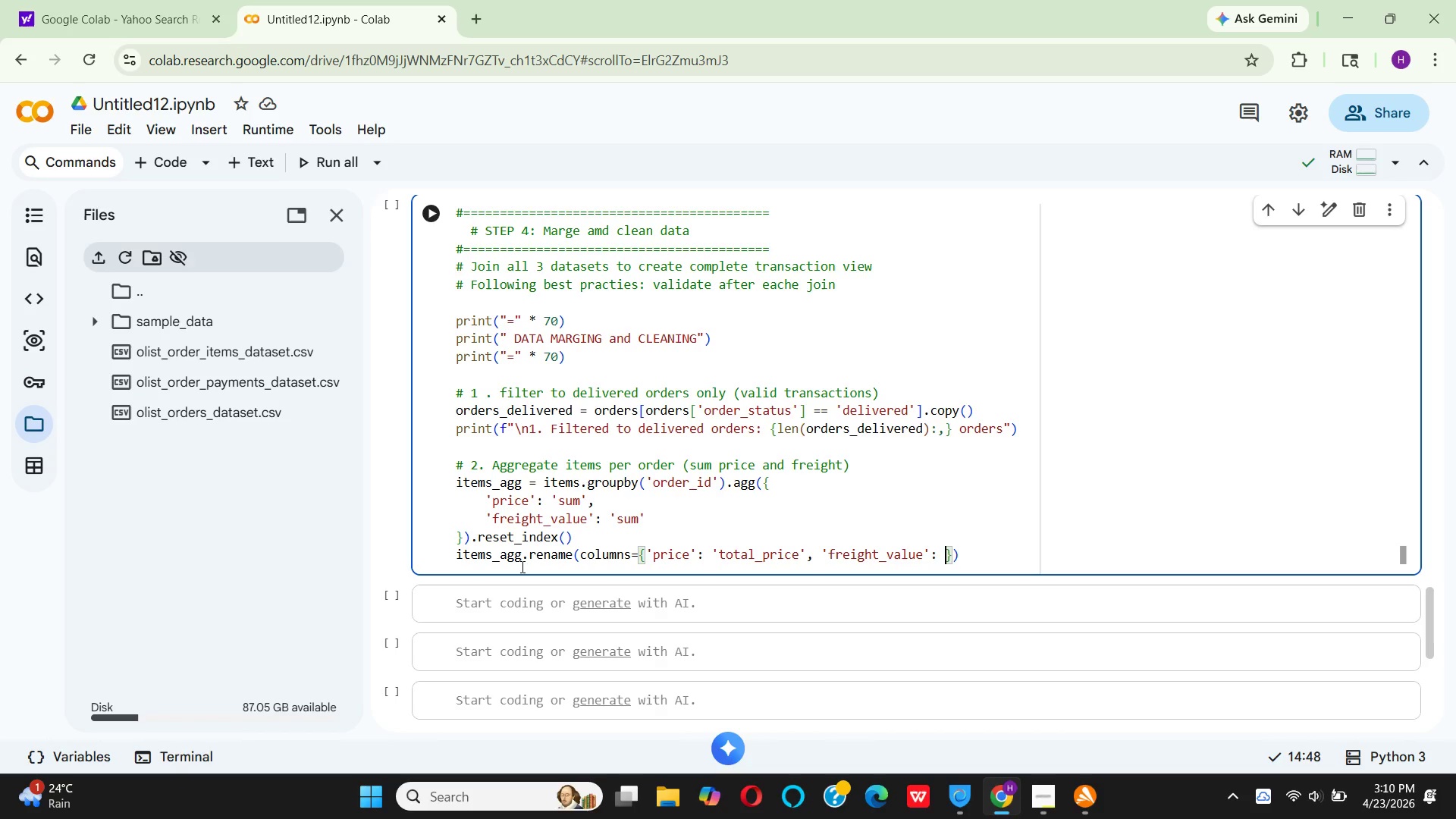 
key(Space)
 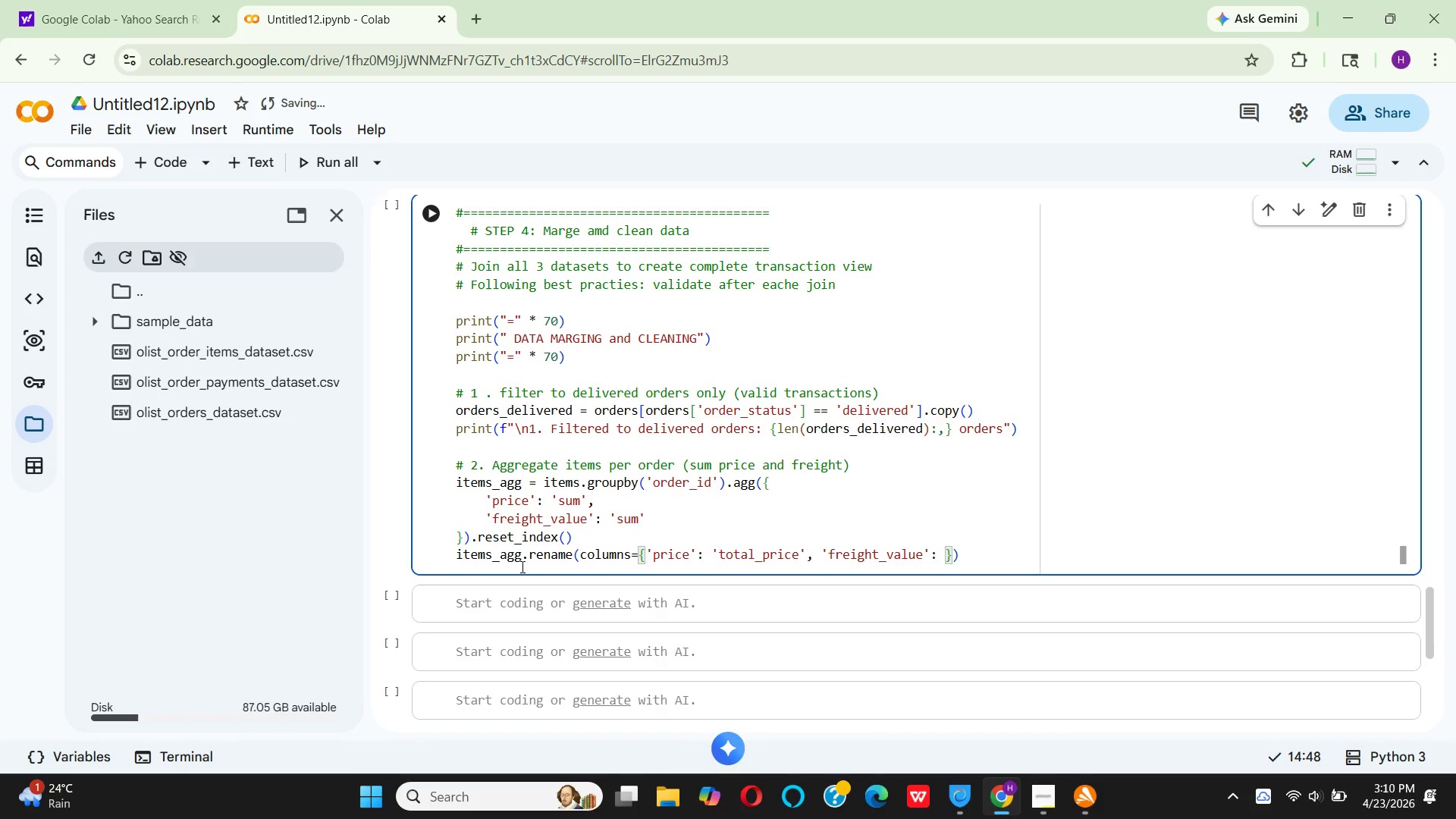 
key(Quote)
 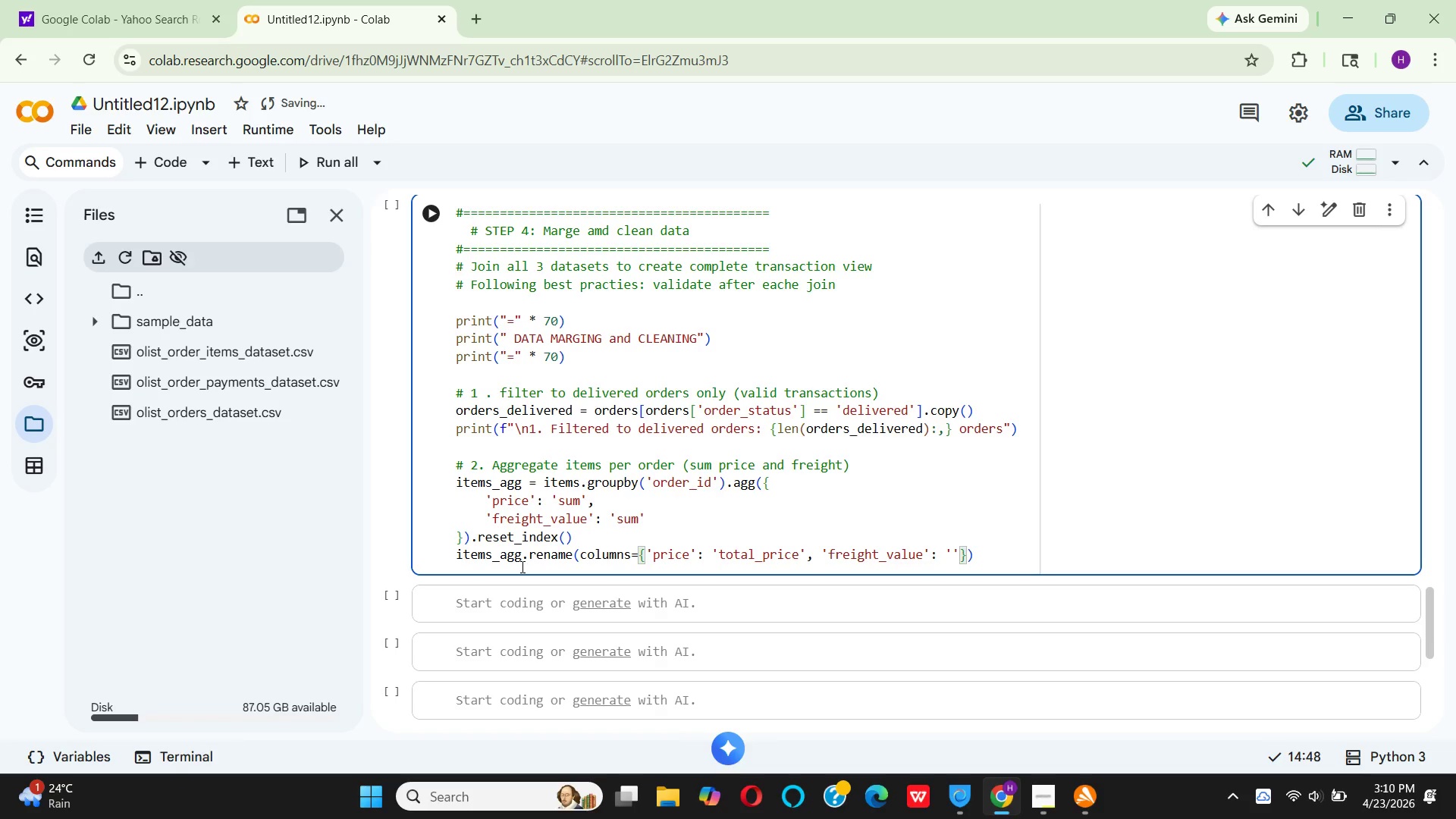 
left_click([521, 566])
 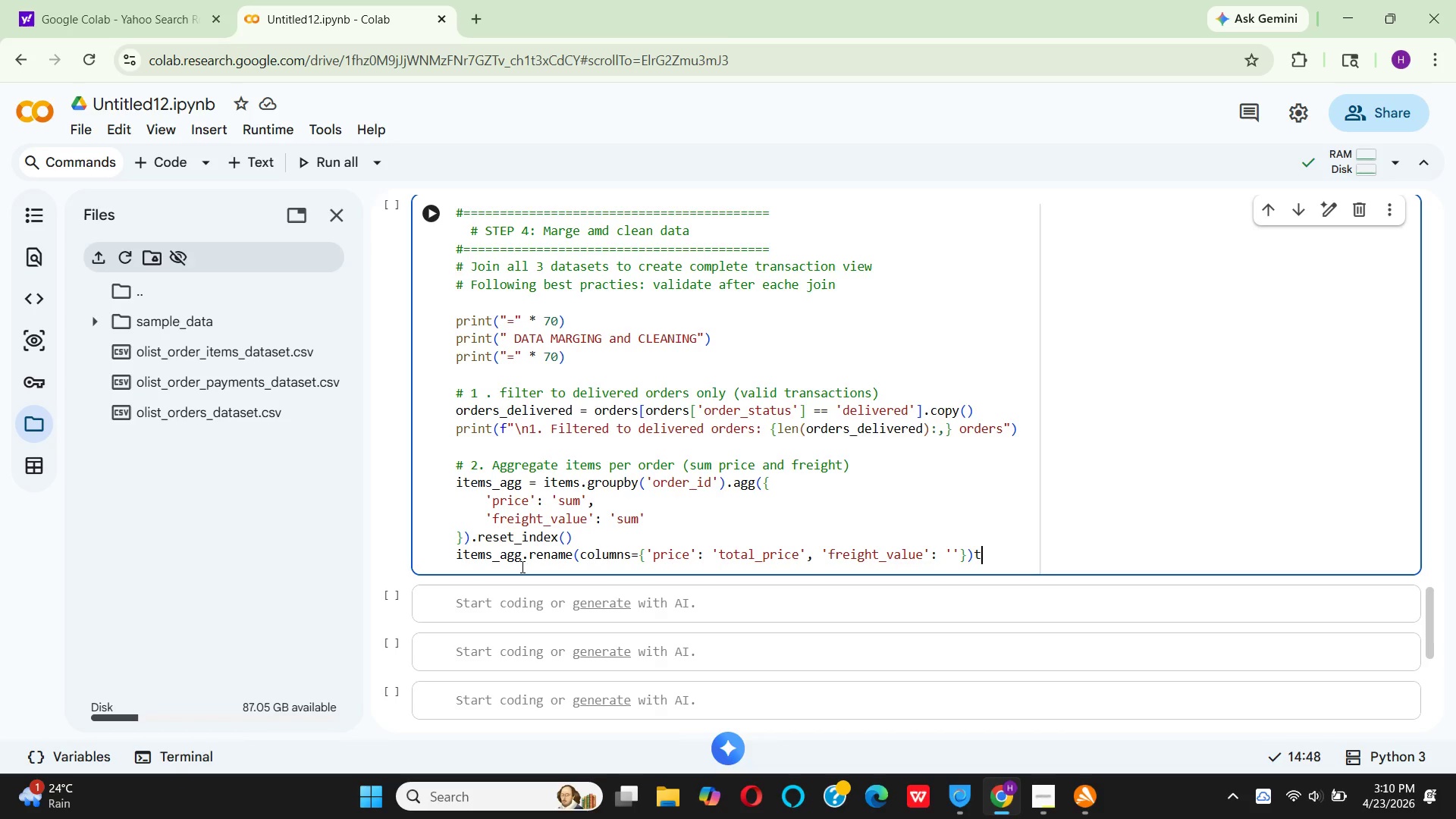 
type(tota)
key(Backspace)
key(Backspace)
key(Backspace)
key(Backspace)
 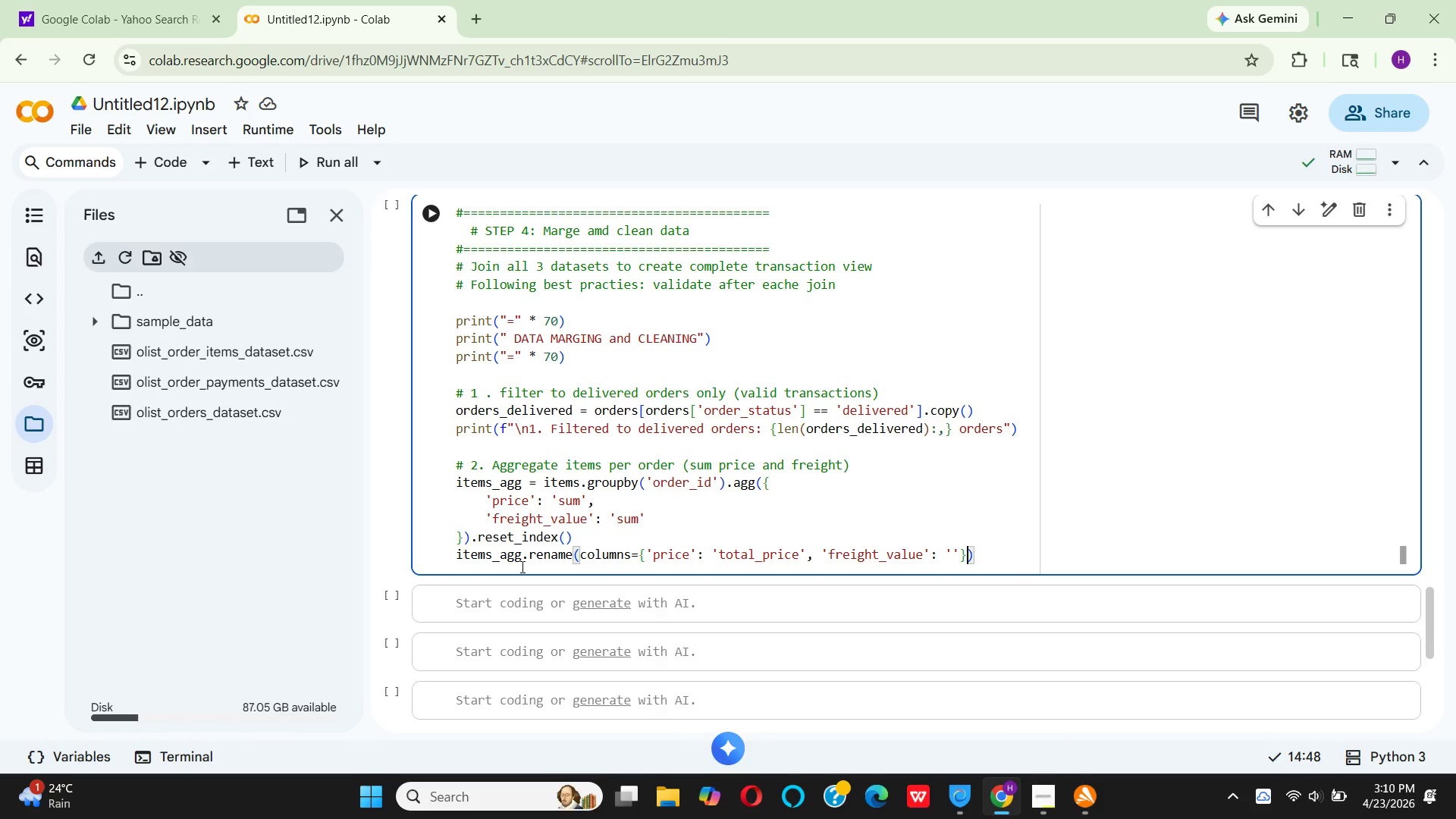 
key(ArrowLeft)
 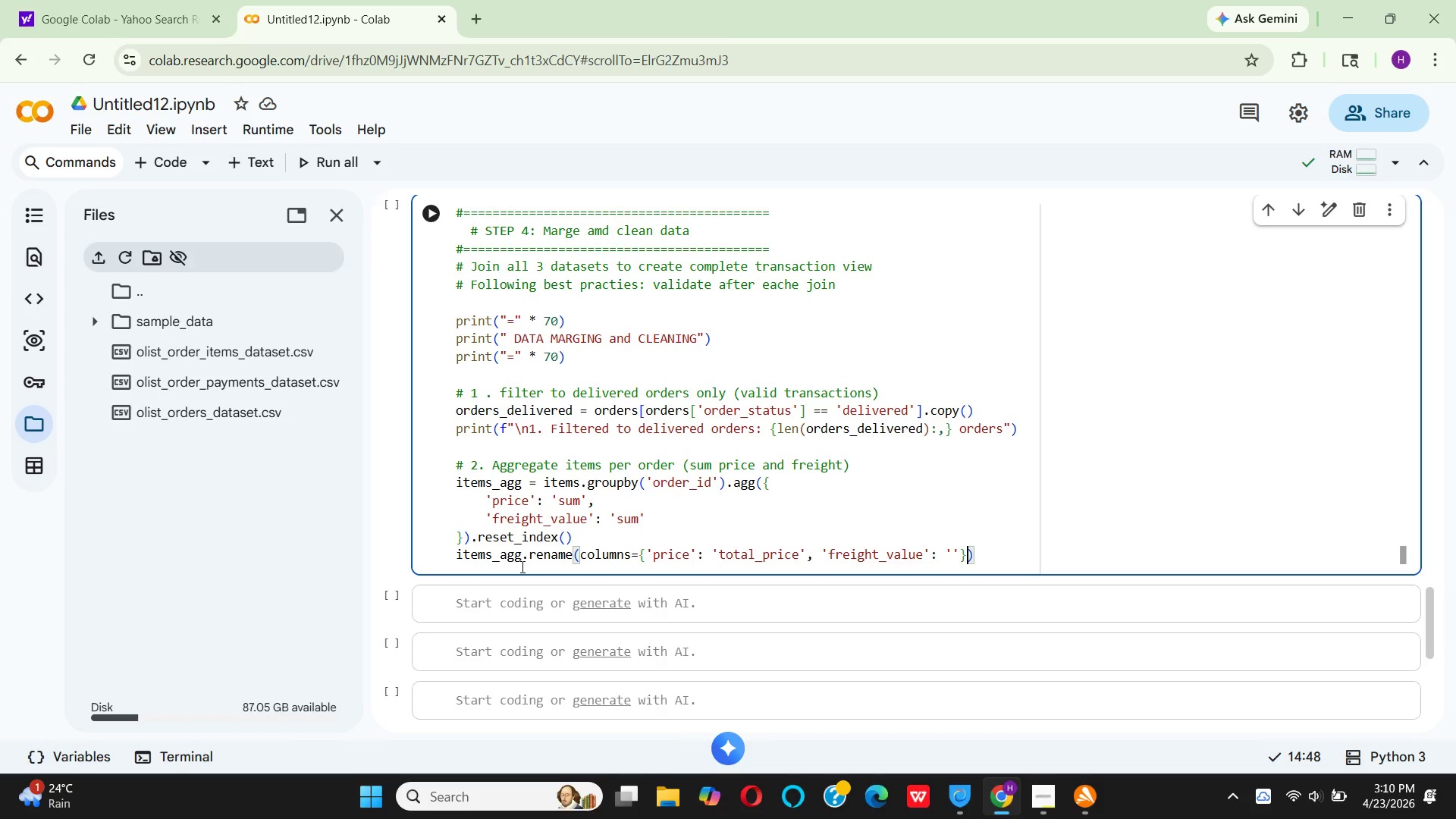 
key(ArrowLeft)
 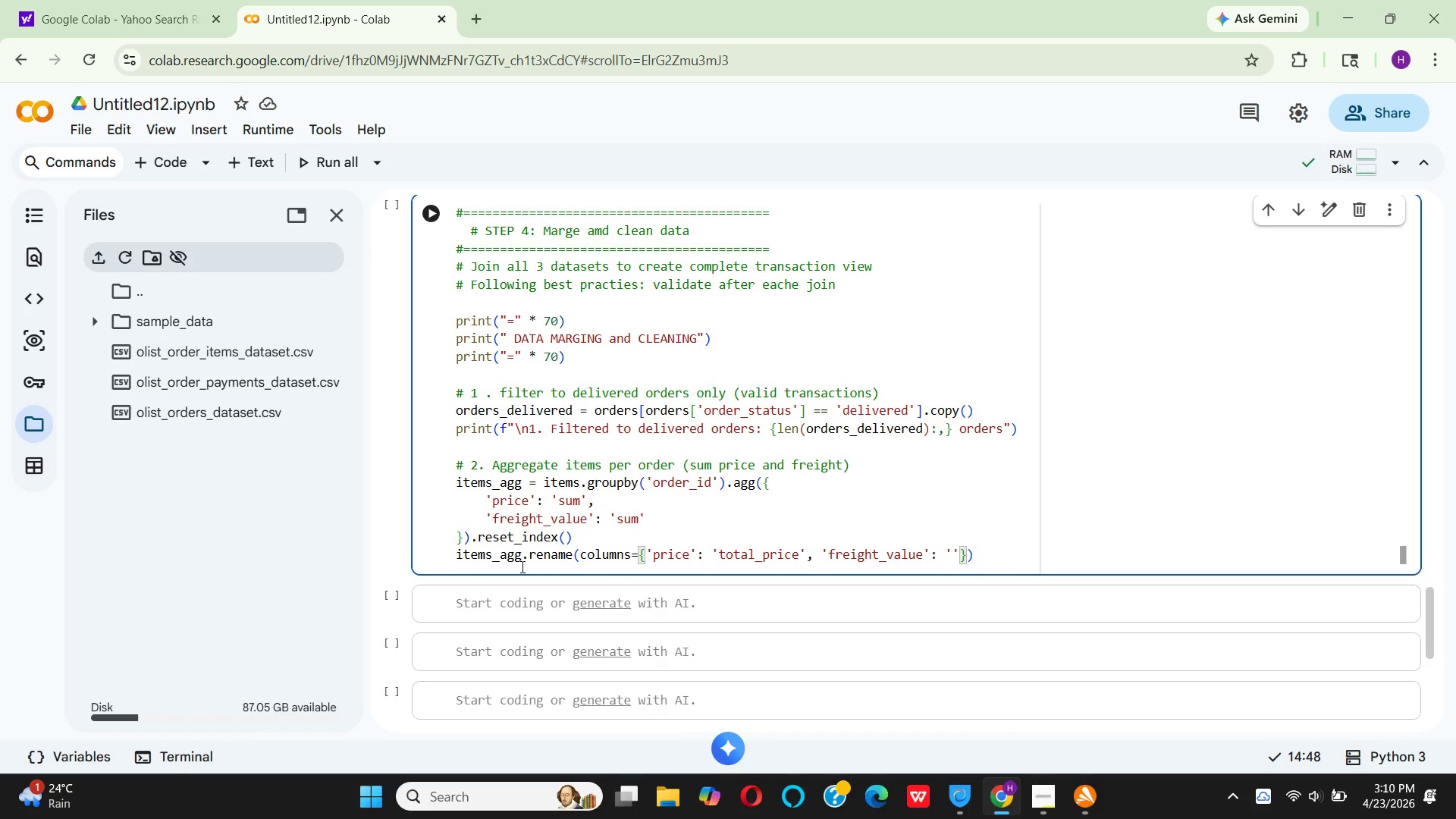 
key(ArrowLeft)
 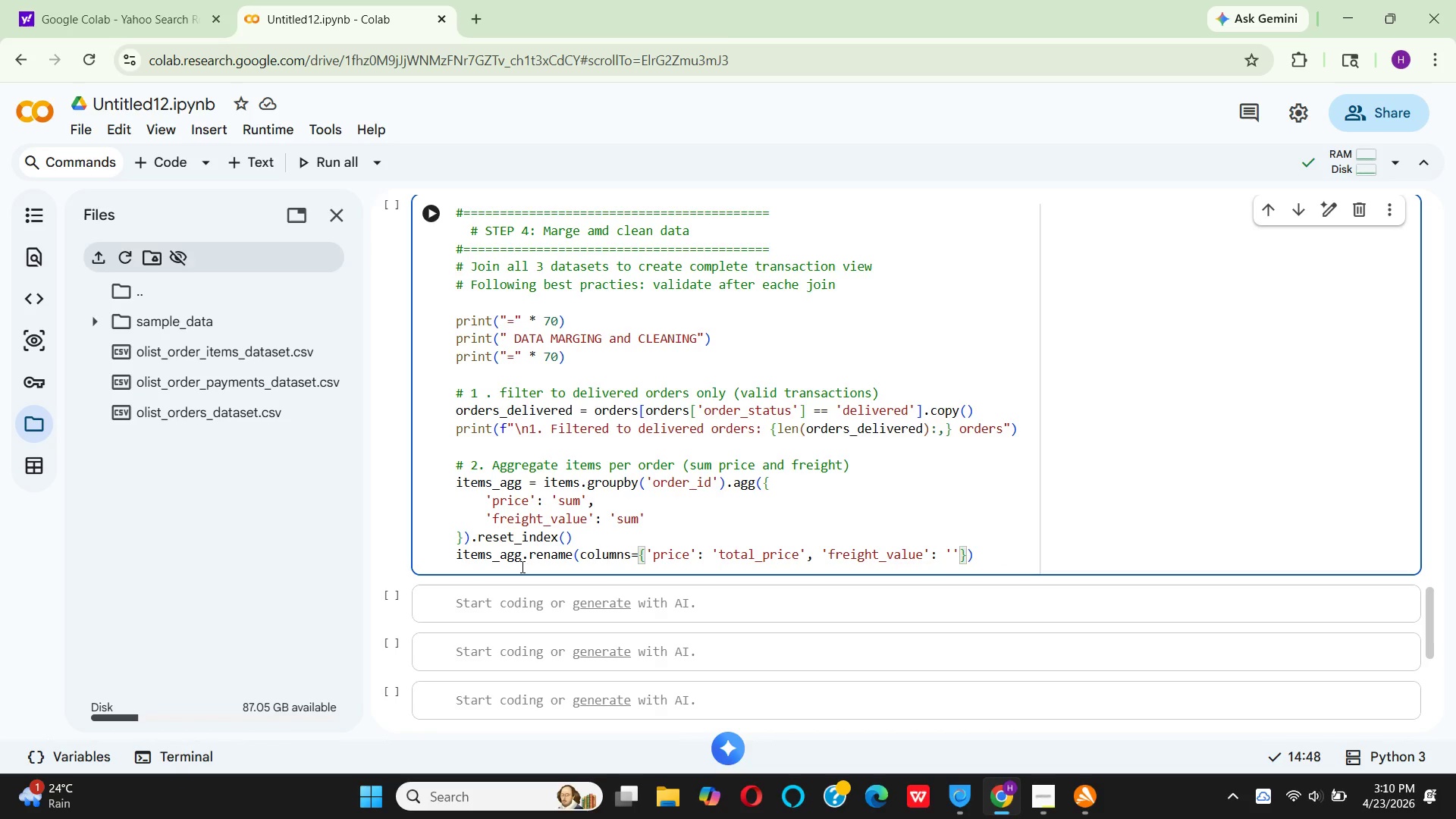 
left_click([521, 566])
 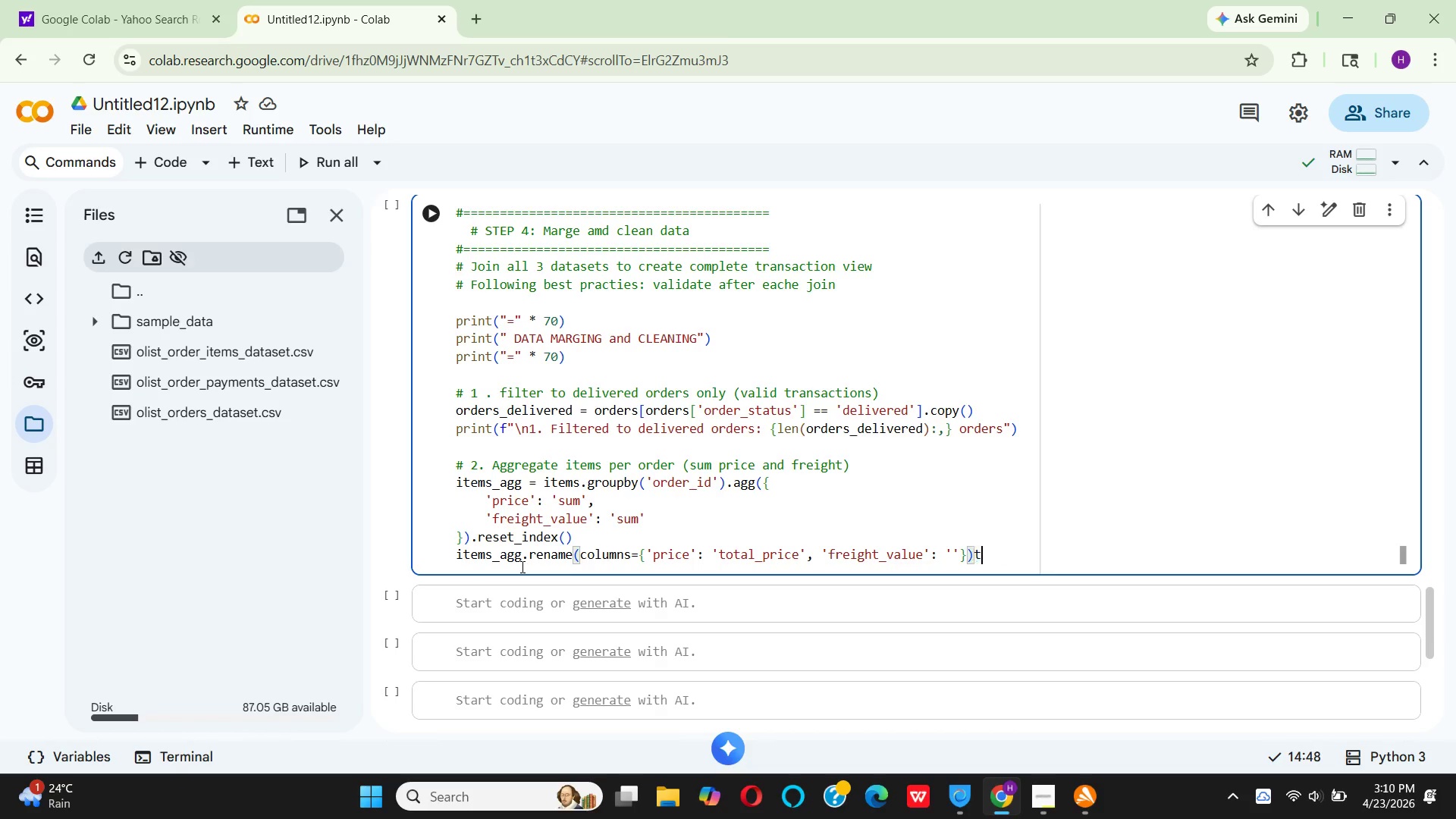 
type(tota)
key(Backspace)
key(Backspace)
key(Backspace)
key(Backspace)
 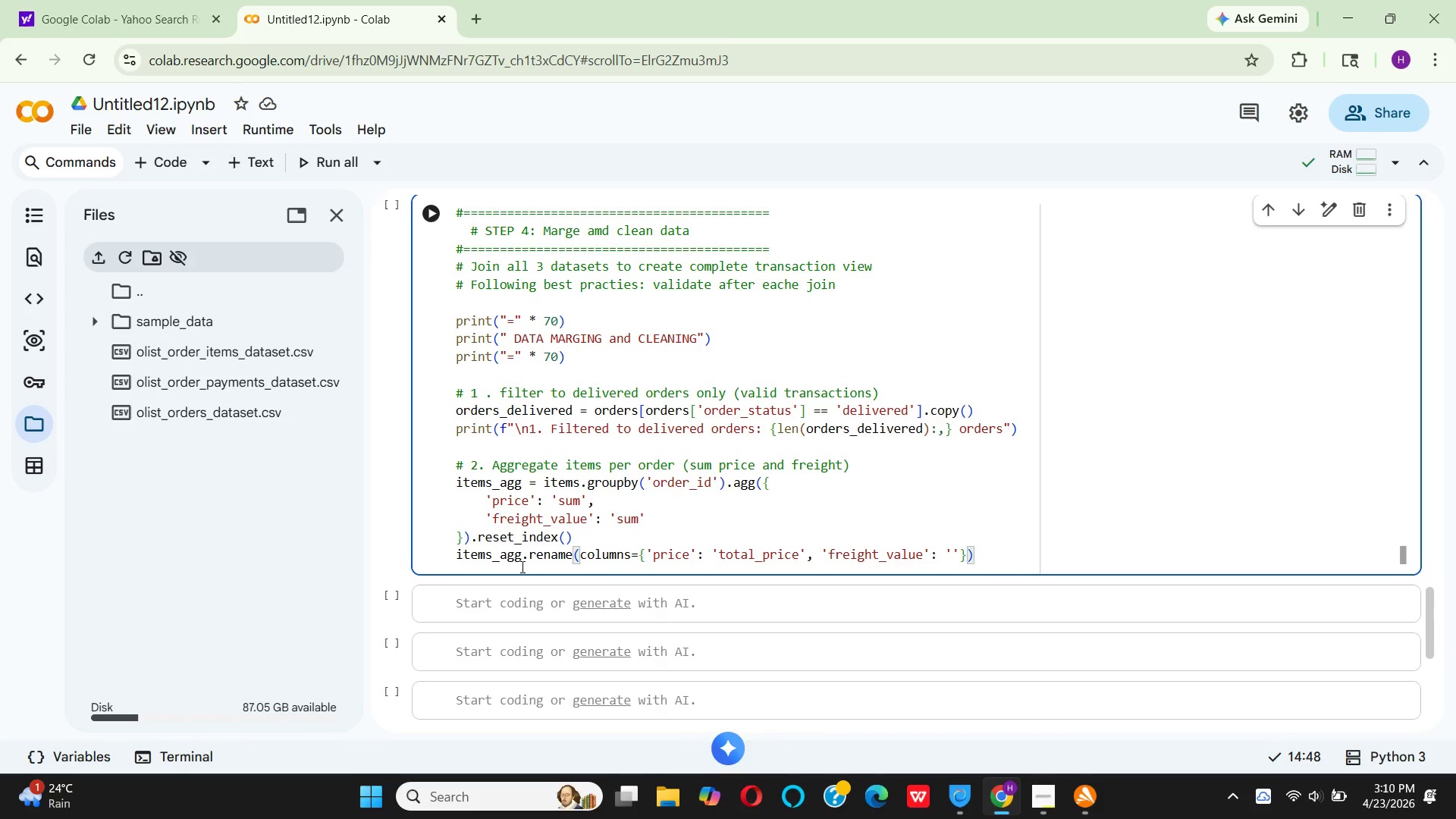 
key(ArrowLeft)
 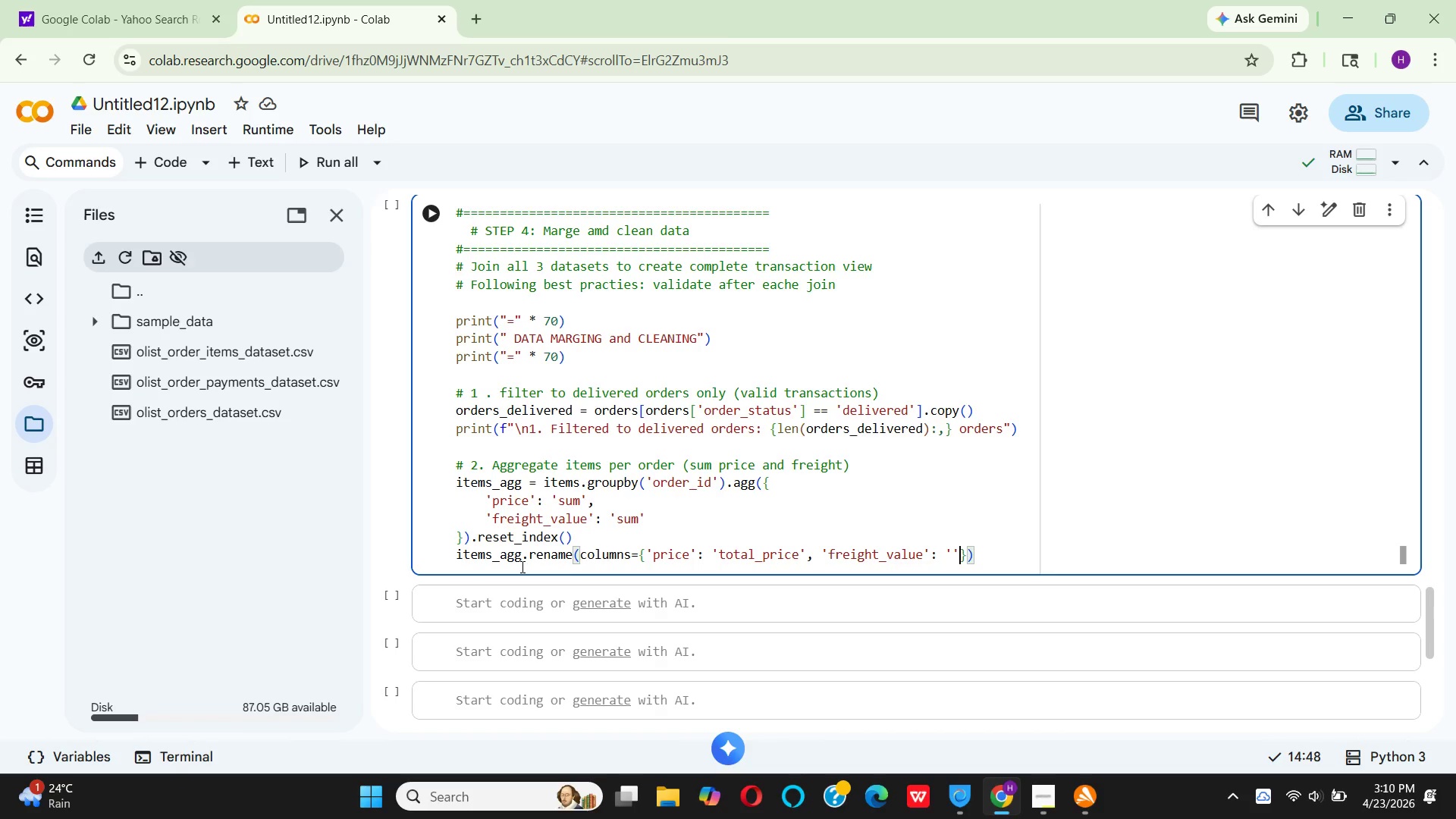 
key(ArrowLeft)
 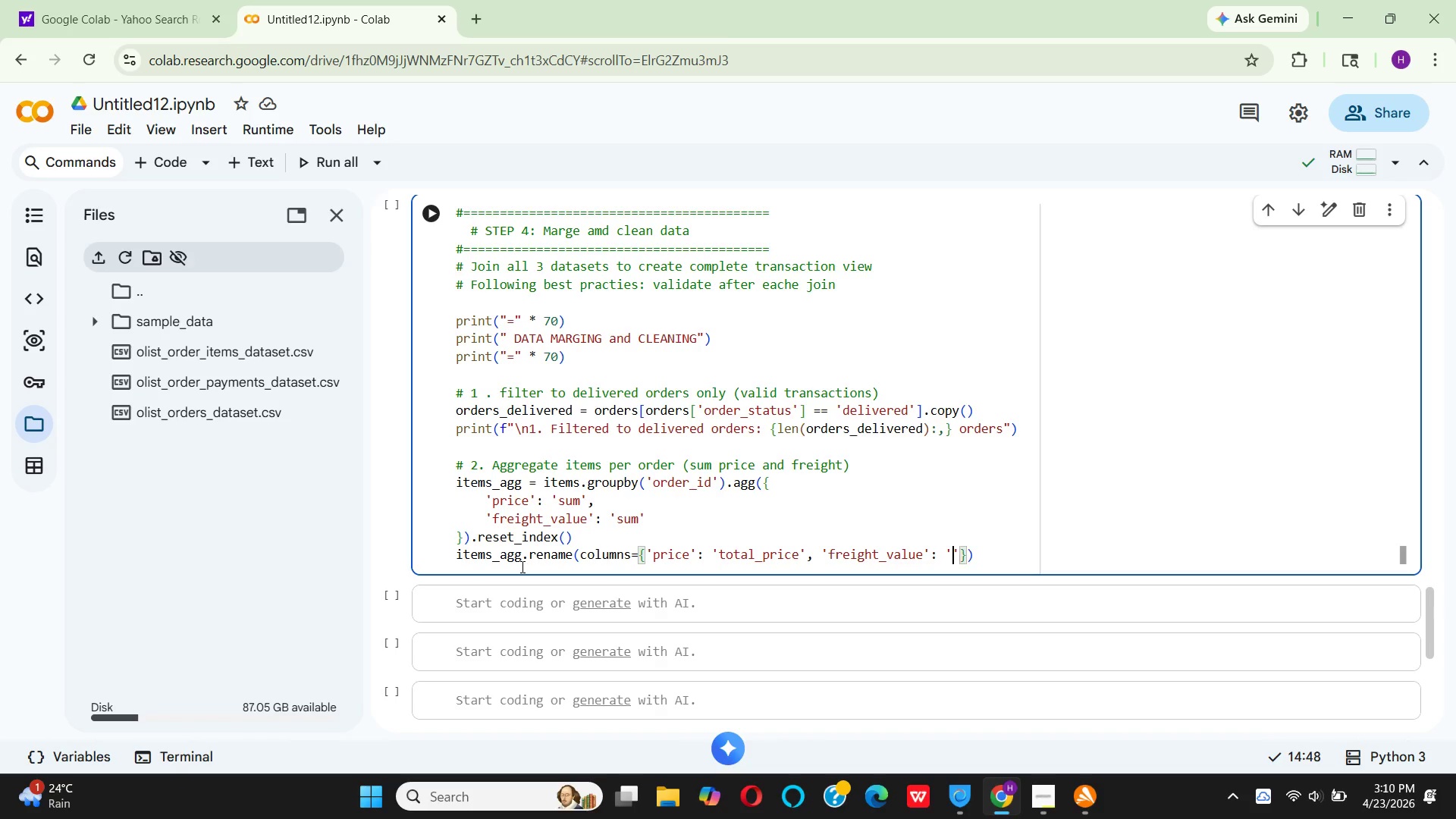 
key(ArrowLeft)
 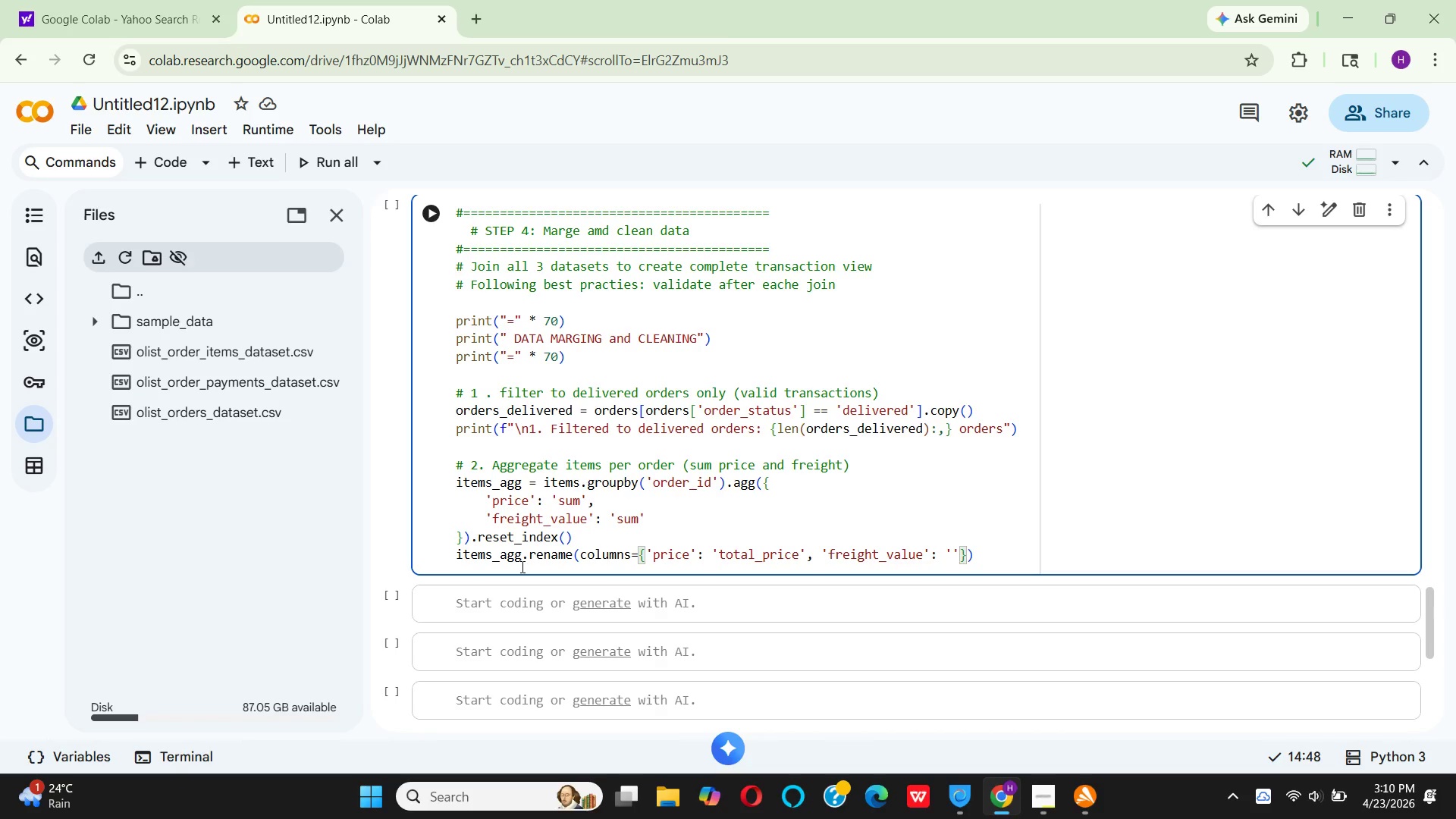 
type(total_fi)
key(Backspace)
type(reight)
 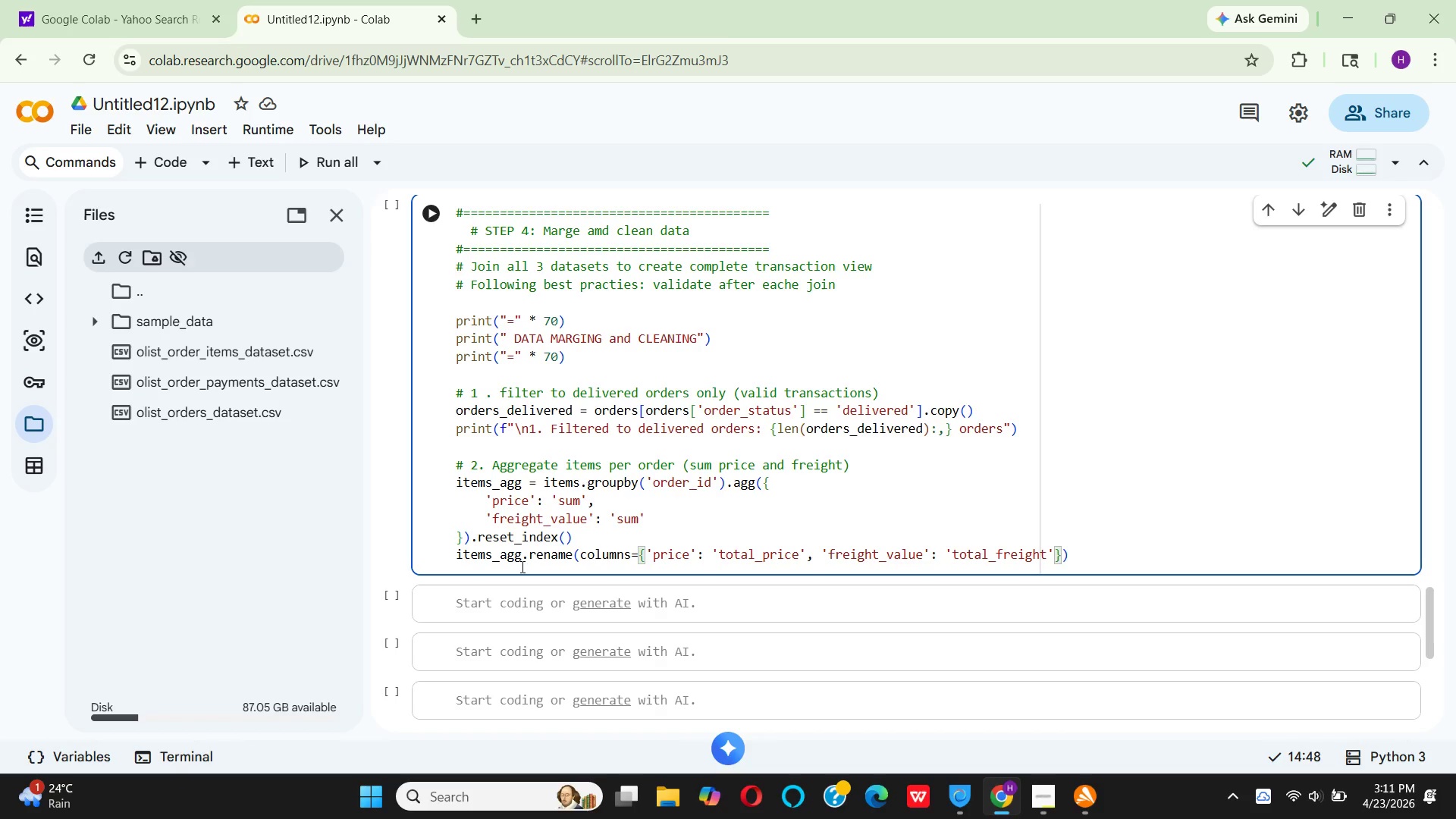 
key(ArrowRight)
 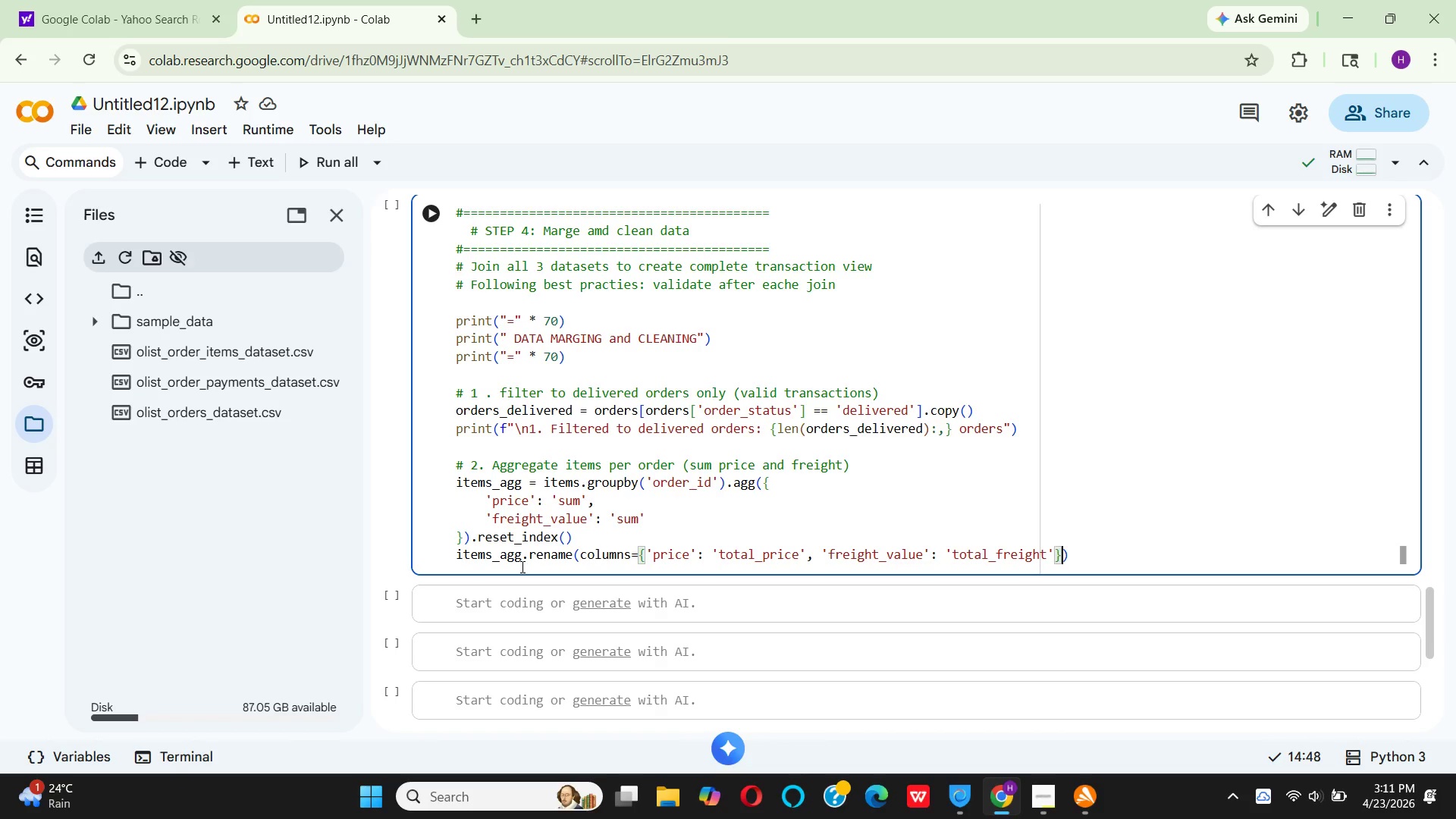 
key(ArrowRight)
 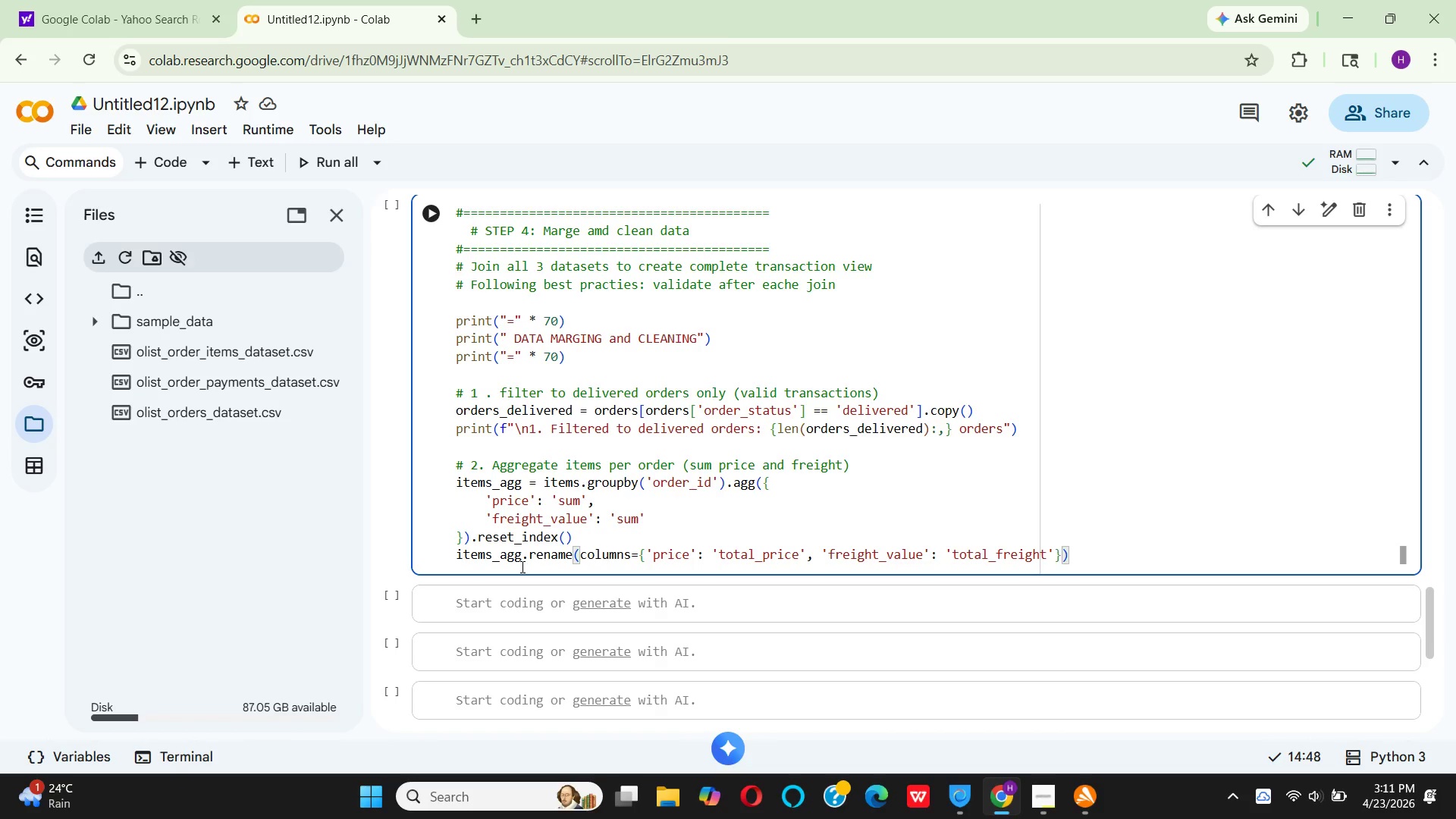 
key(Comma)
 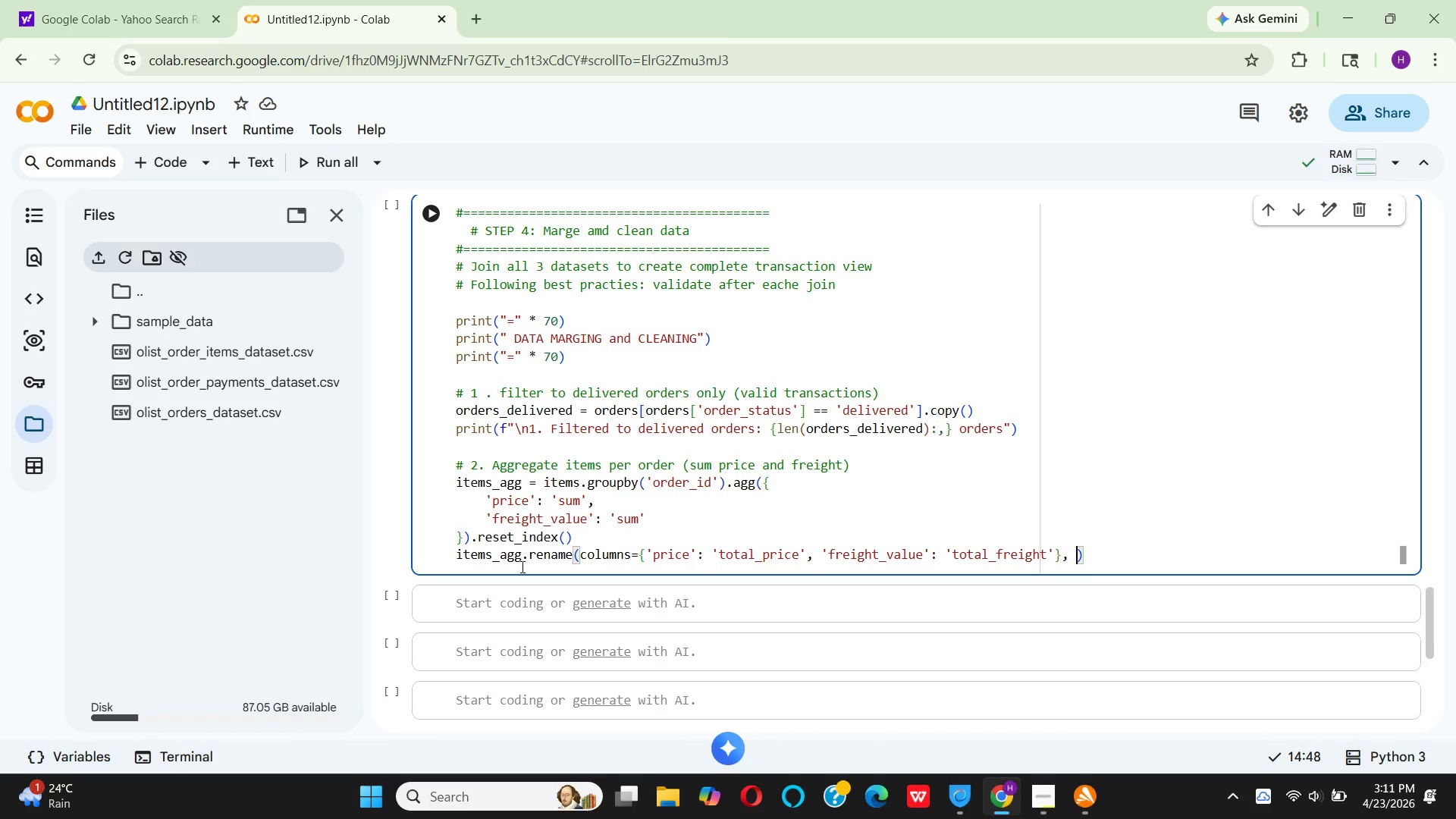 
key(Space)
 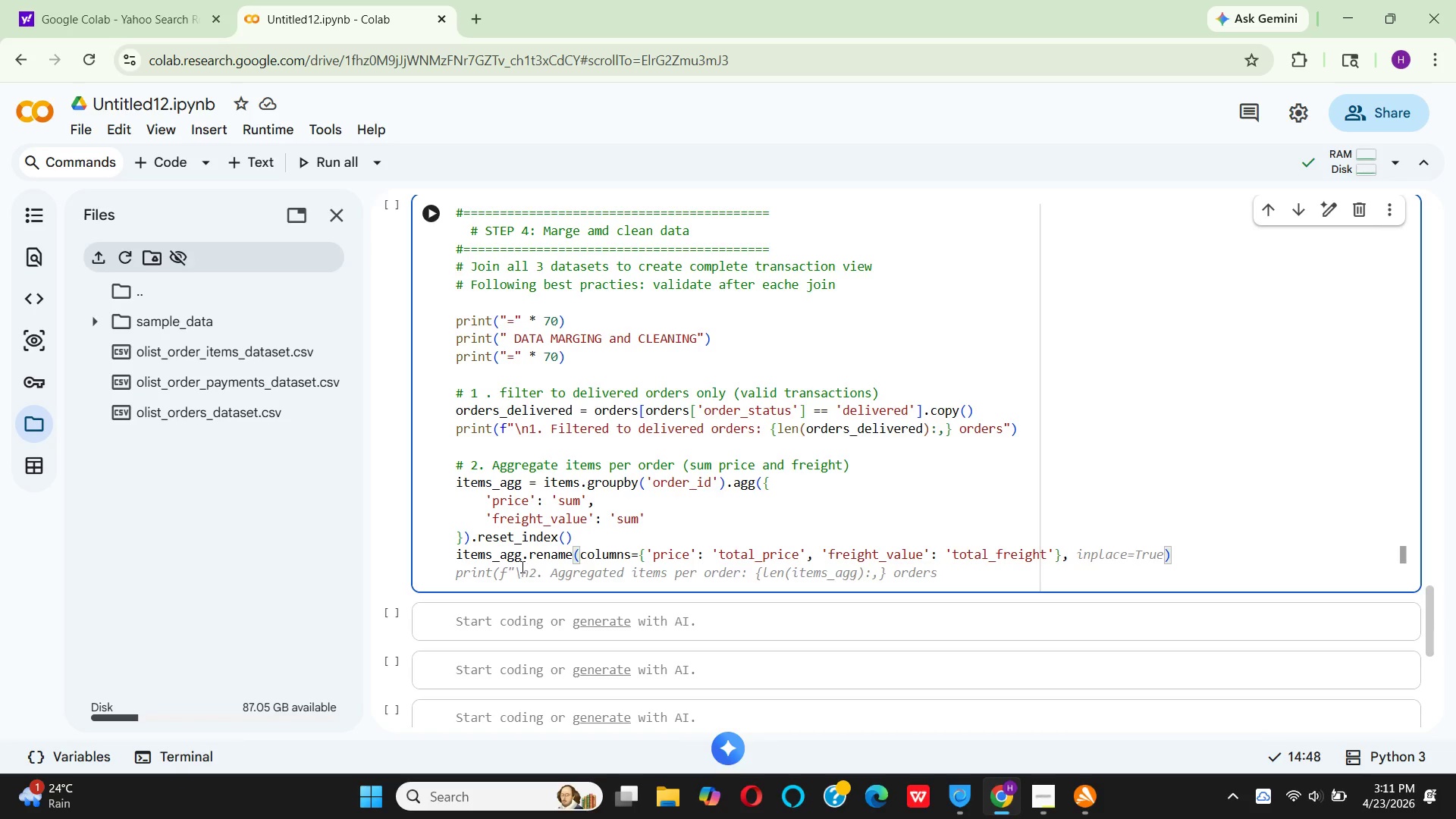 
wait(6.44)
 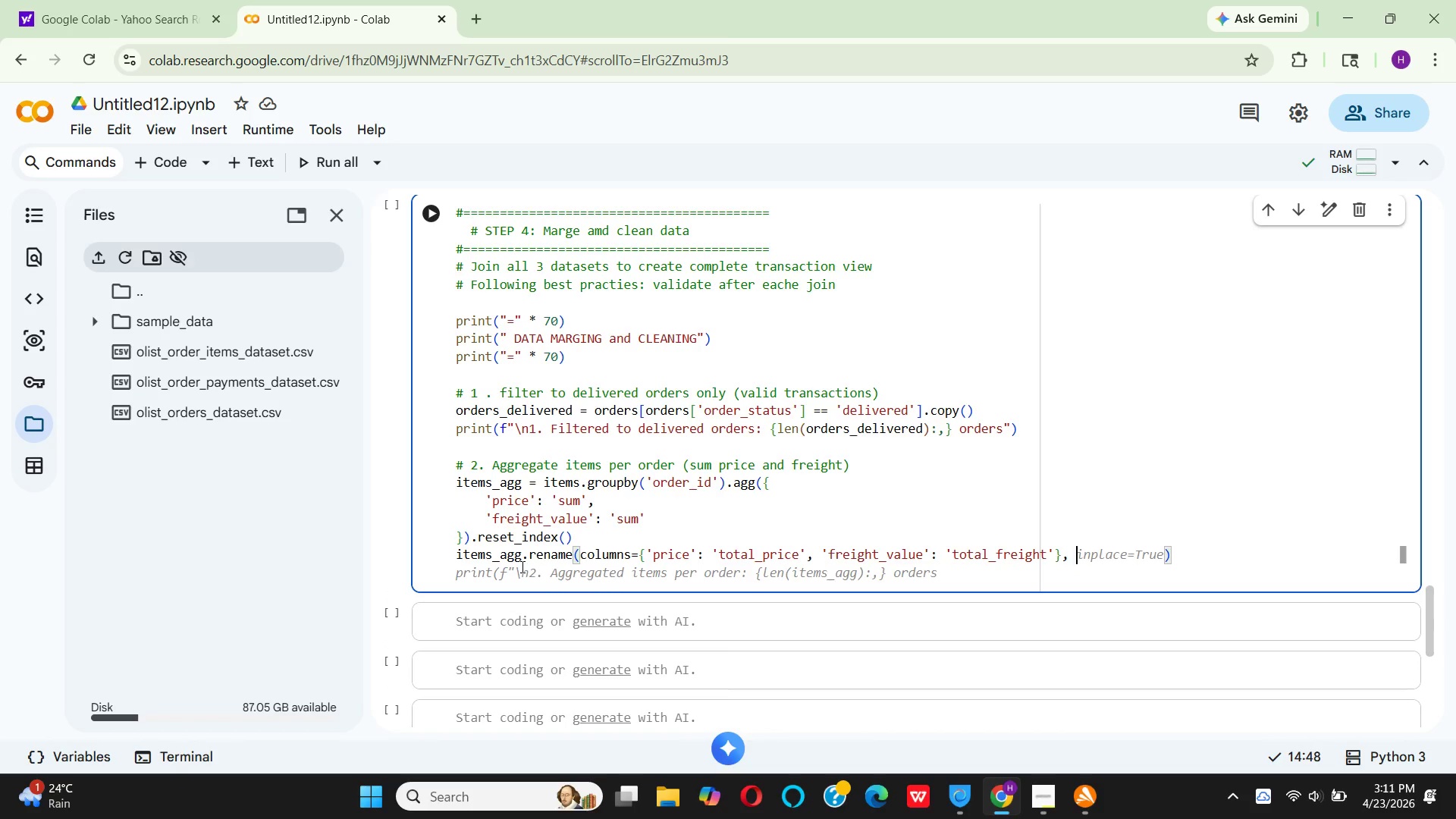 
type(inp)
 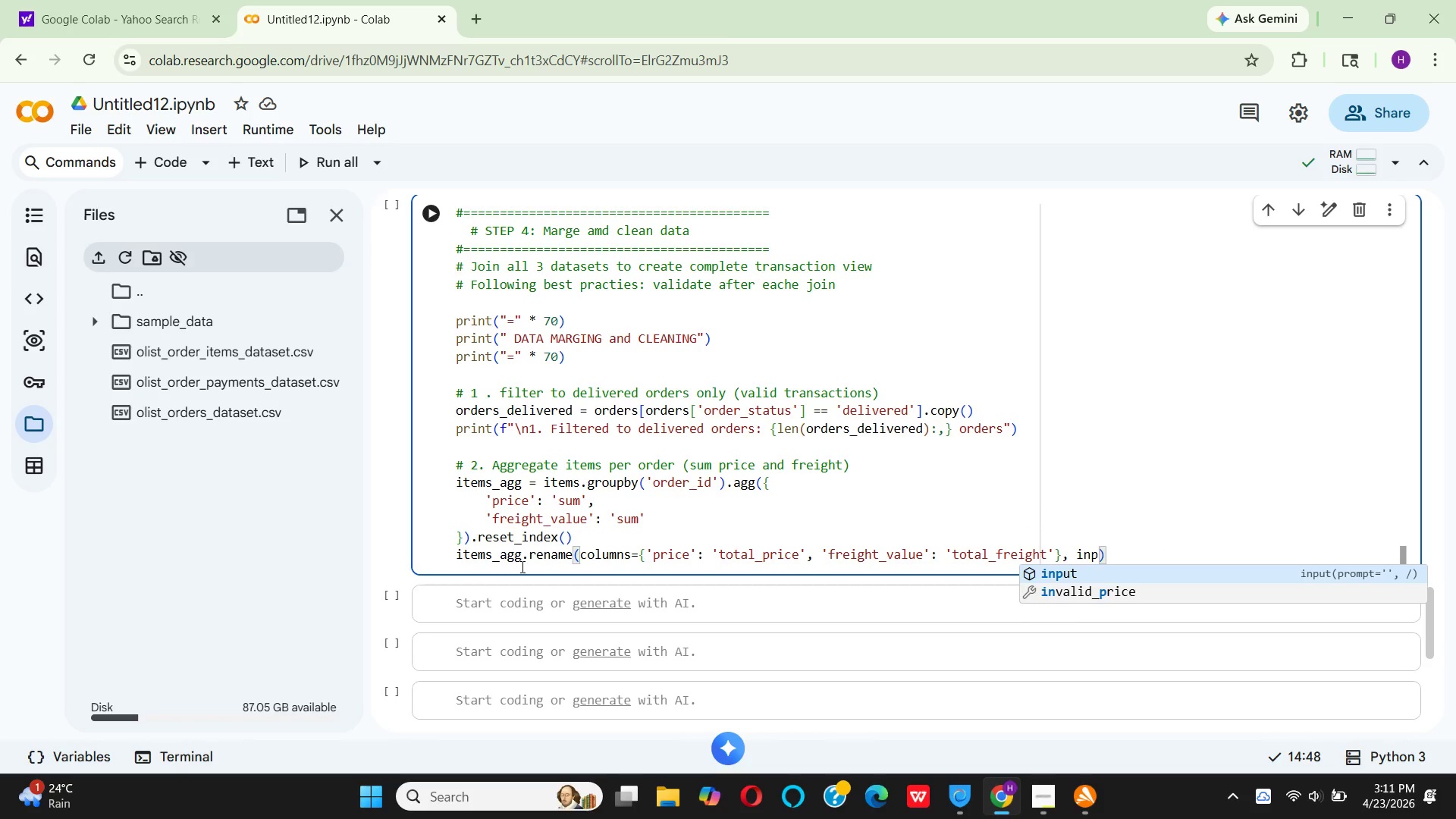 
type(lace=T)
 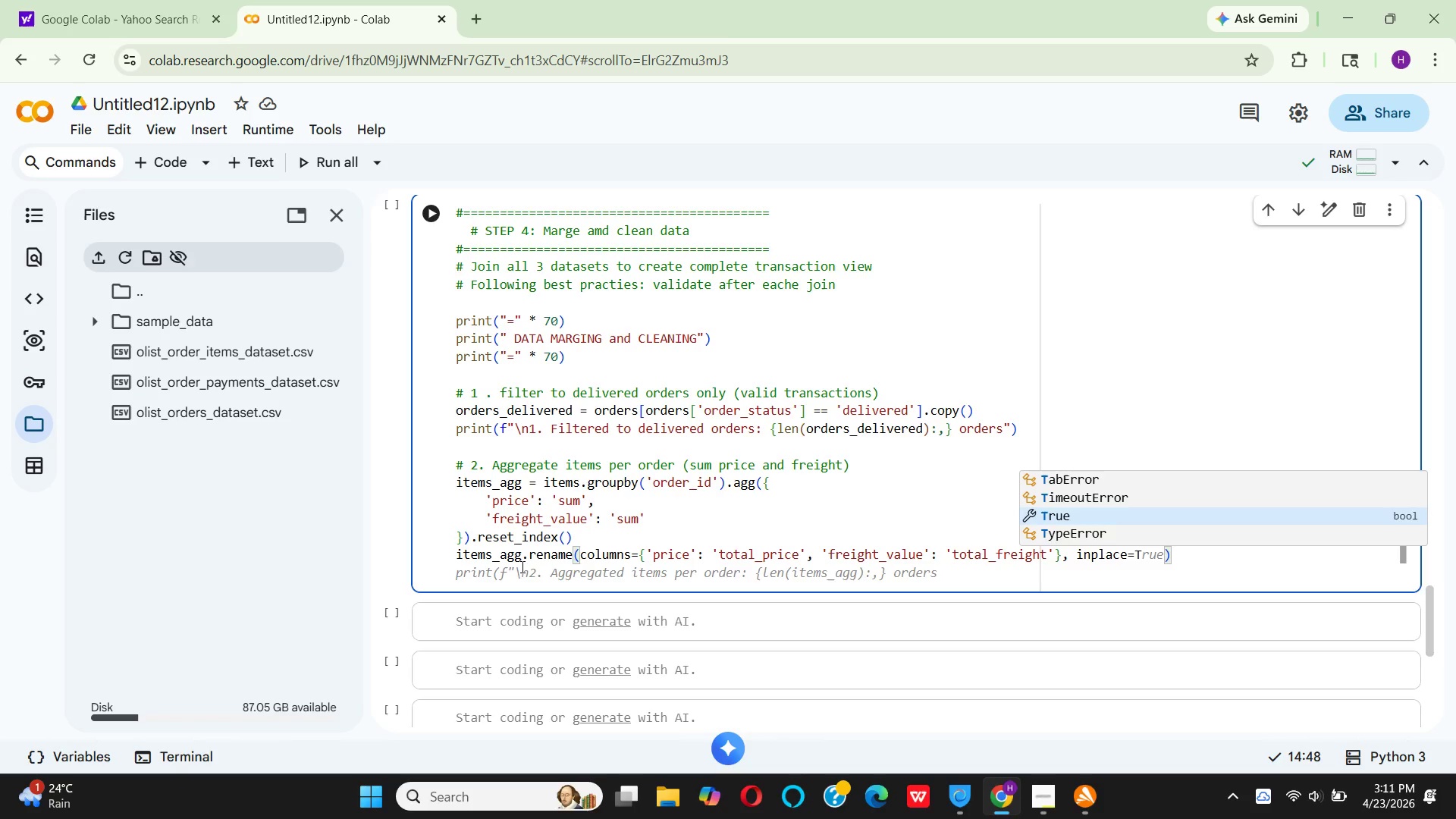 
key(Enter)
 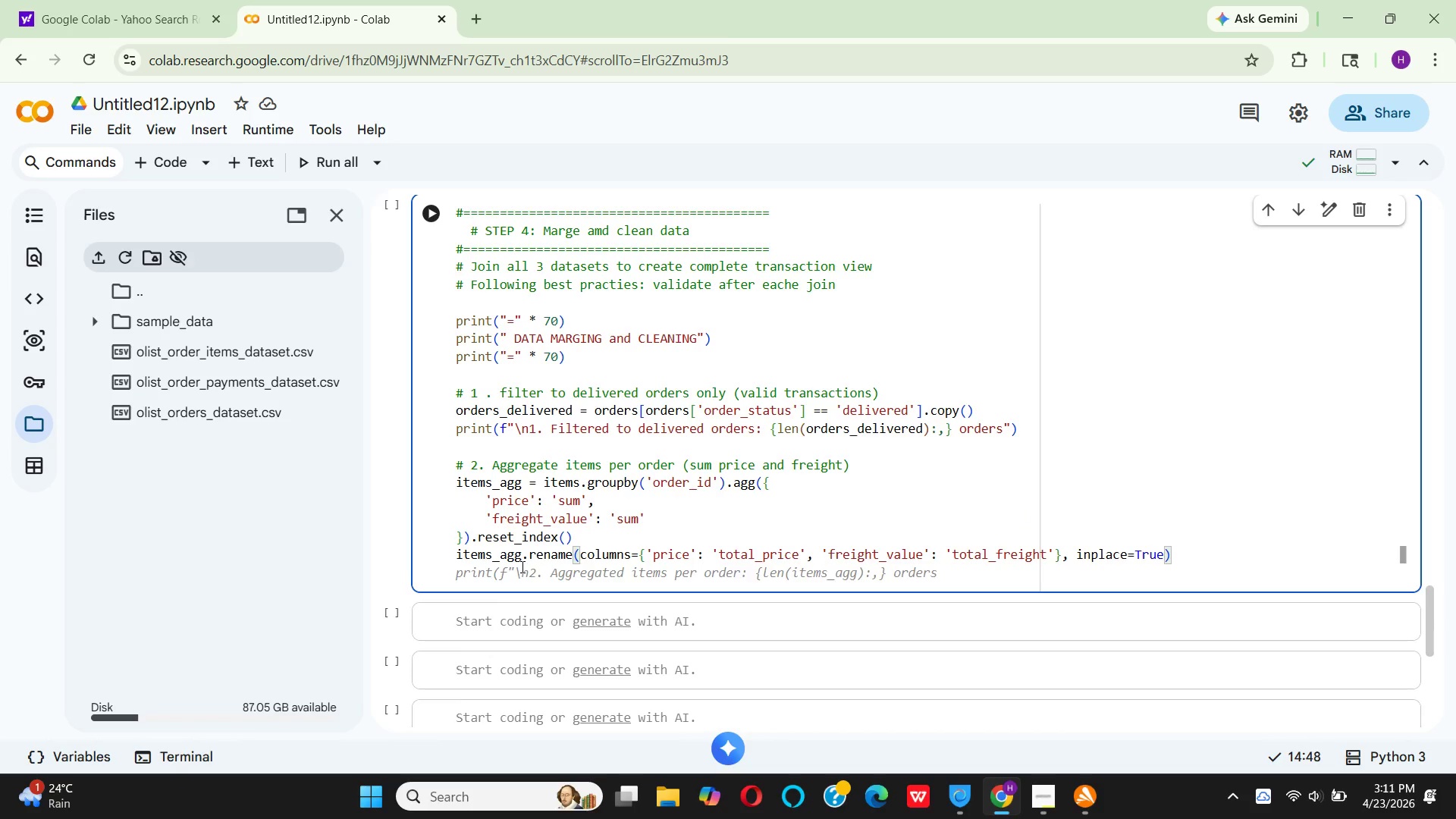 
key(ArrowRight)
 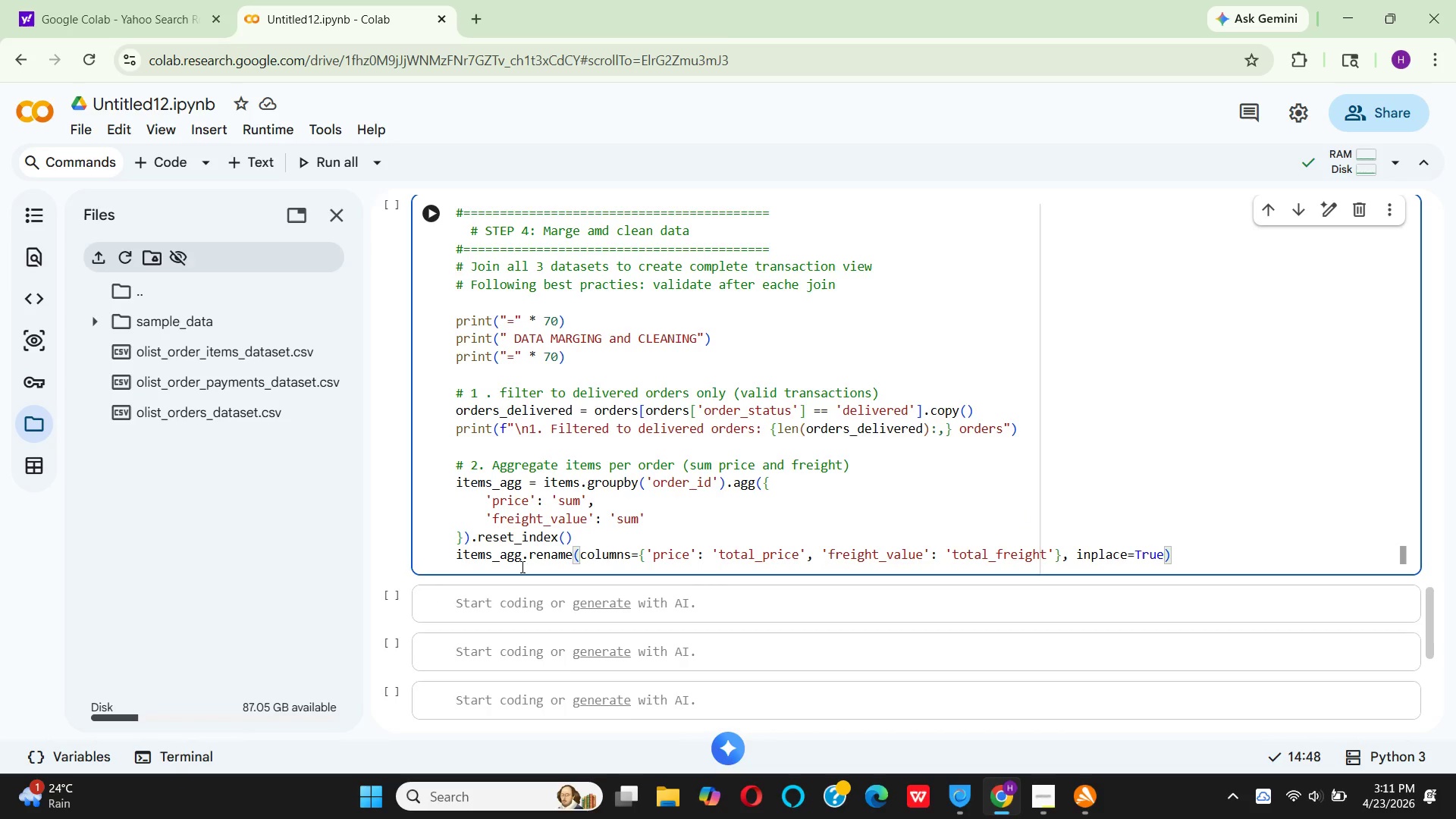 
key(Enter)
 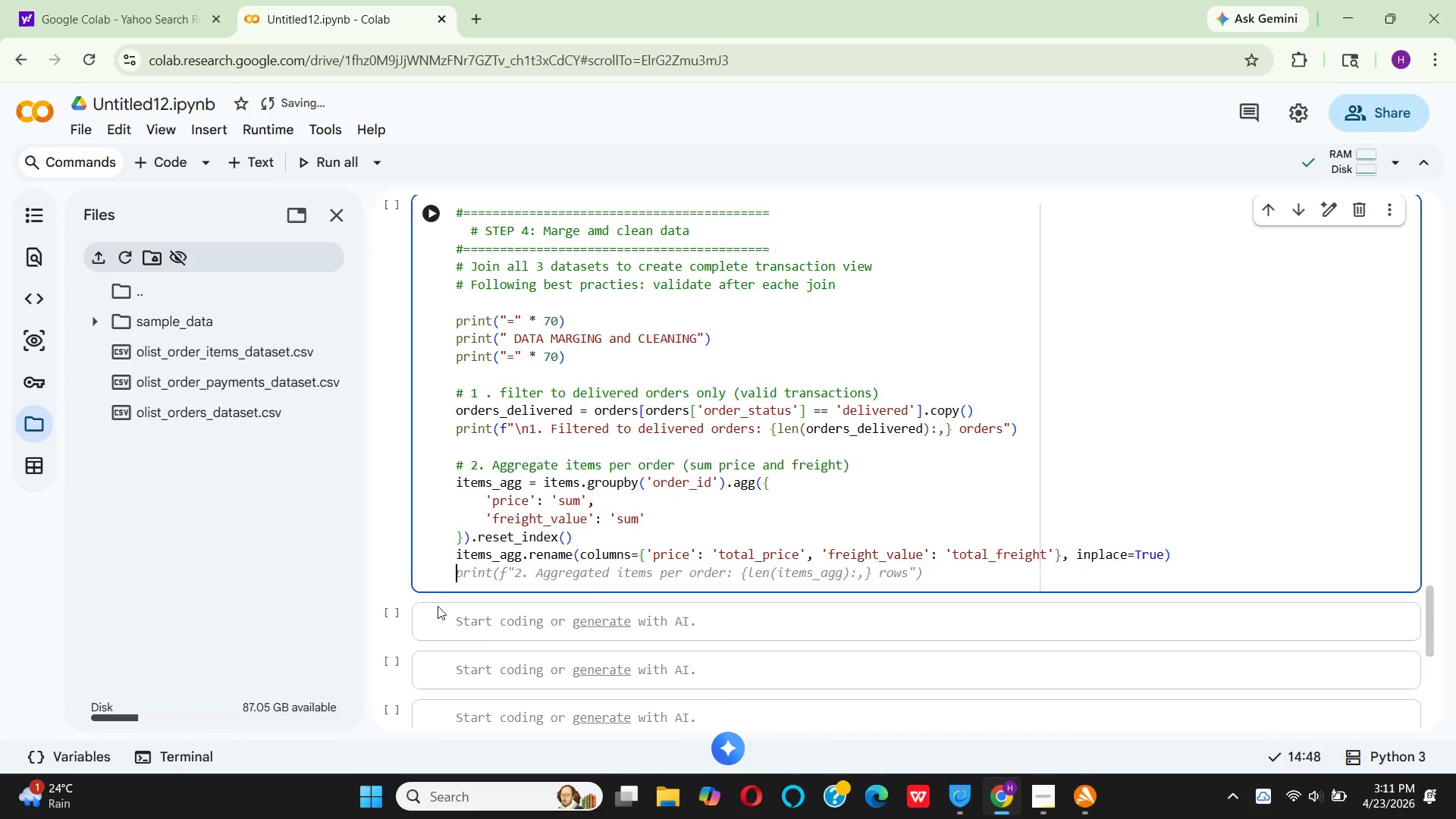 
wait(6.84)
 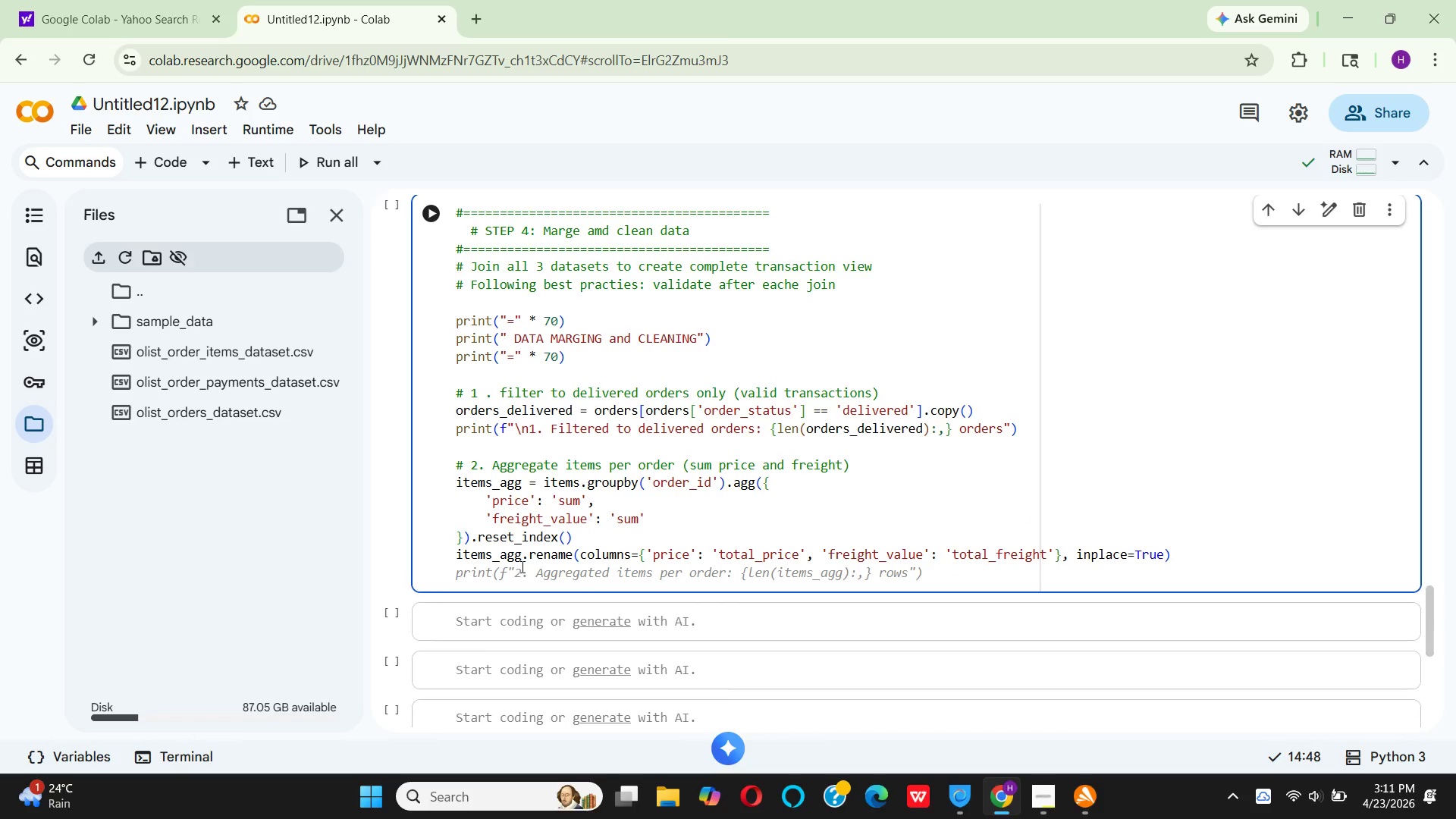 
left_click([530, 548])
 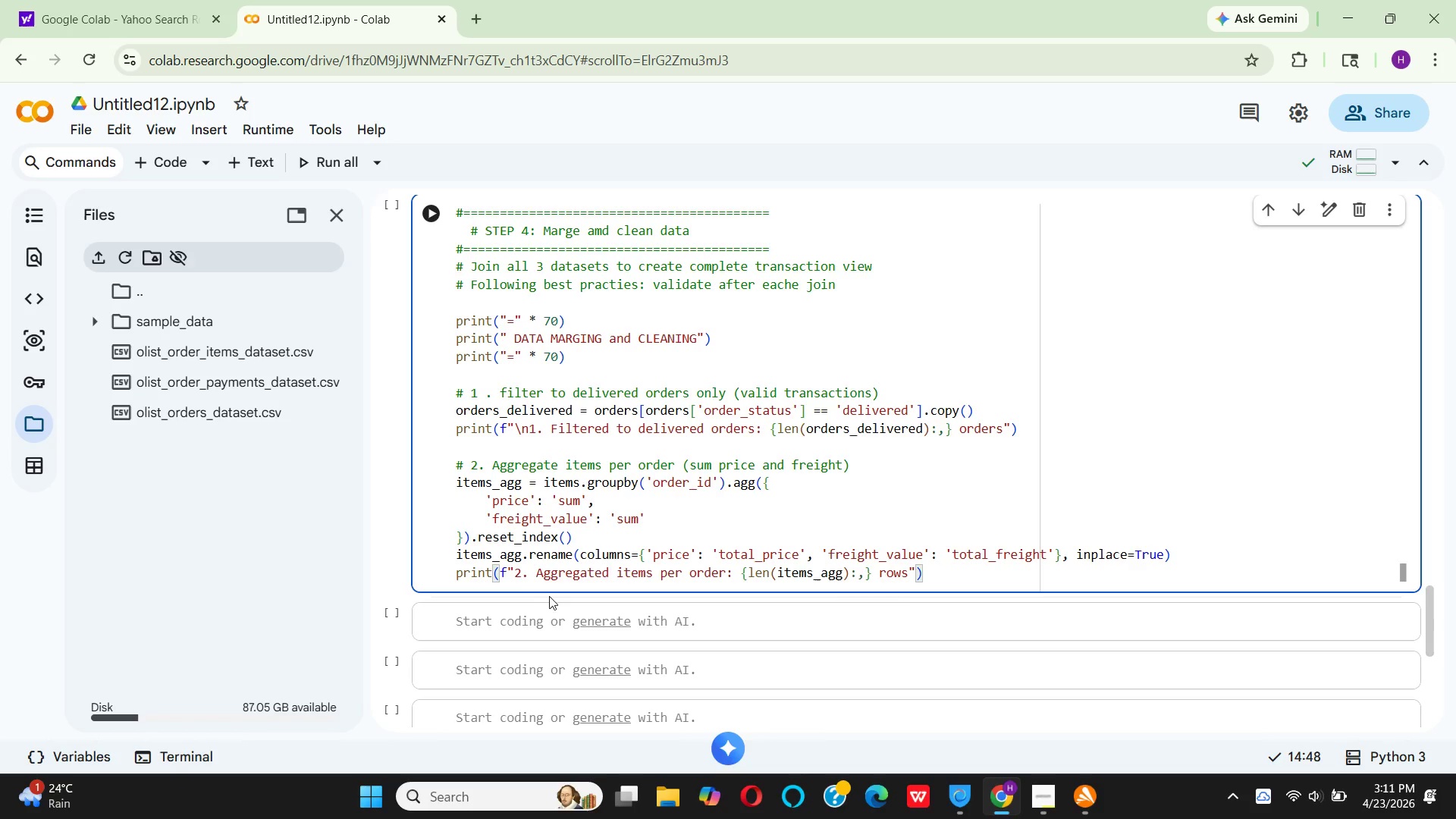 
left_click([510, 566])
 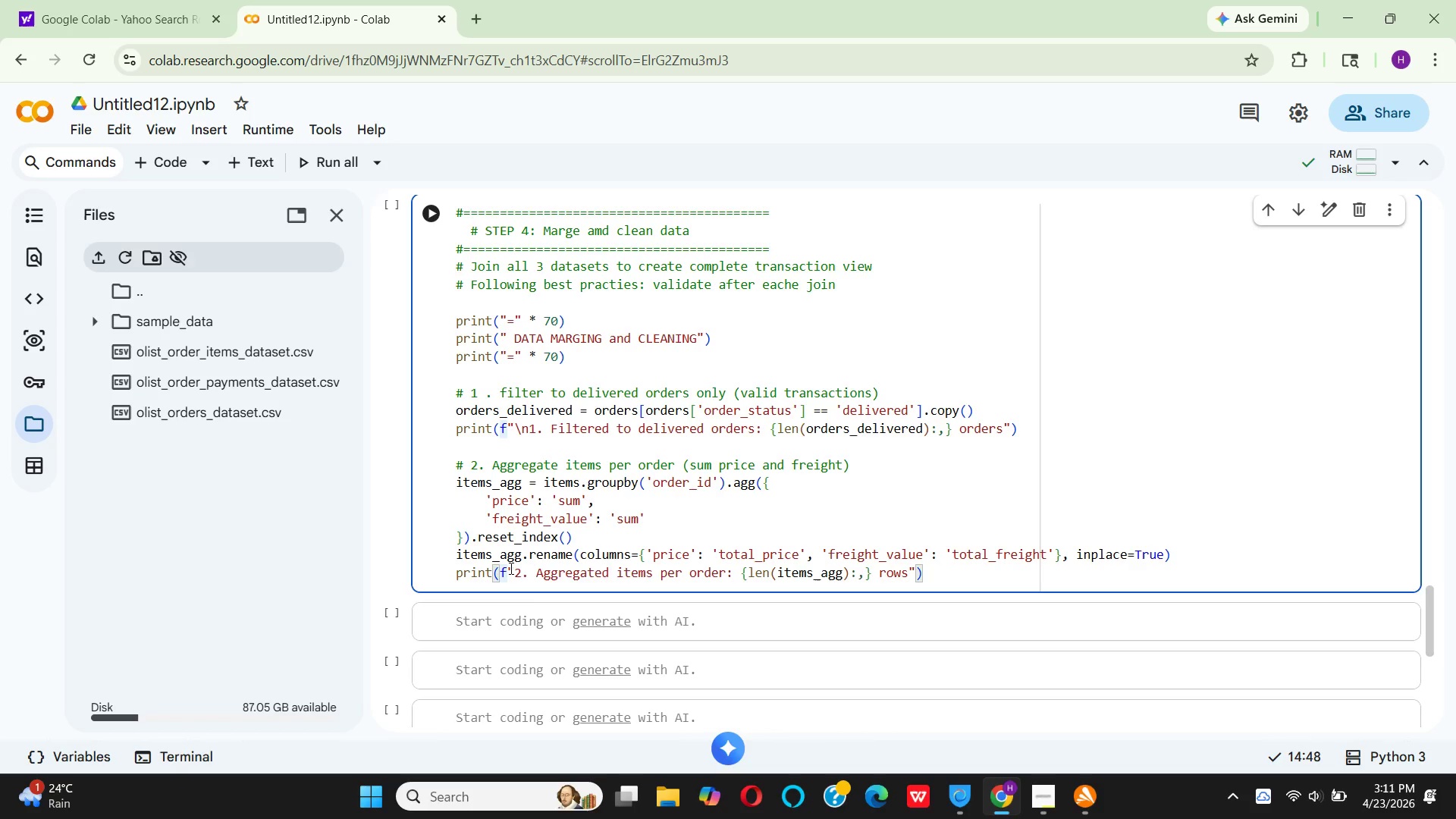 
left_click([510, 568])
 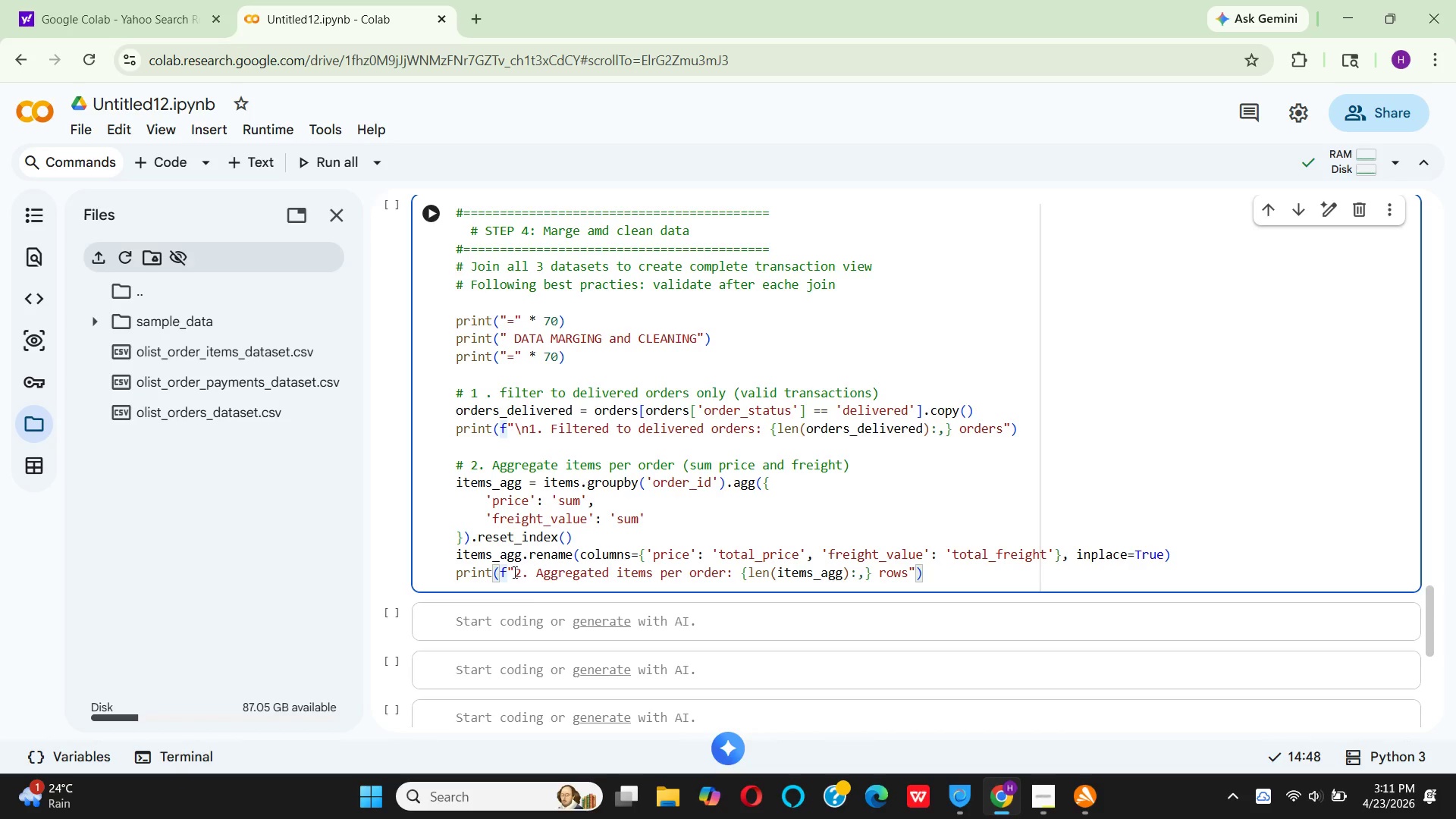 
left_click([513, 572])
 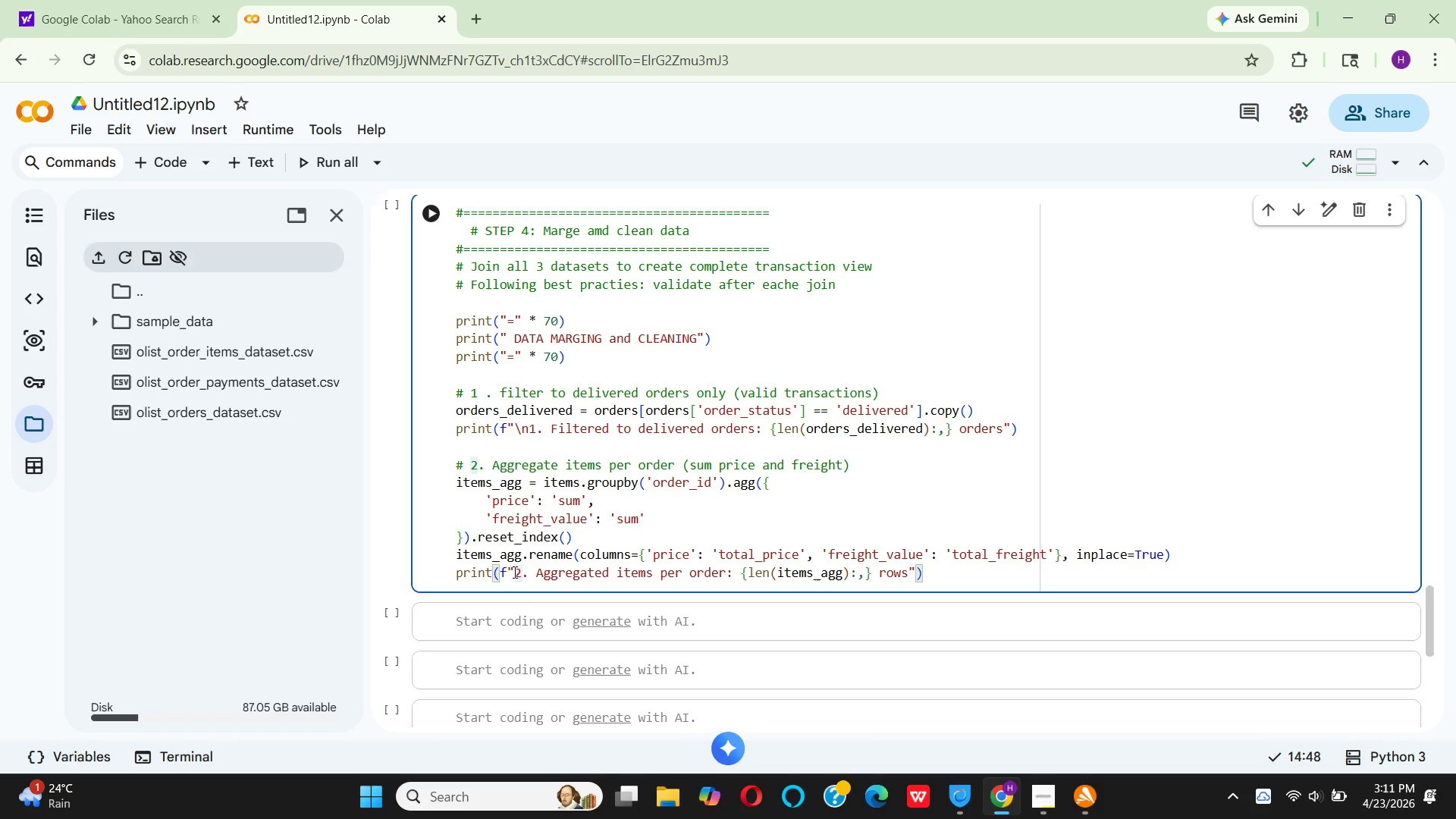 
key(Backslash)
 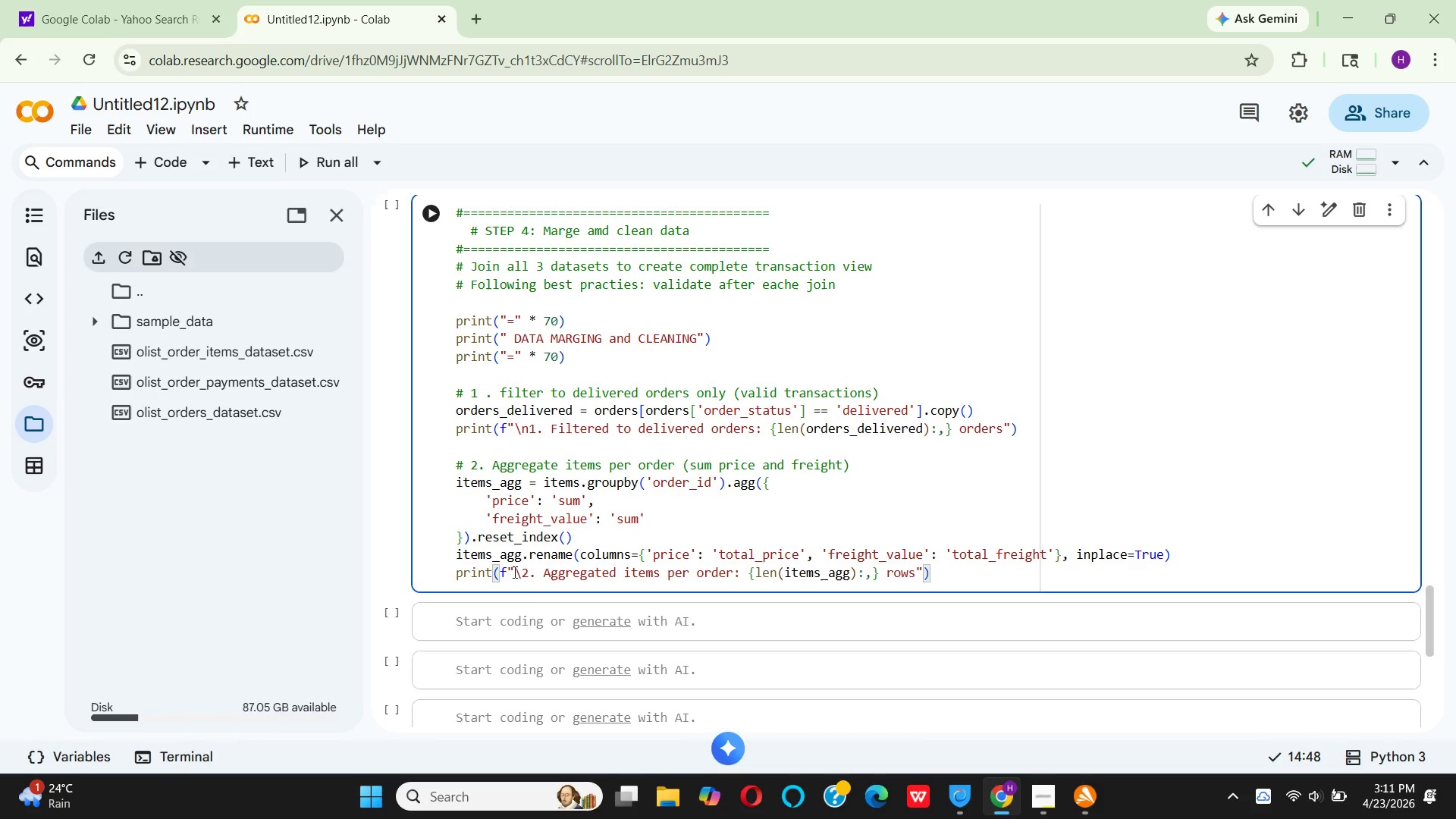 
key(N)
 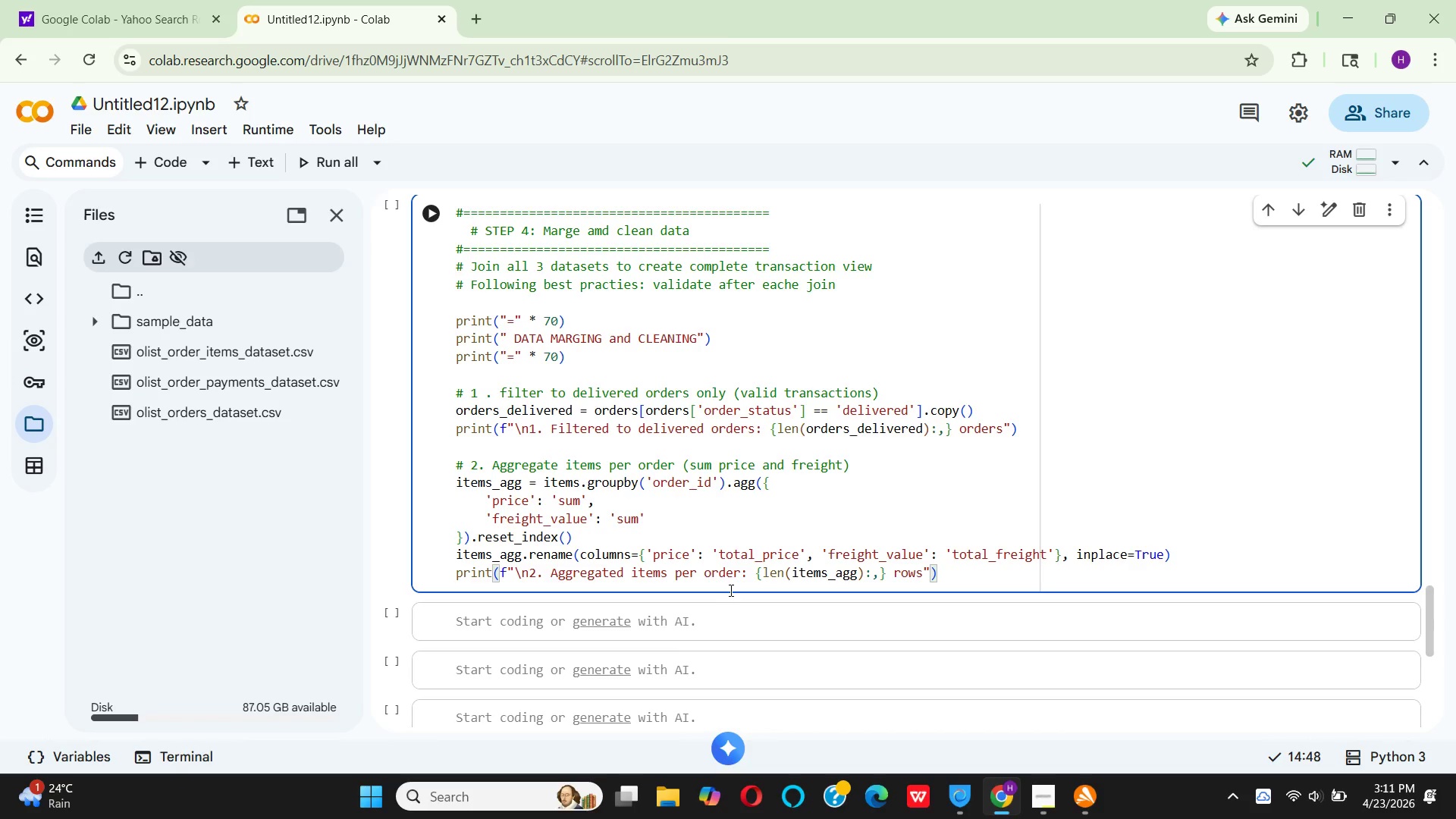 
wait(10.7)
 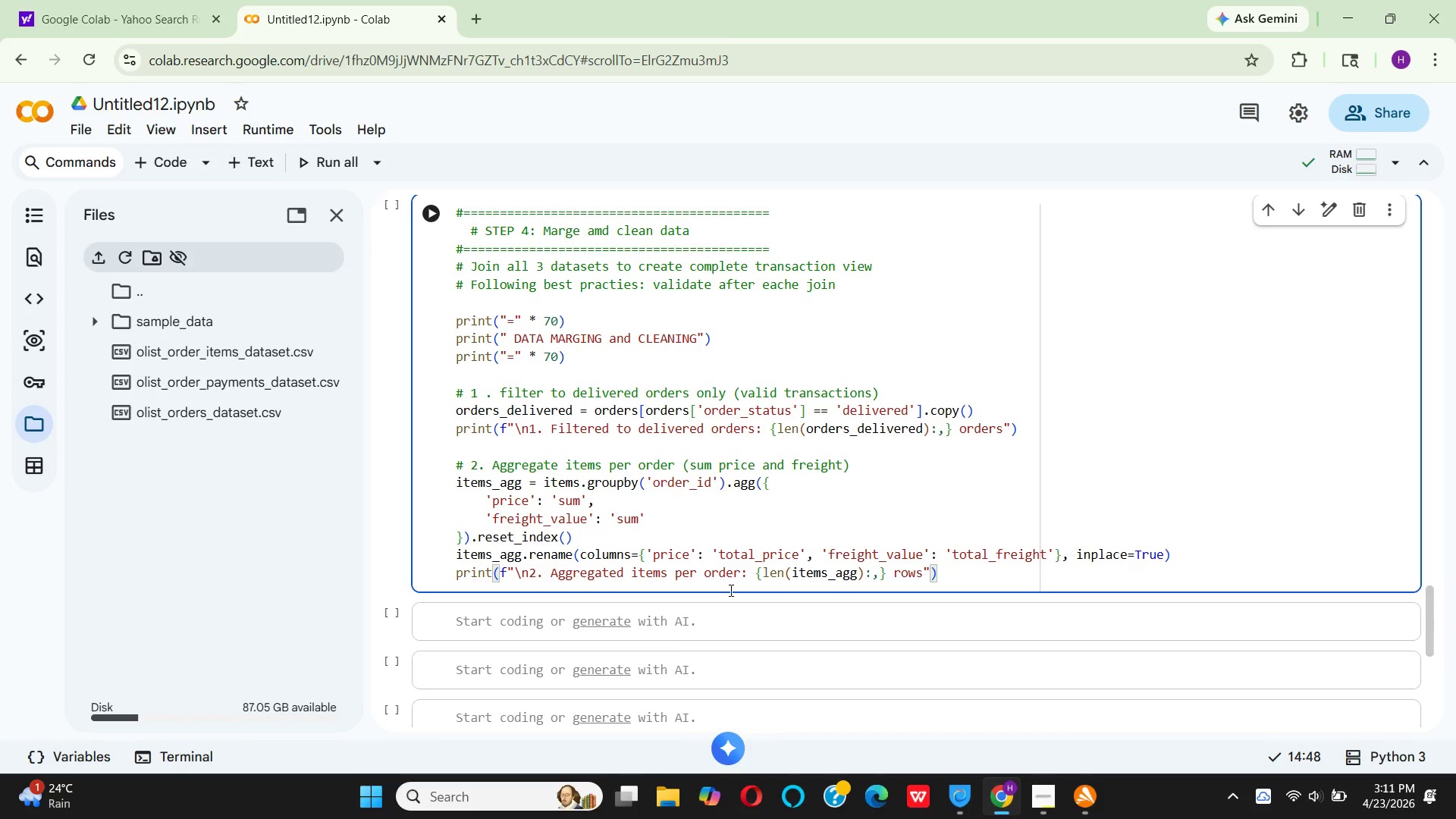 
key(Backspace)
 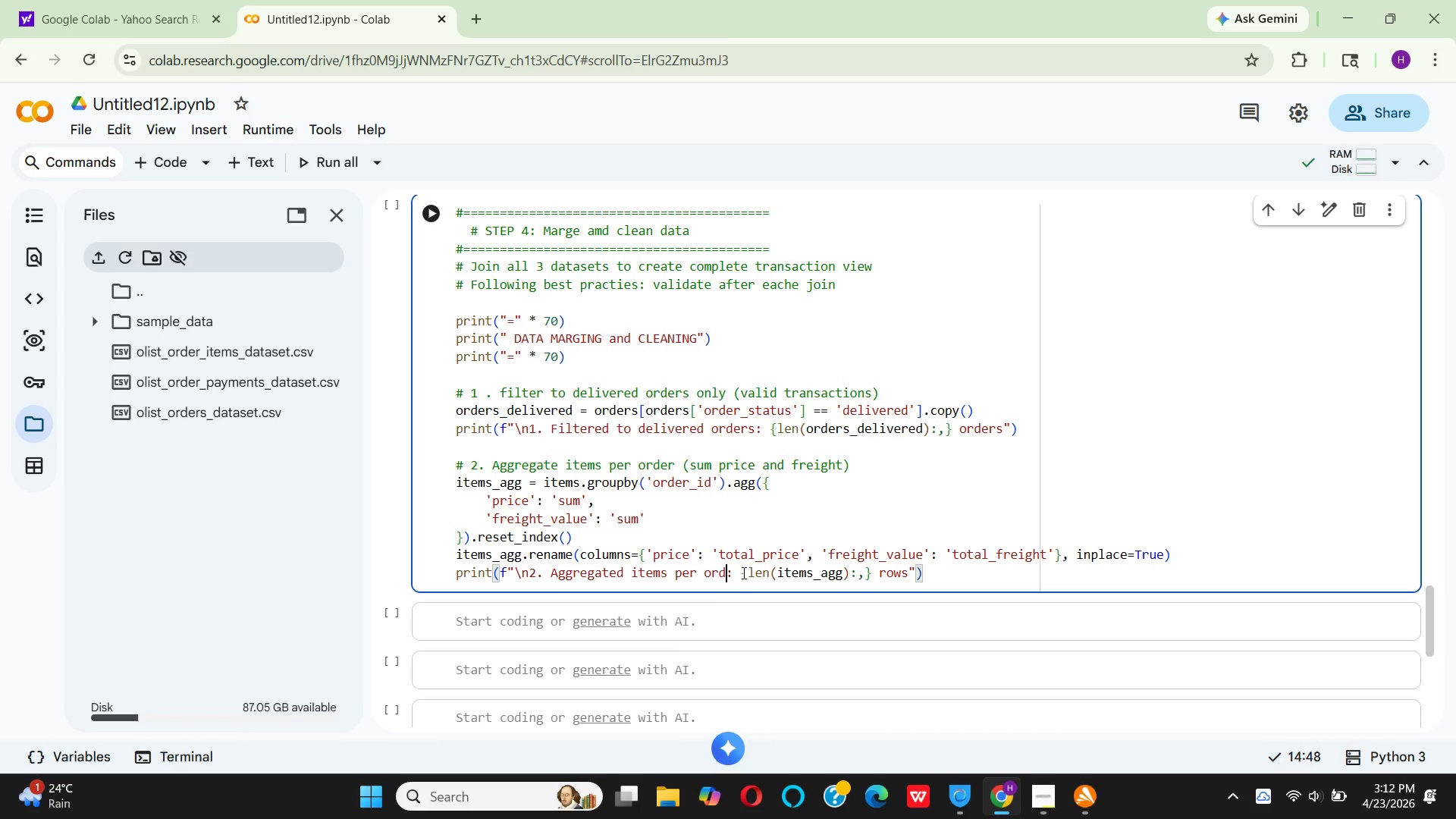 
key(Backspace)
 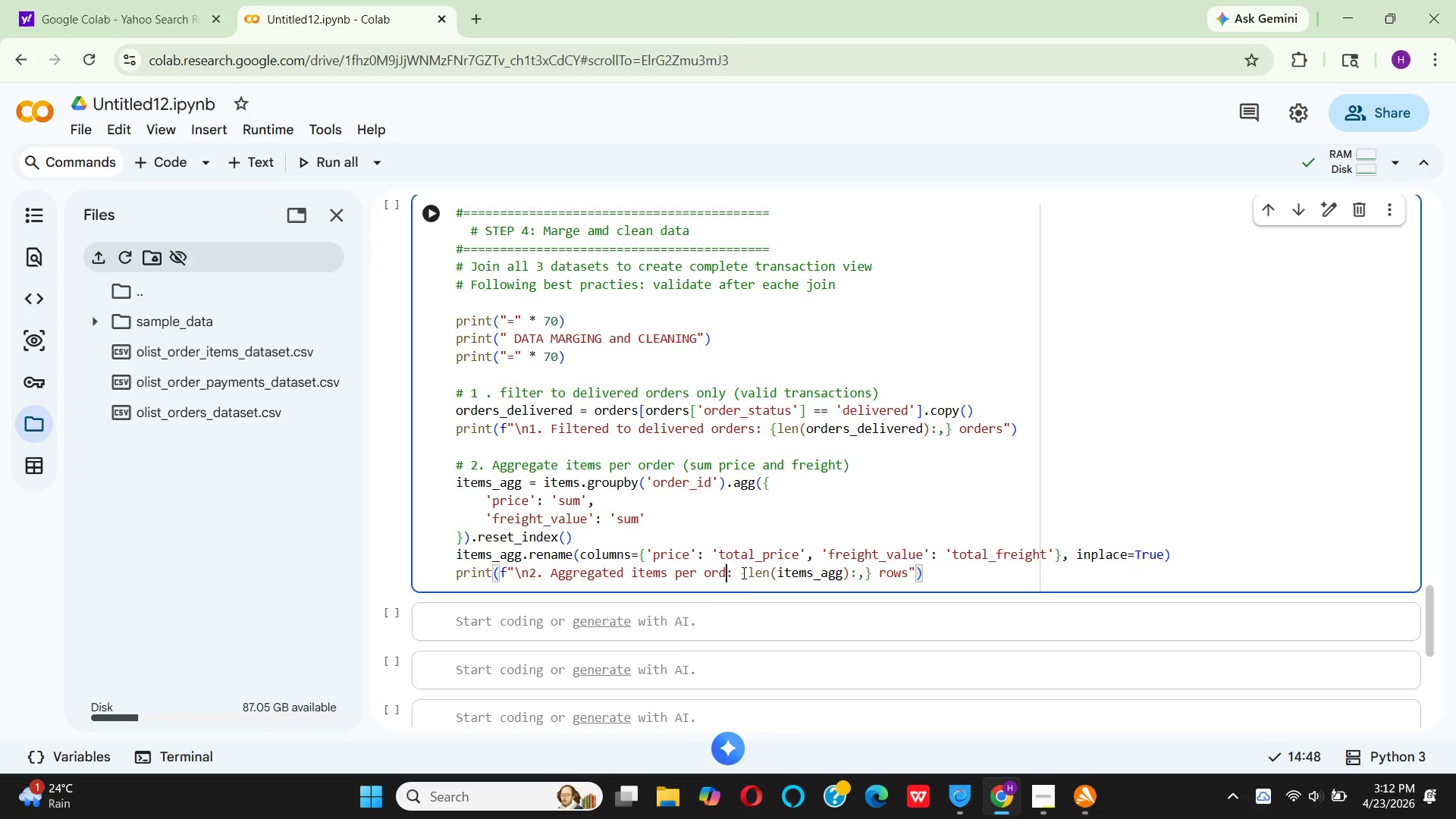 
key(Backspace)
 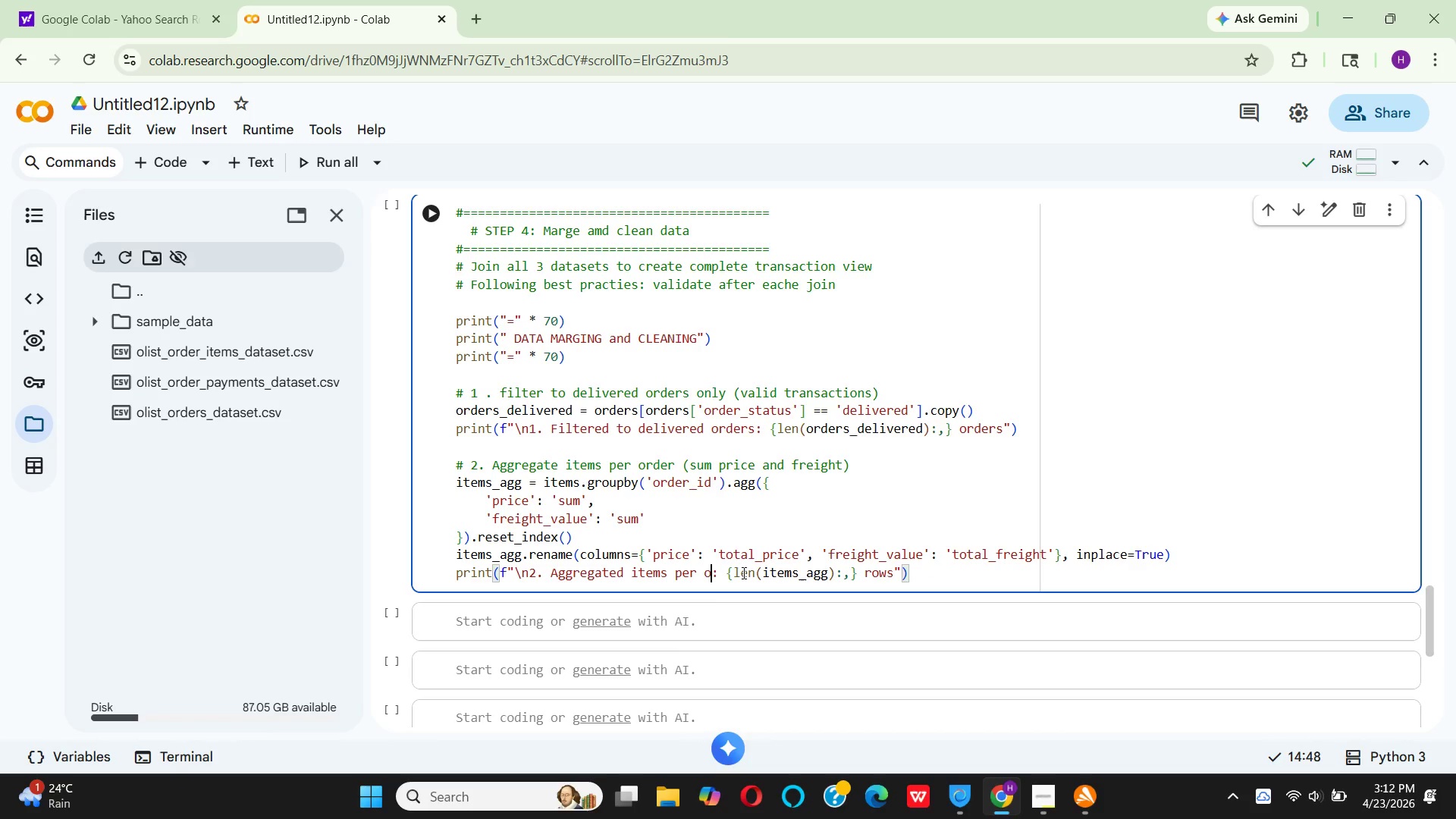 
key(Backspace)
 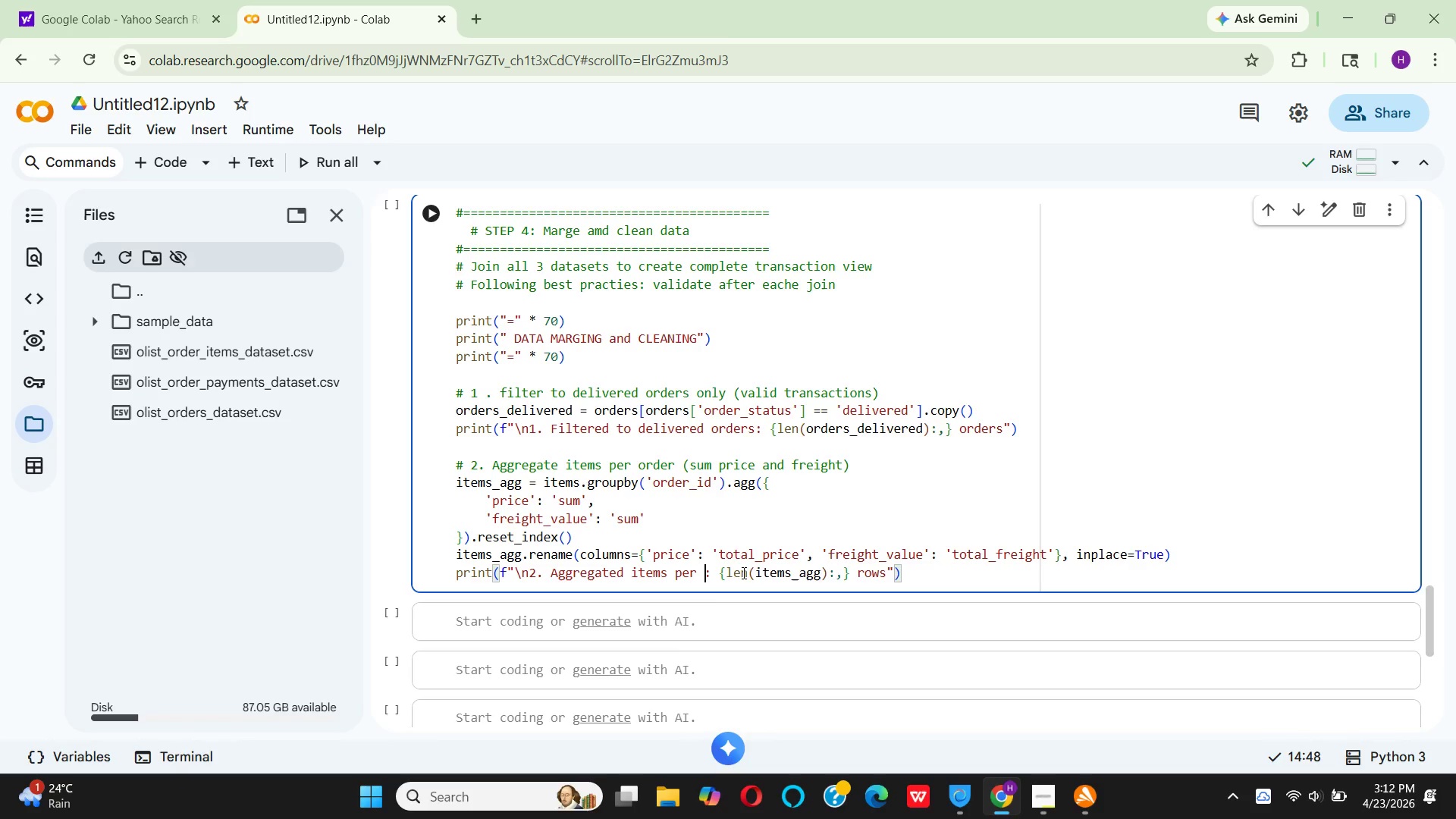 
key(Backspace)
 